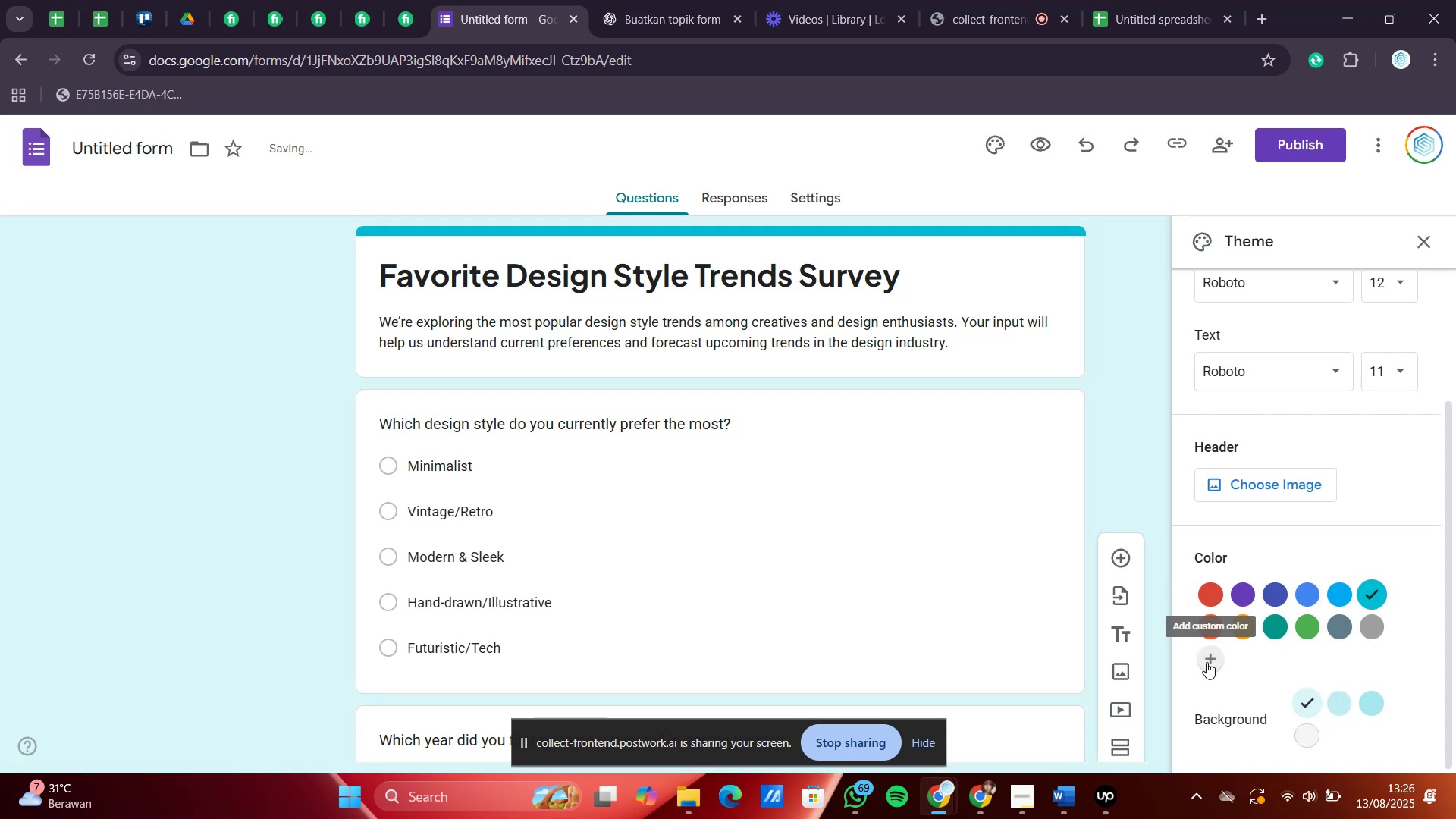 
left_click([1210, 664])
 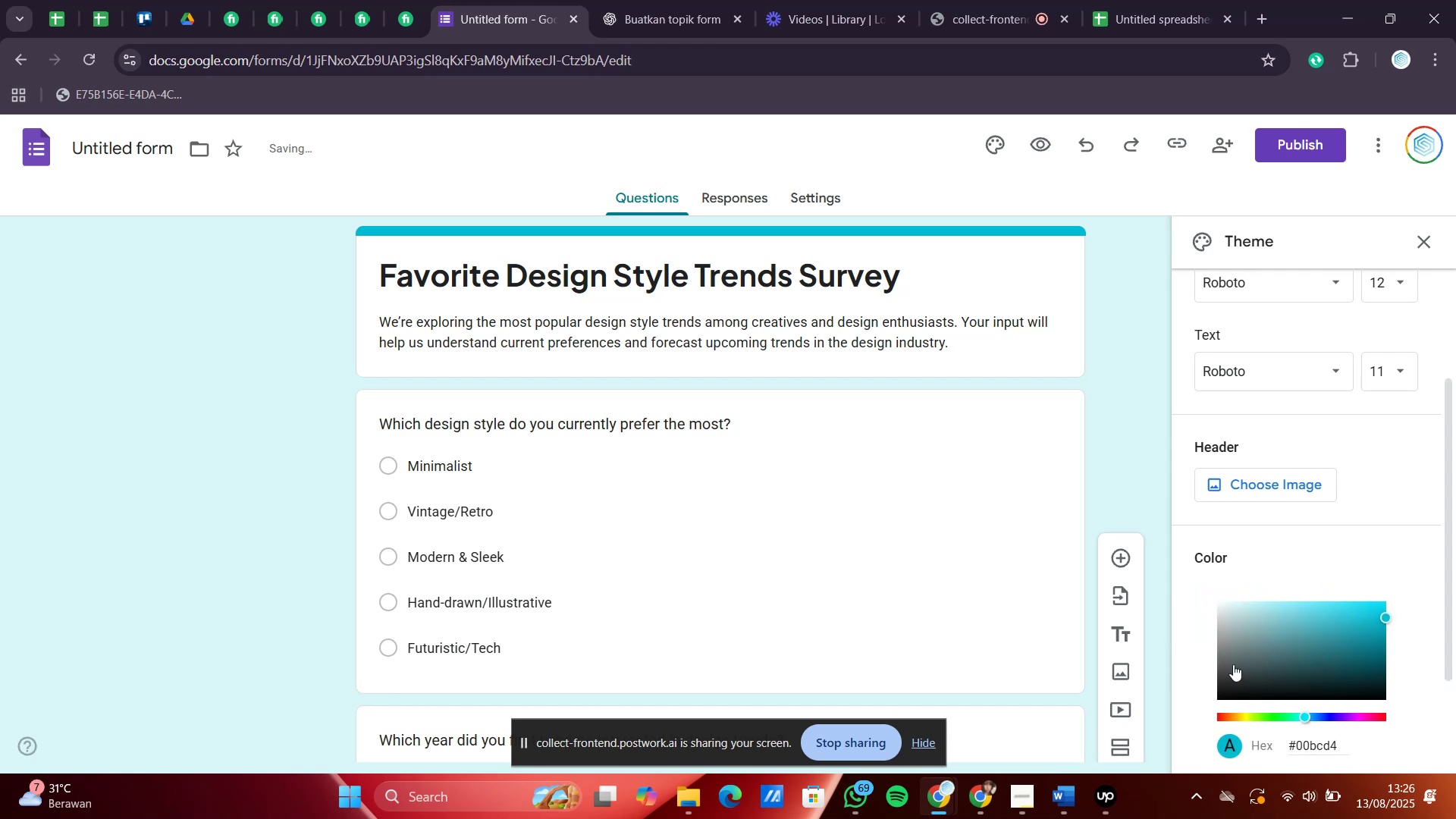 
scroll: coordinate [1272, 655], scroll_direction: down, amount: 2.0
 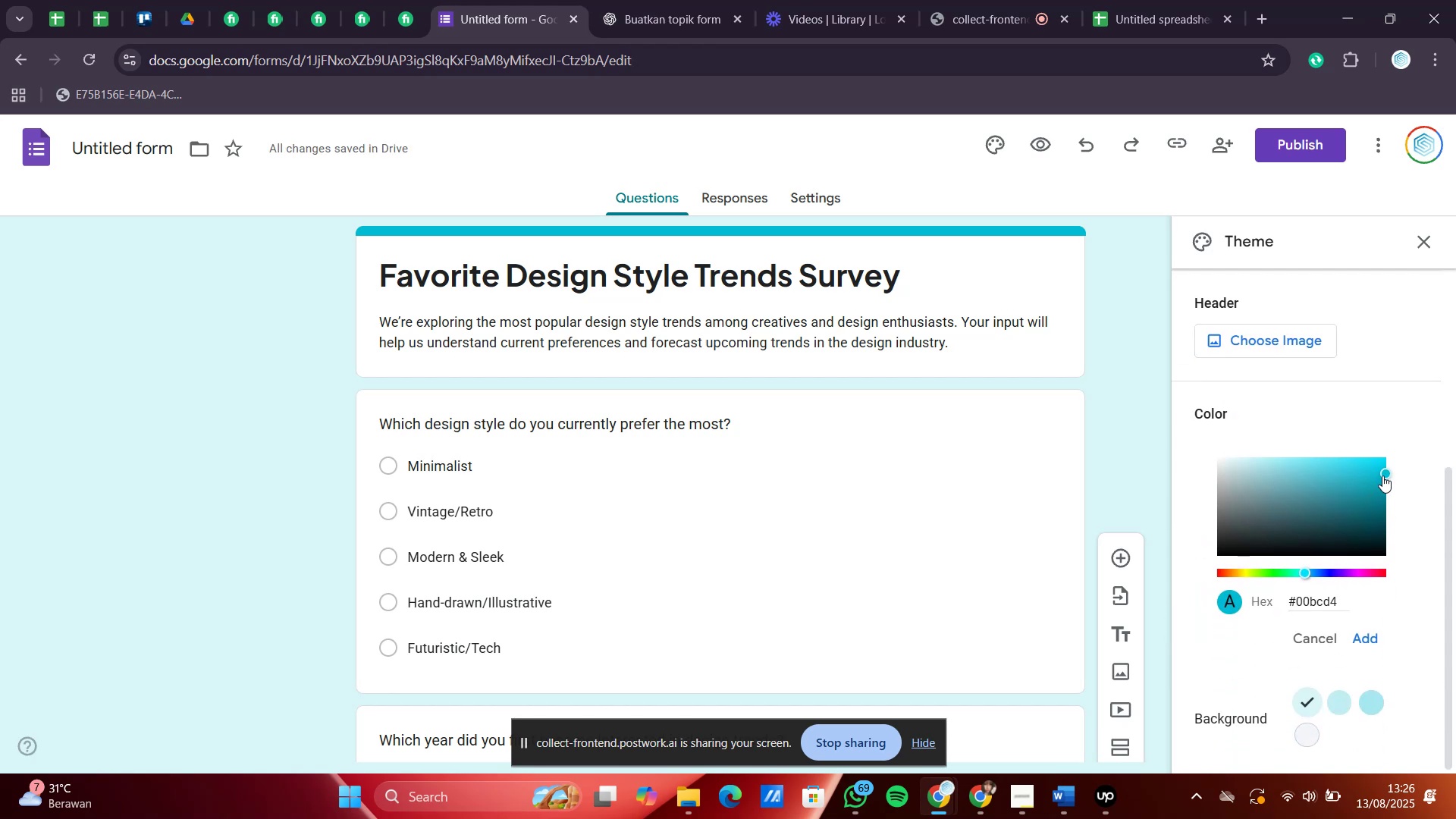 
left_click_drag(start_coordinate=[1382, 475], to_coordinate=[1401, 433])
 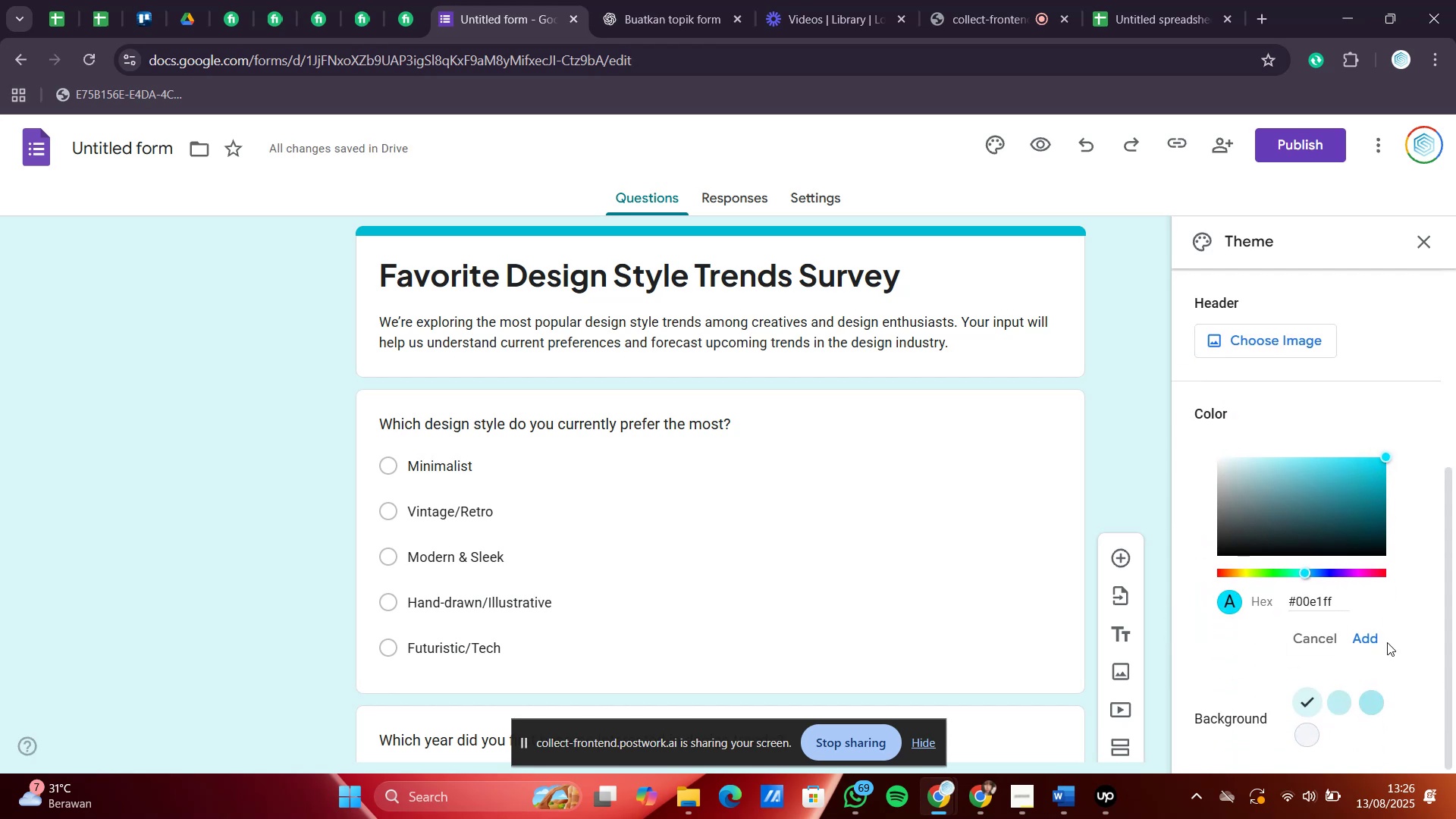 
left_click([1360, 638])
 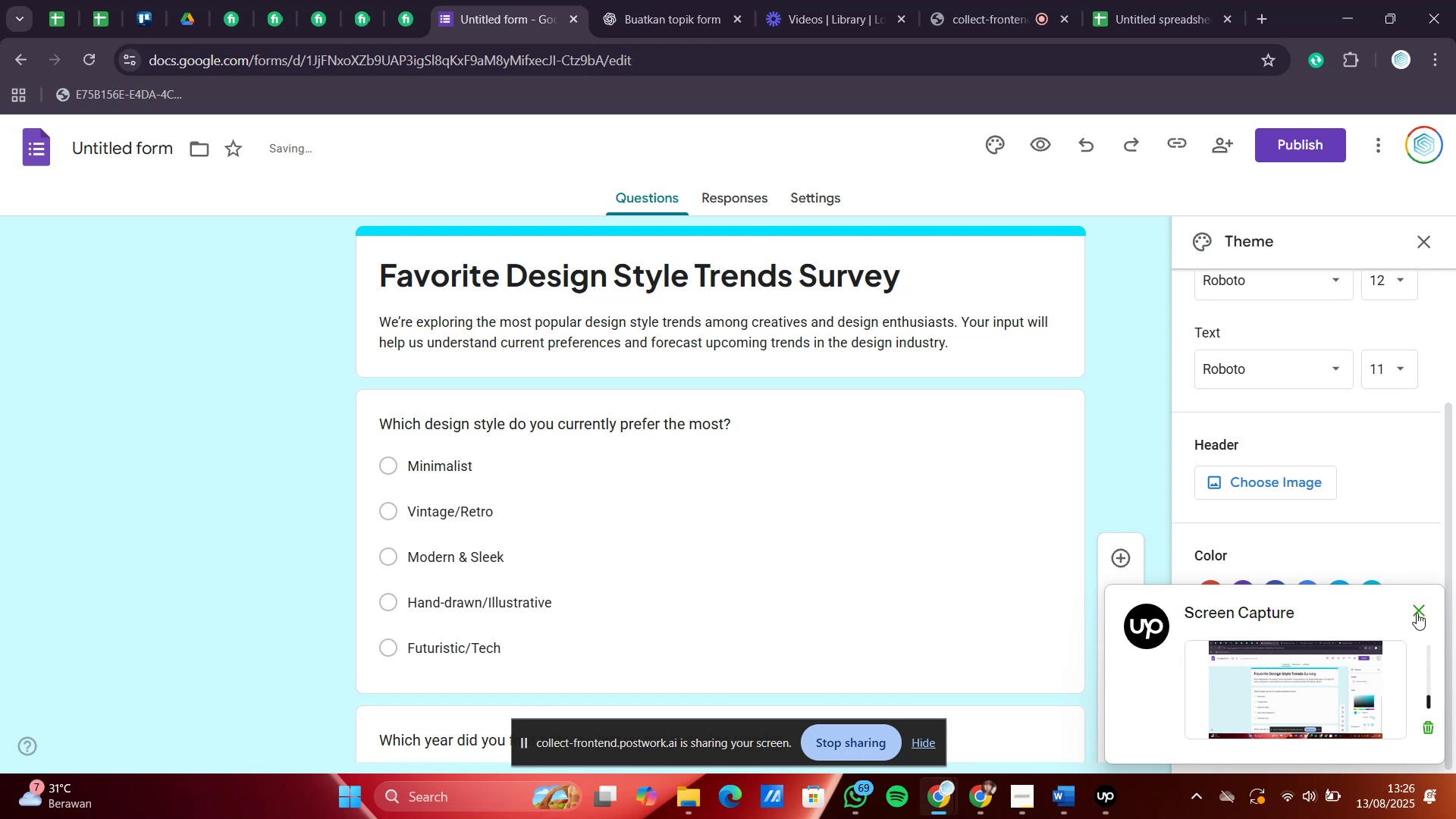 
left_click([1417, 613])
 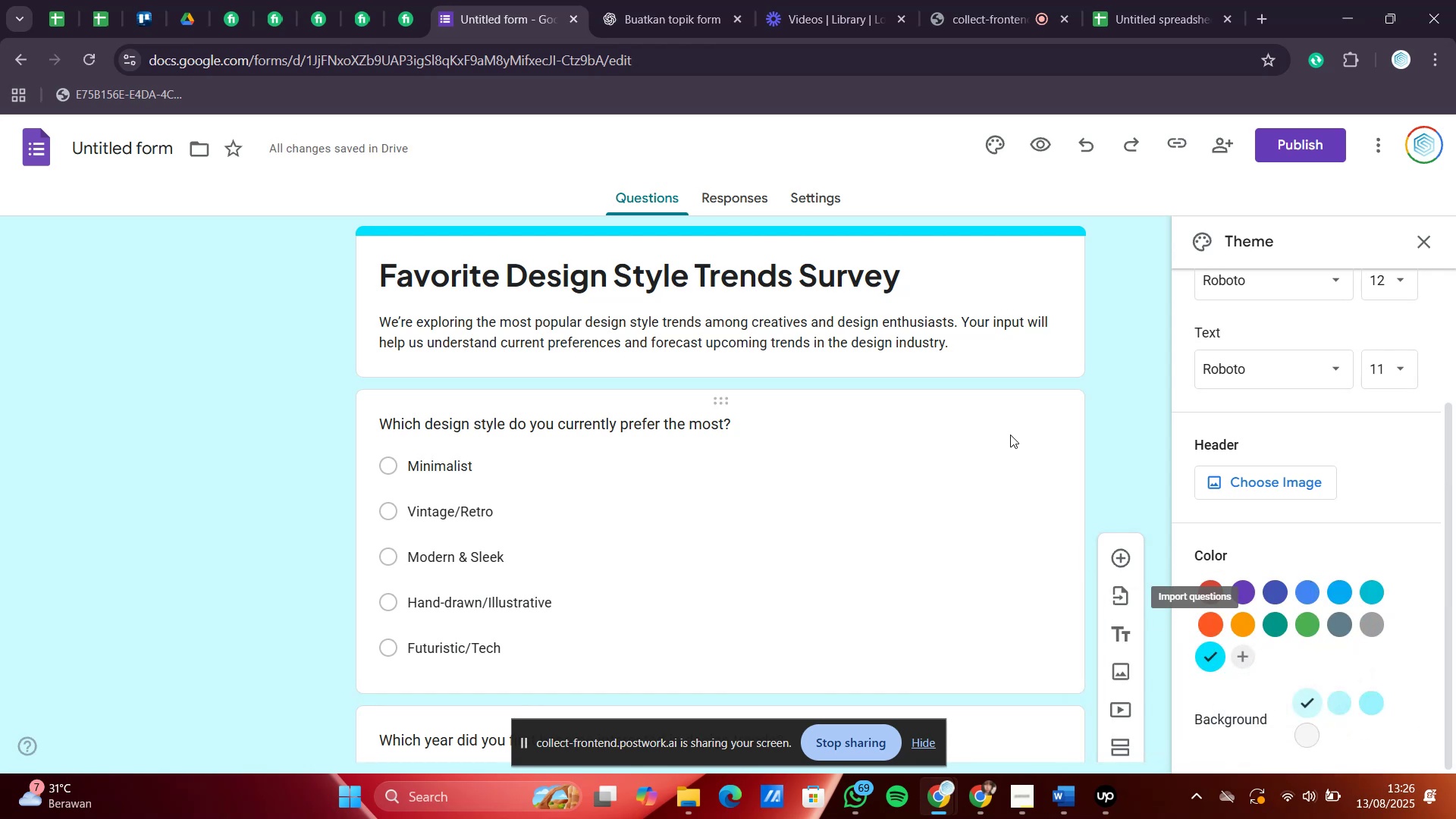 
left_click([1089, 392])
 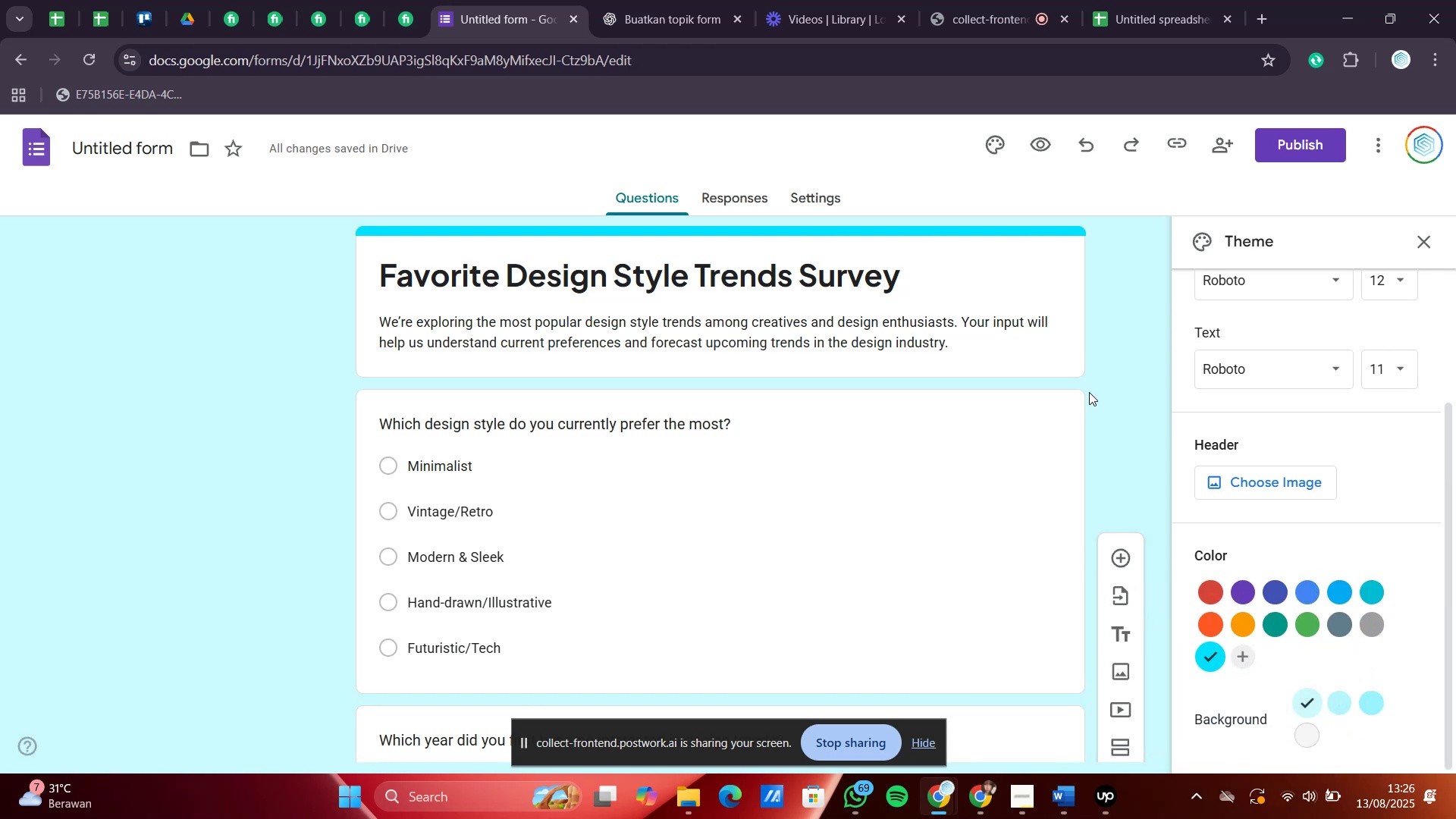 
scroll: coordinate [1089, 392], scroll_direction: down, amount: 11.0
 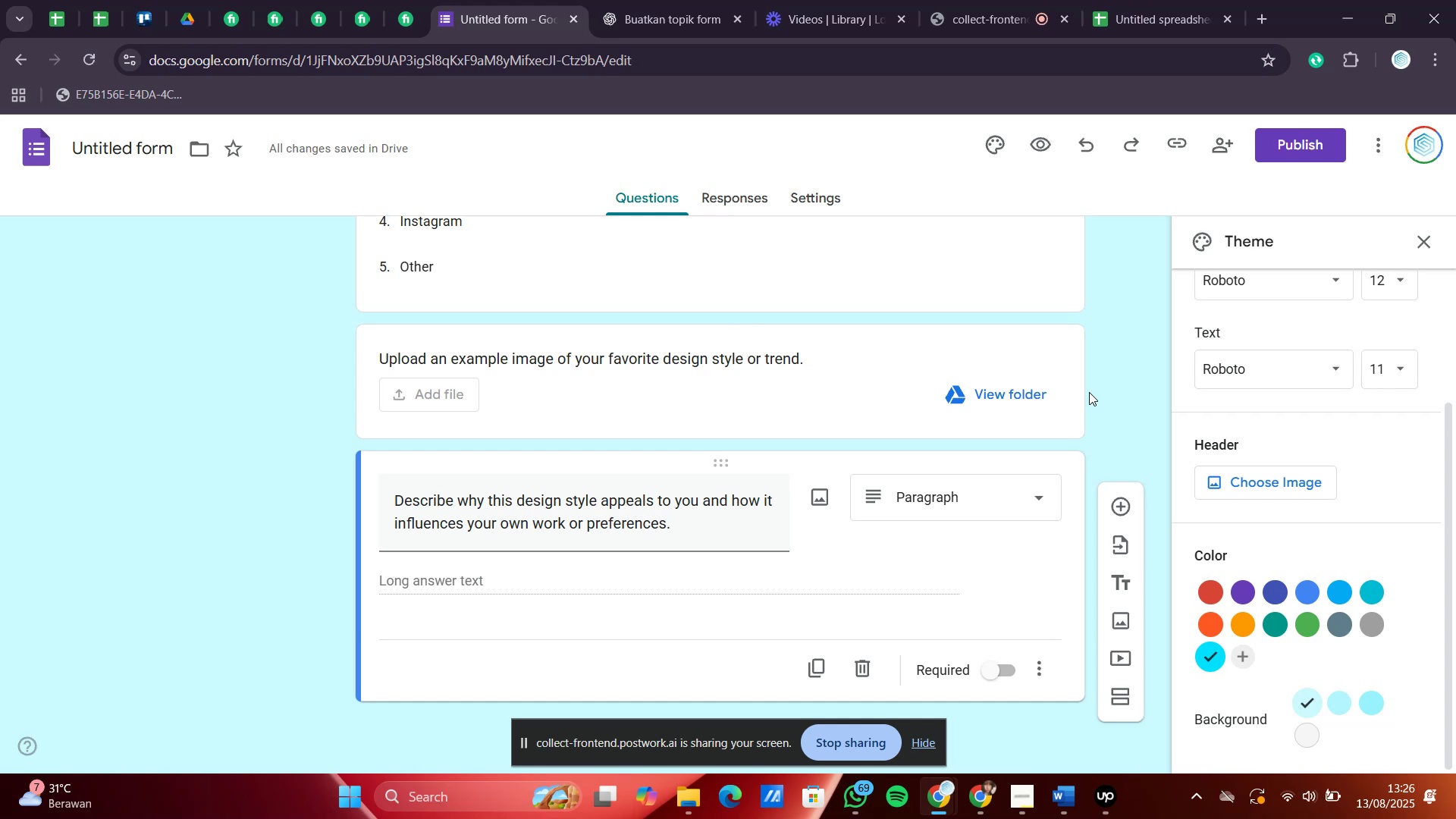 
wait(6.02)
 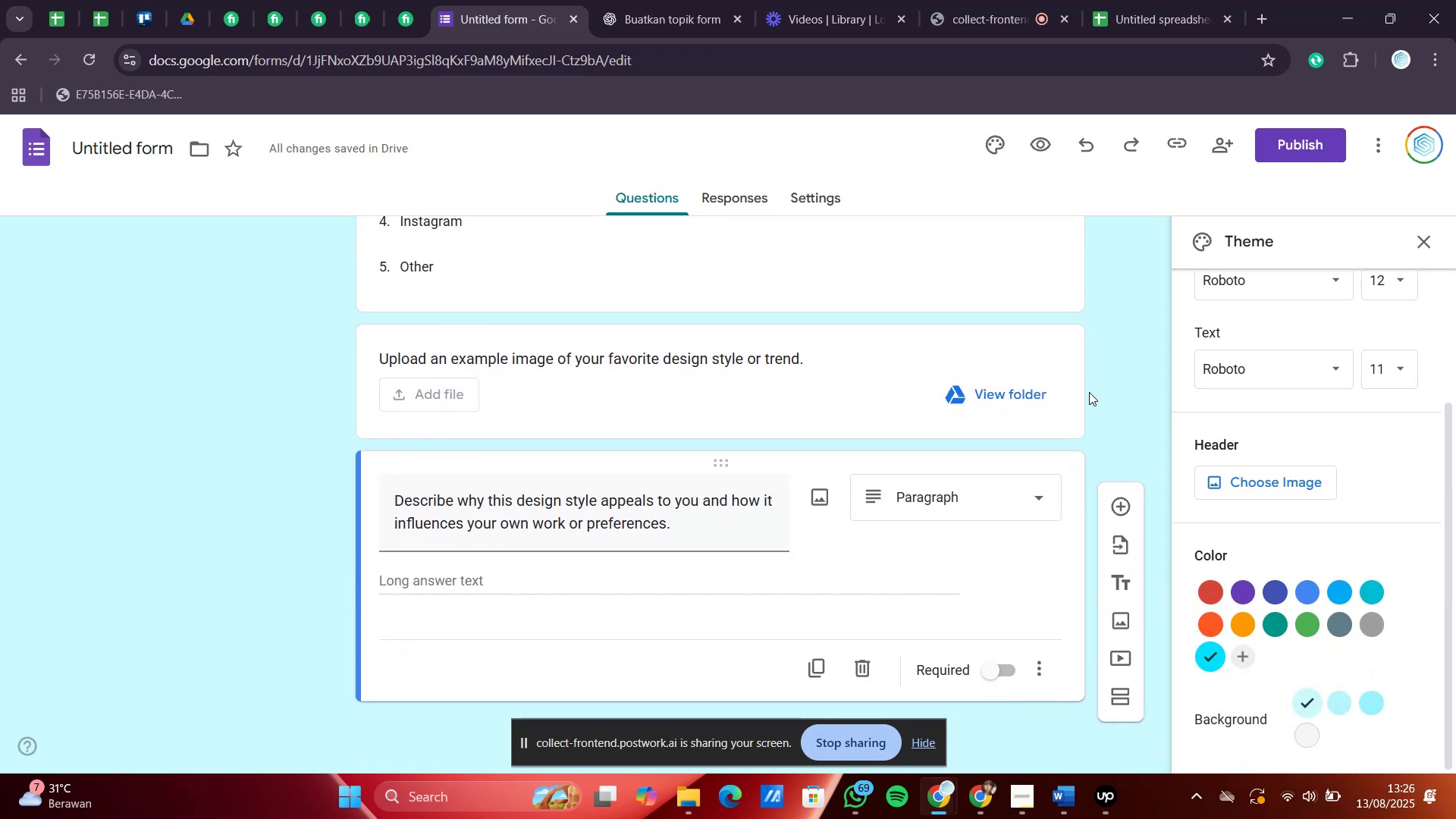 
scroll: coordinate [1089, 392], scroll_direction: up, amount: 18.0
 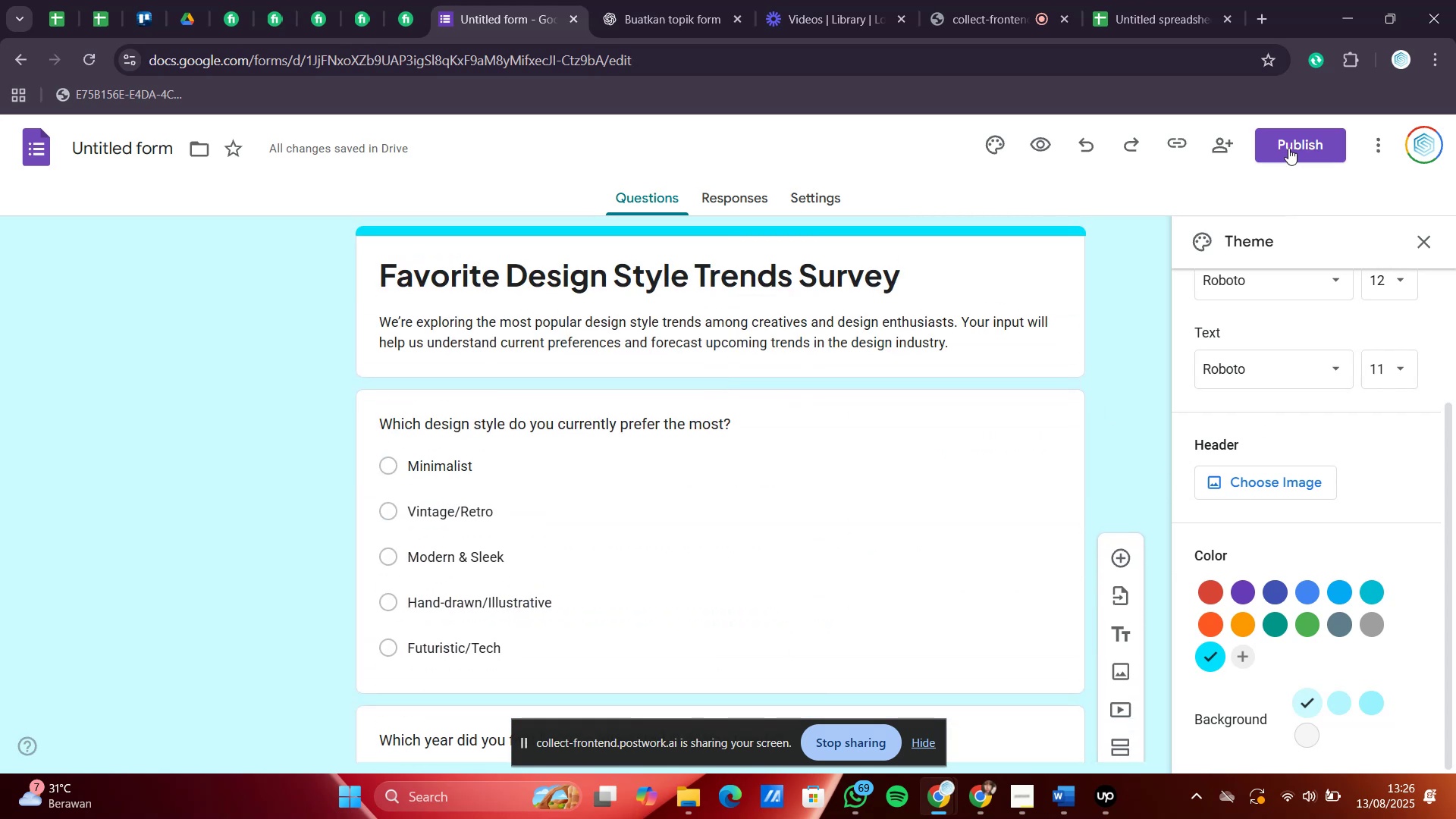 
left_click([1288, 148])
 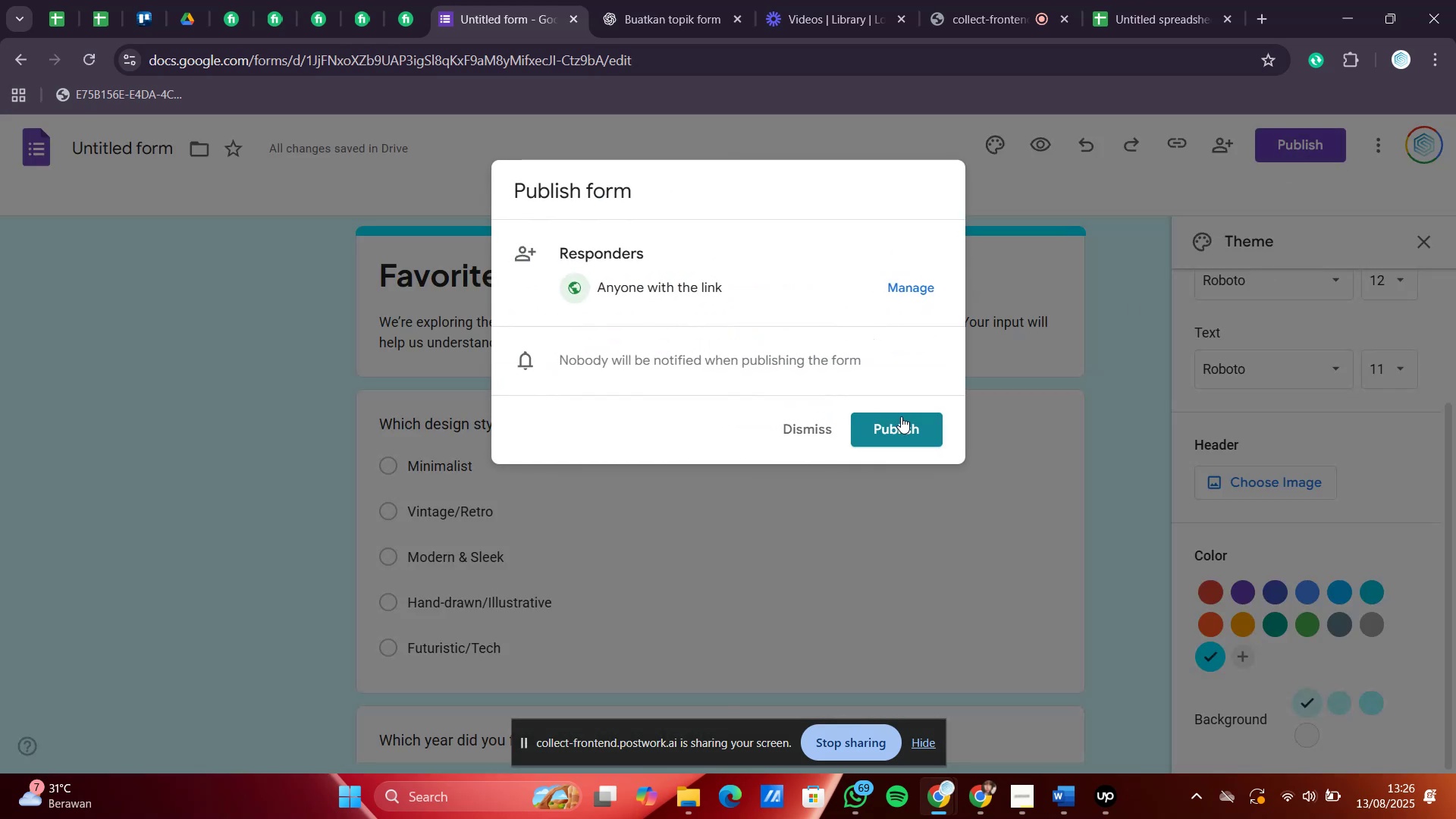 
left_click([901, 416])
 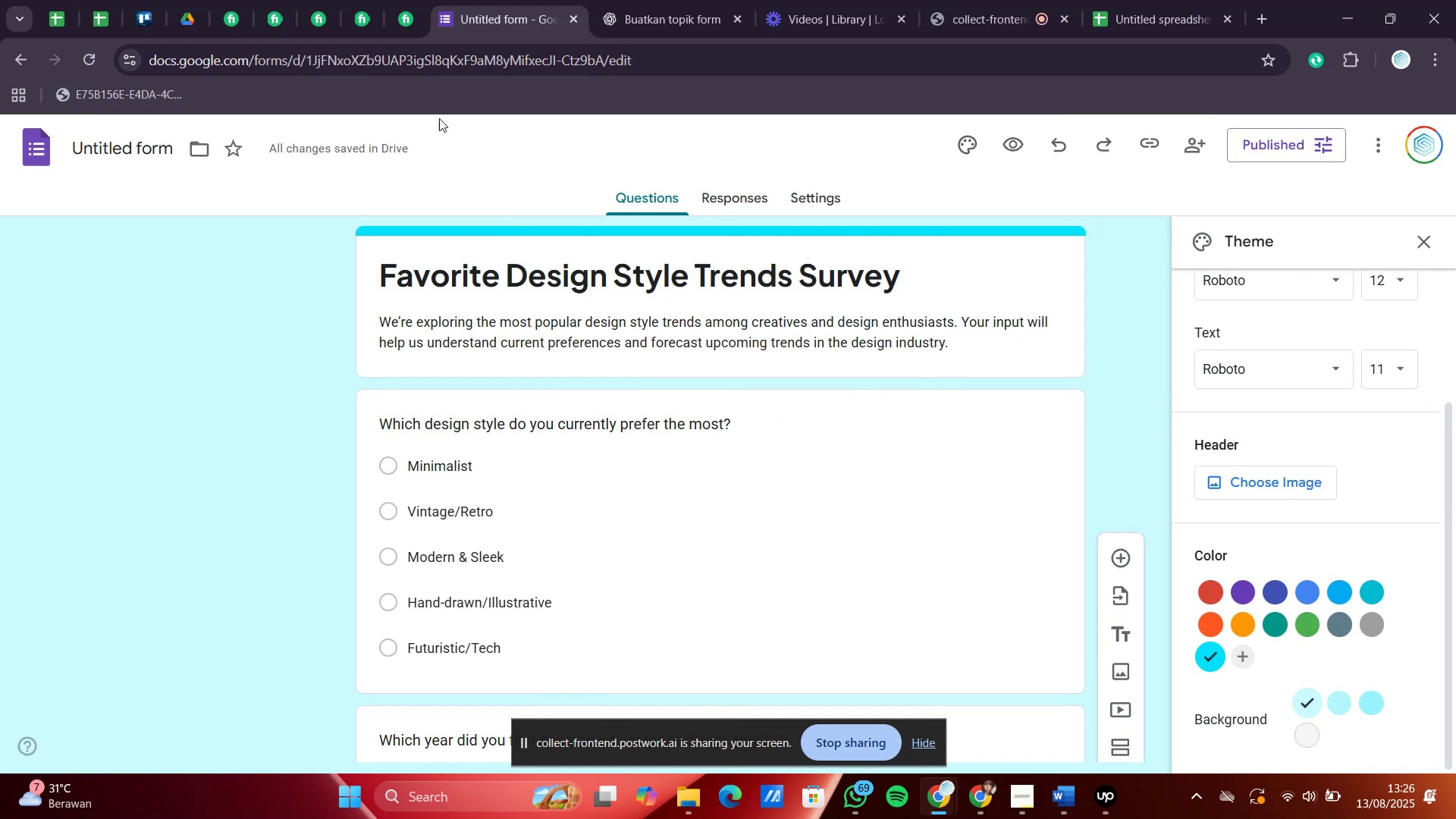 
left_click([399, 65])
 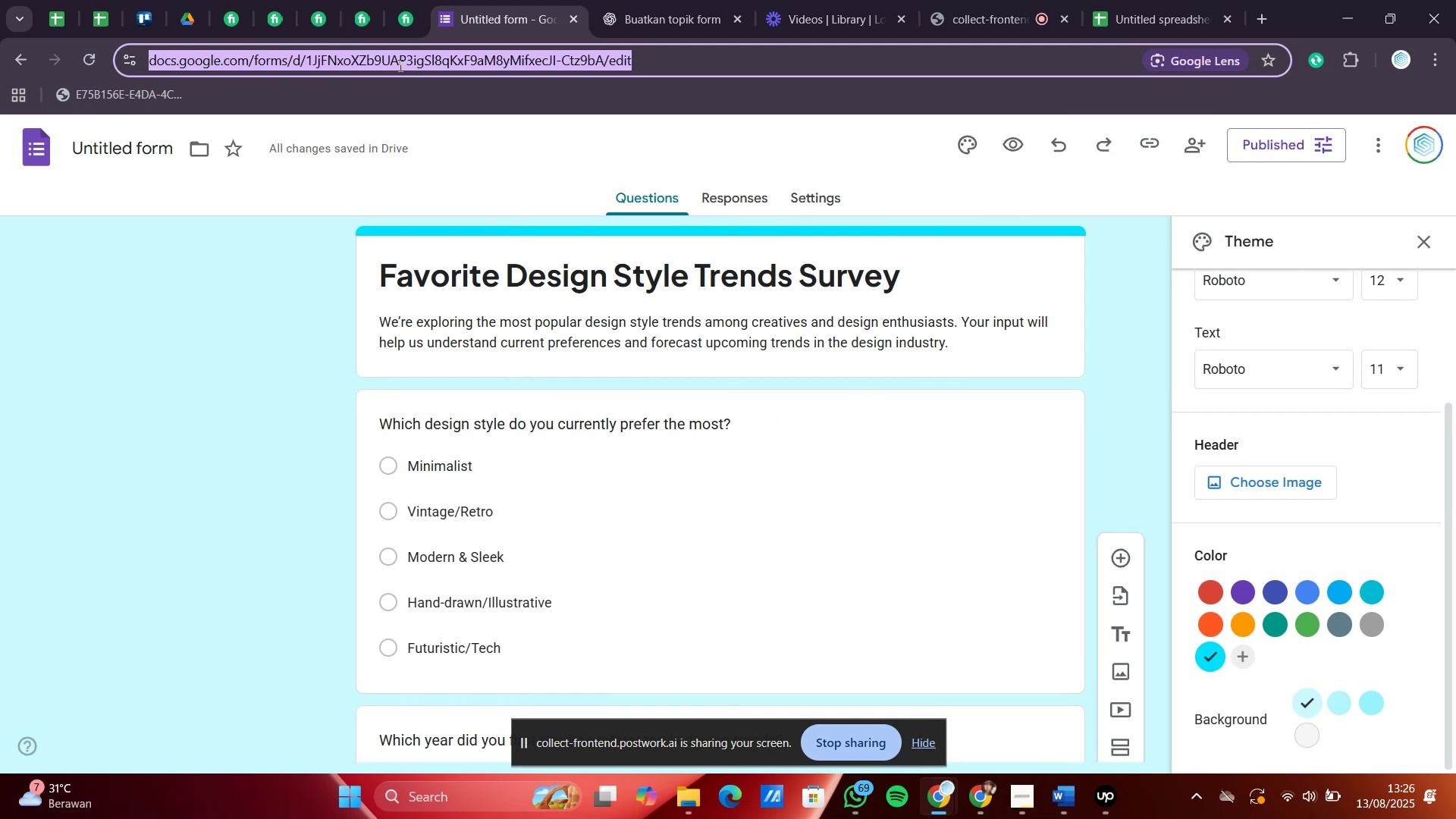 
key(Control+C)
 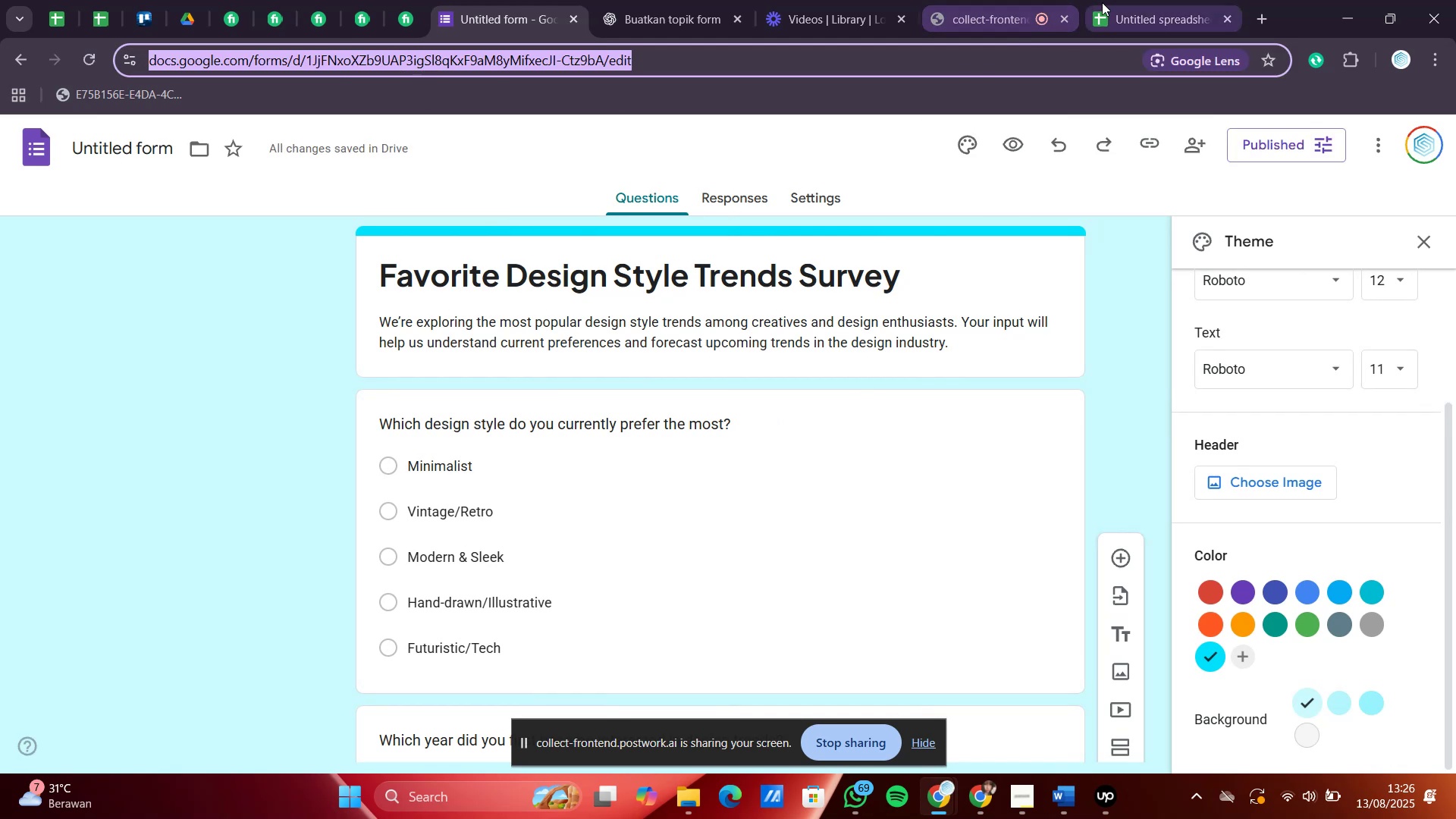 
left_click([1125, 0])
 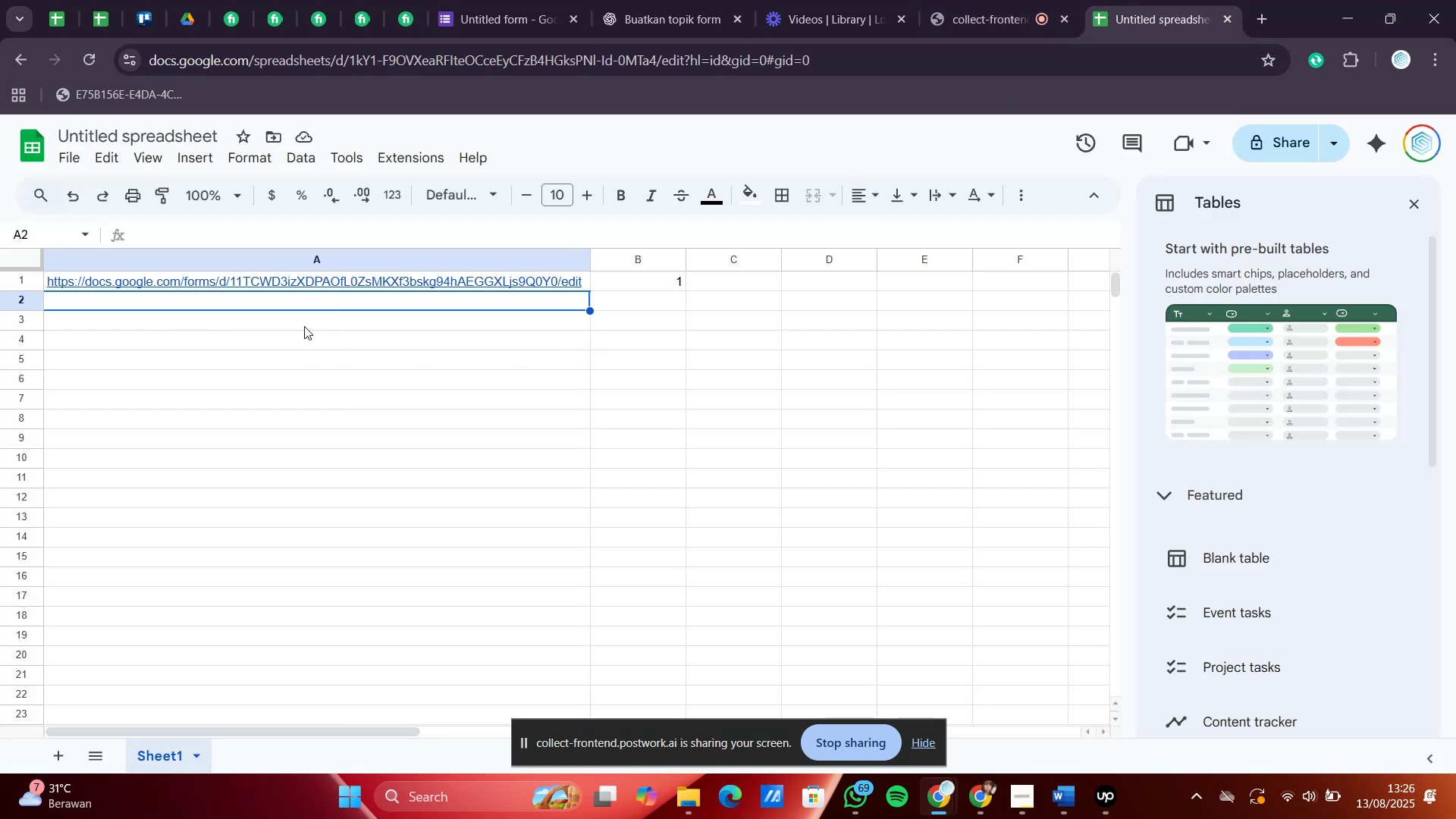 
key(Control+Shift+V)
 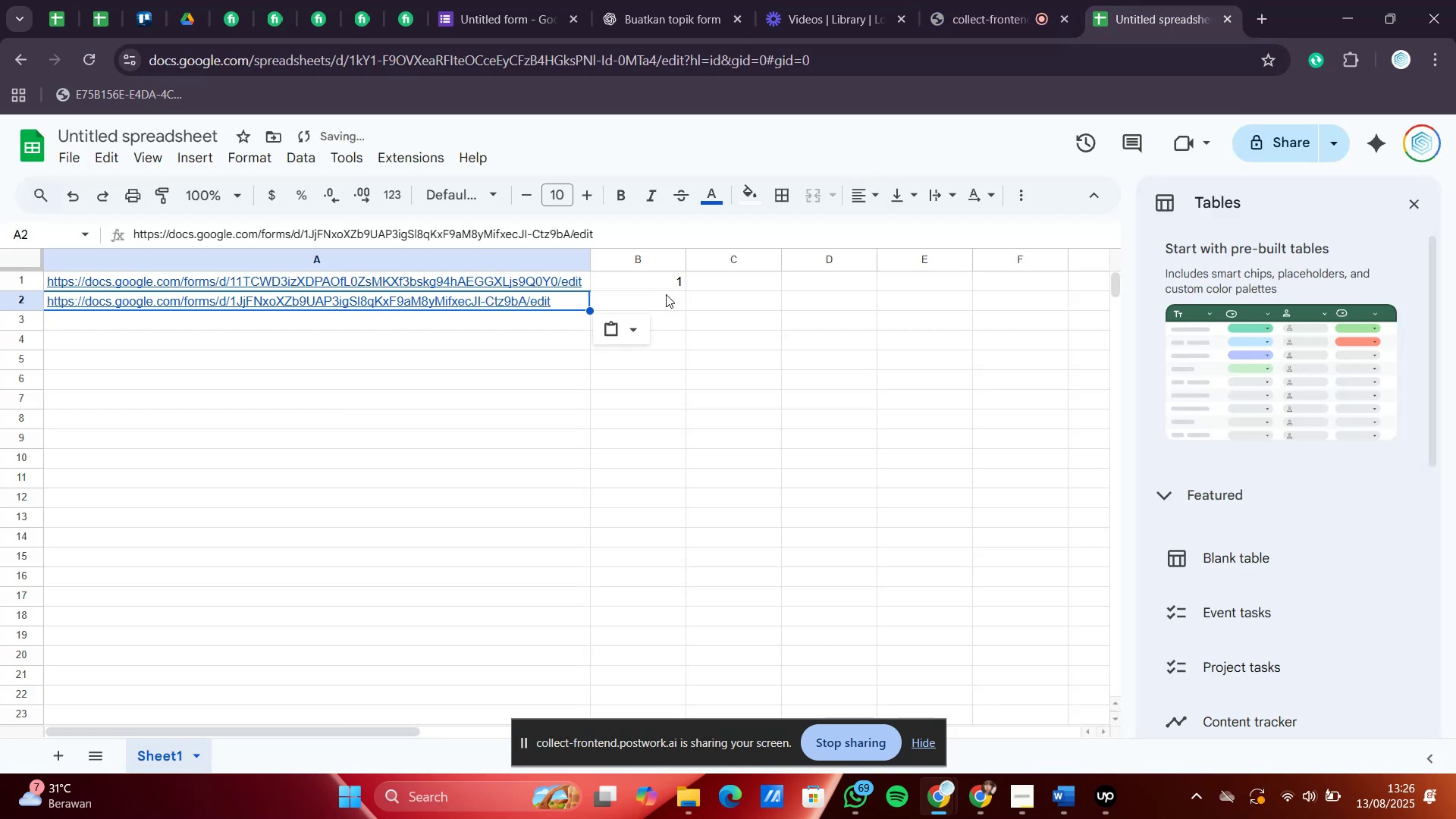 
left_click([657, 301])
 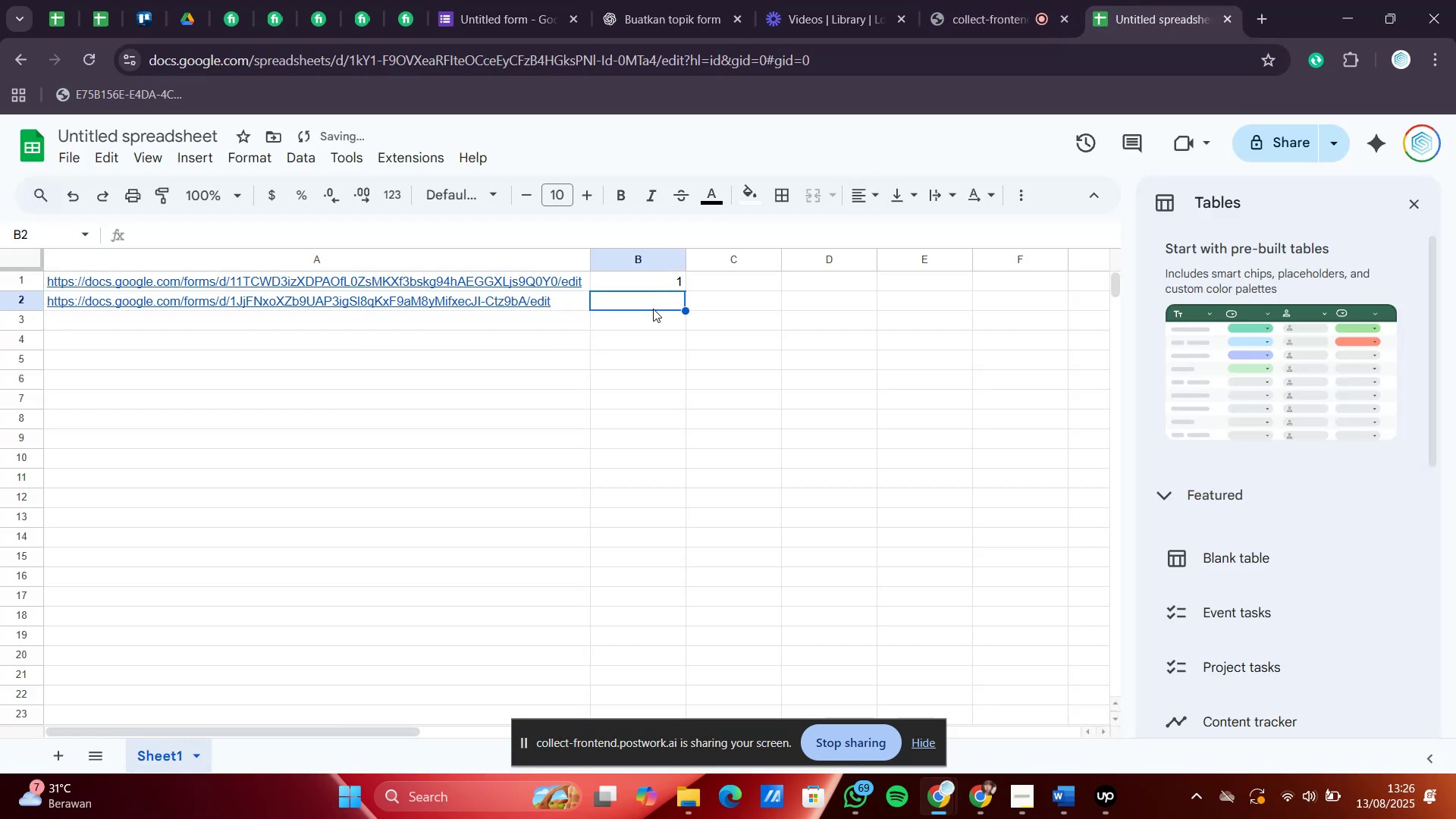 
key(2)
 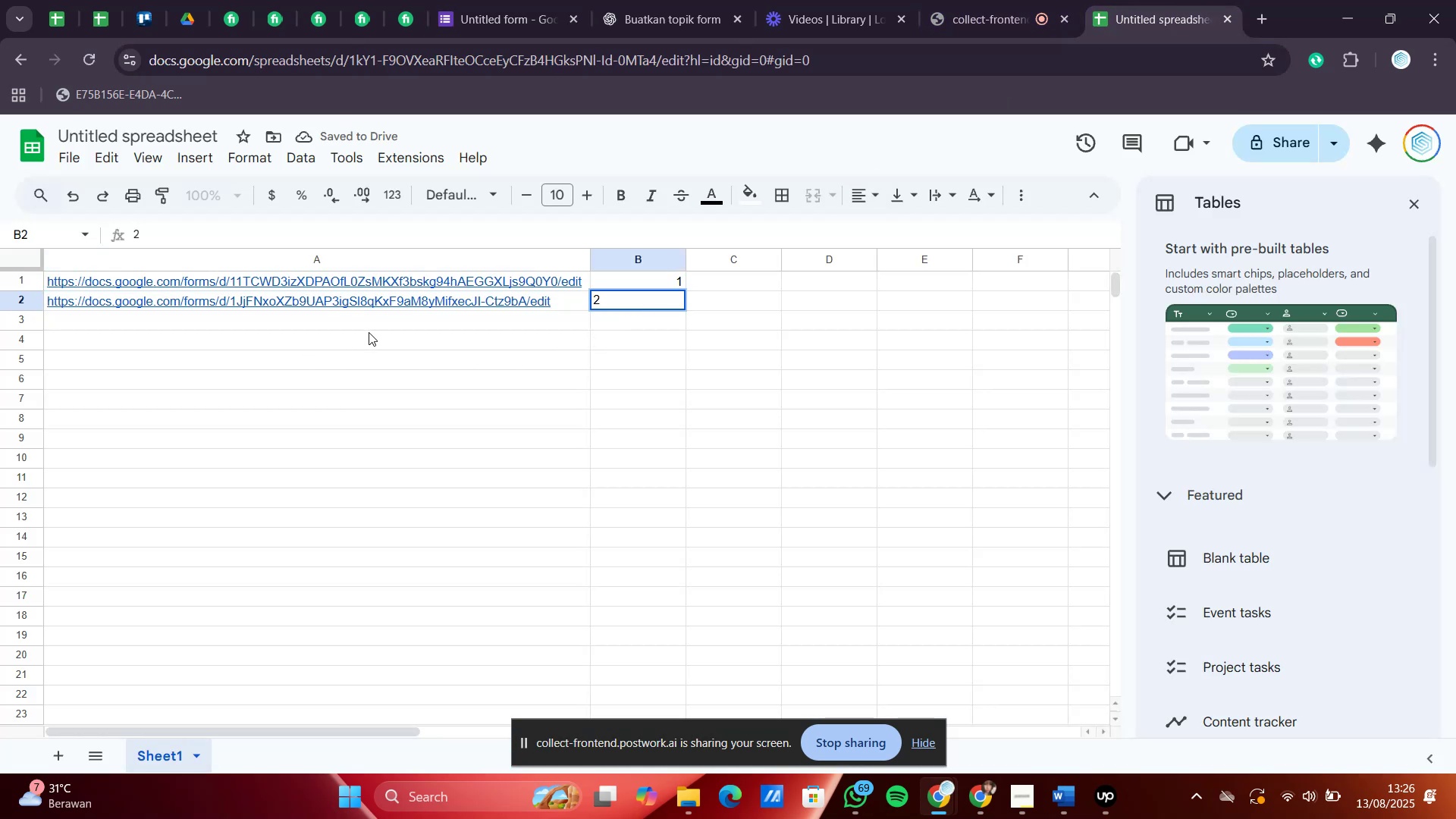 
left_click([369, 332])
 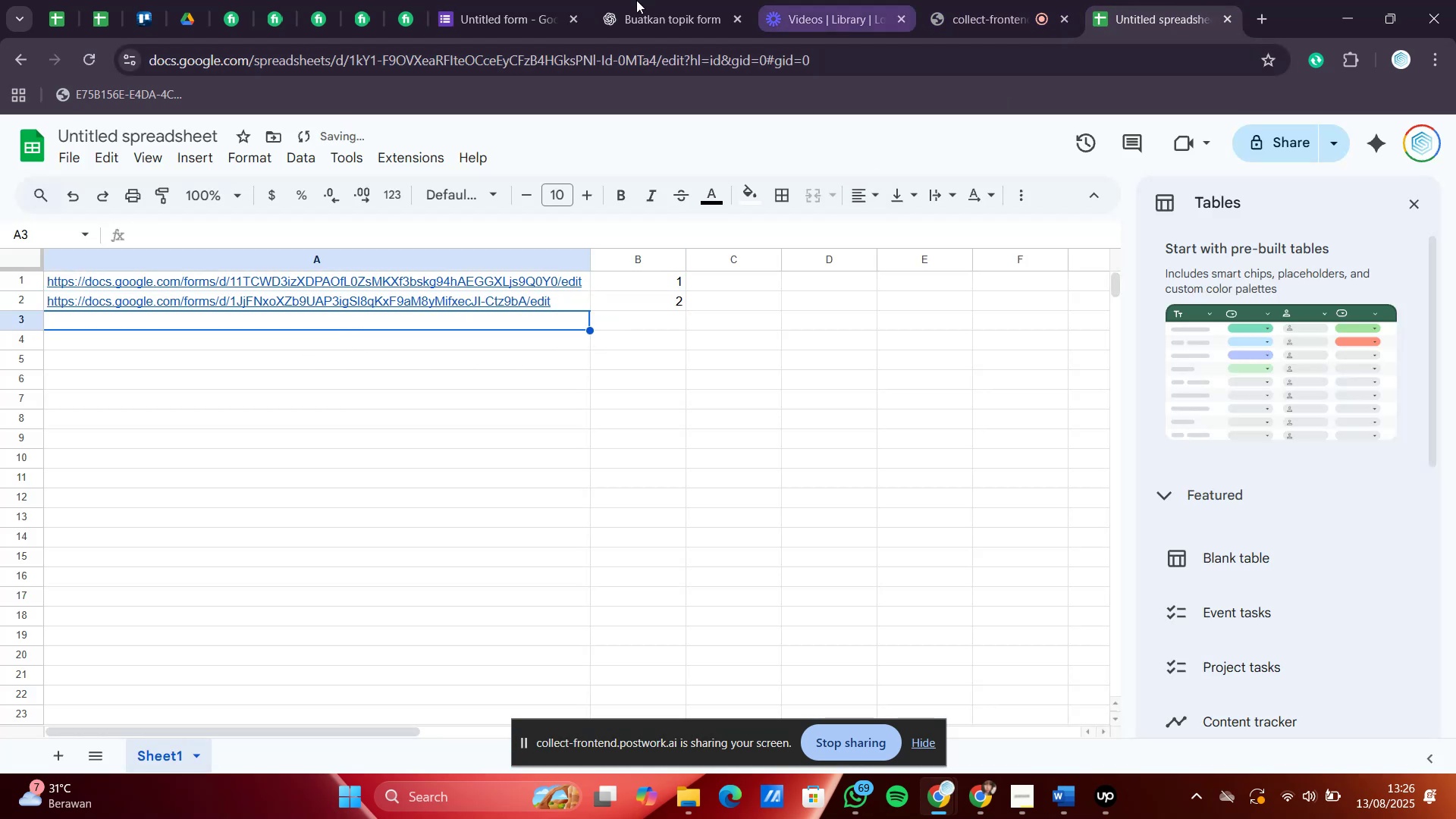 
mouse_move([606, -2])
 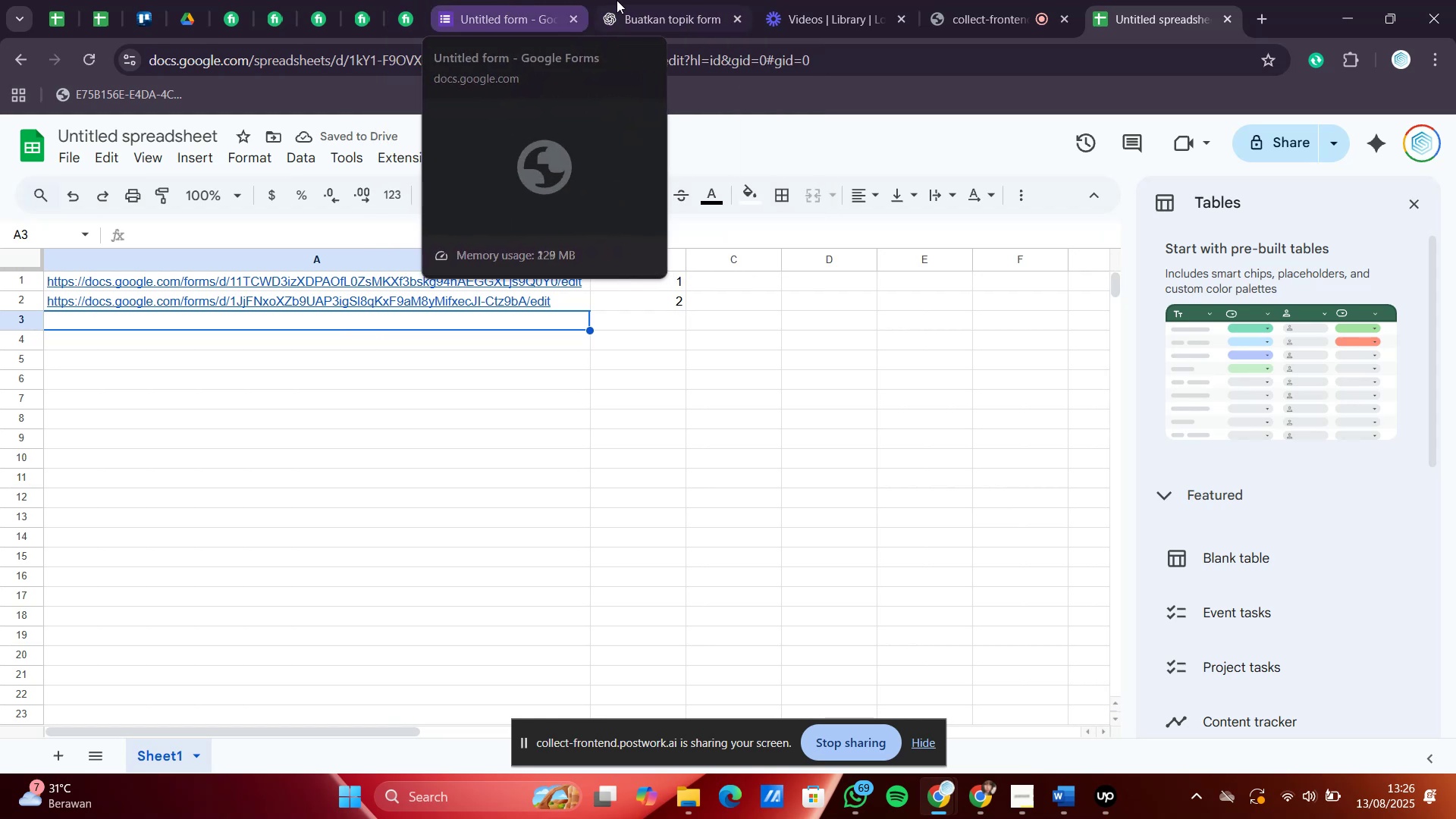 
left_click([647, 0])
 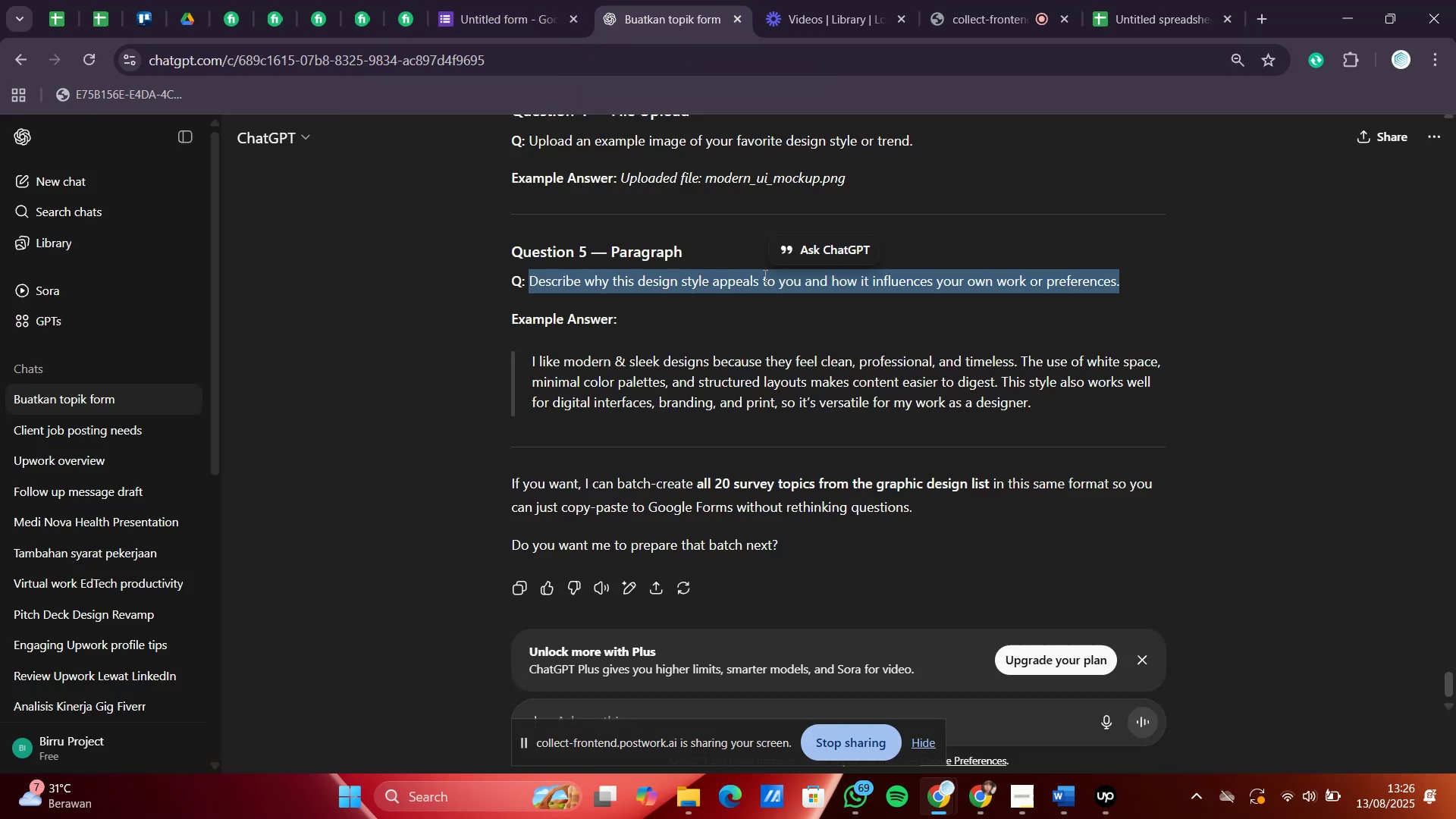 
scroll: coordinate [764, 275], scroll_direction: up, amount: 57.0
 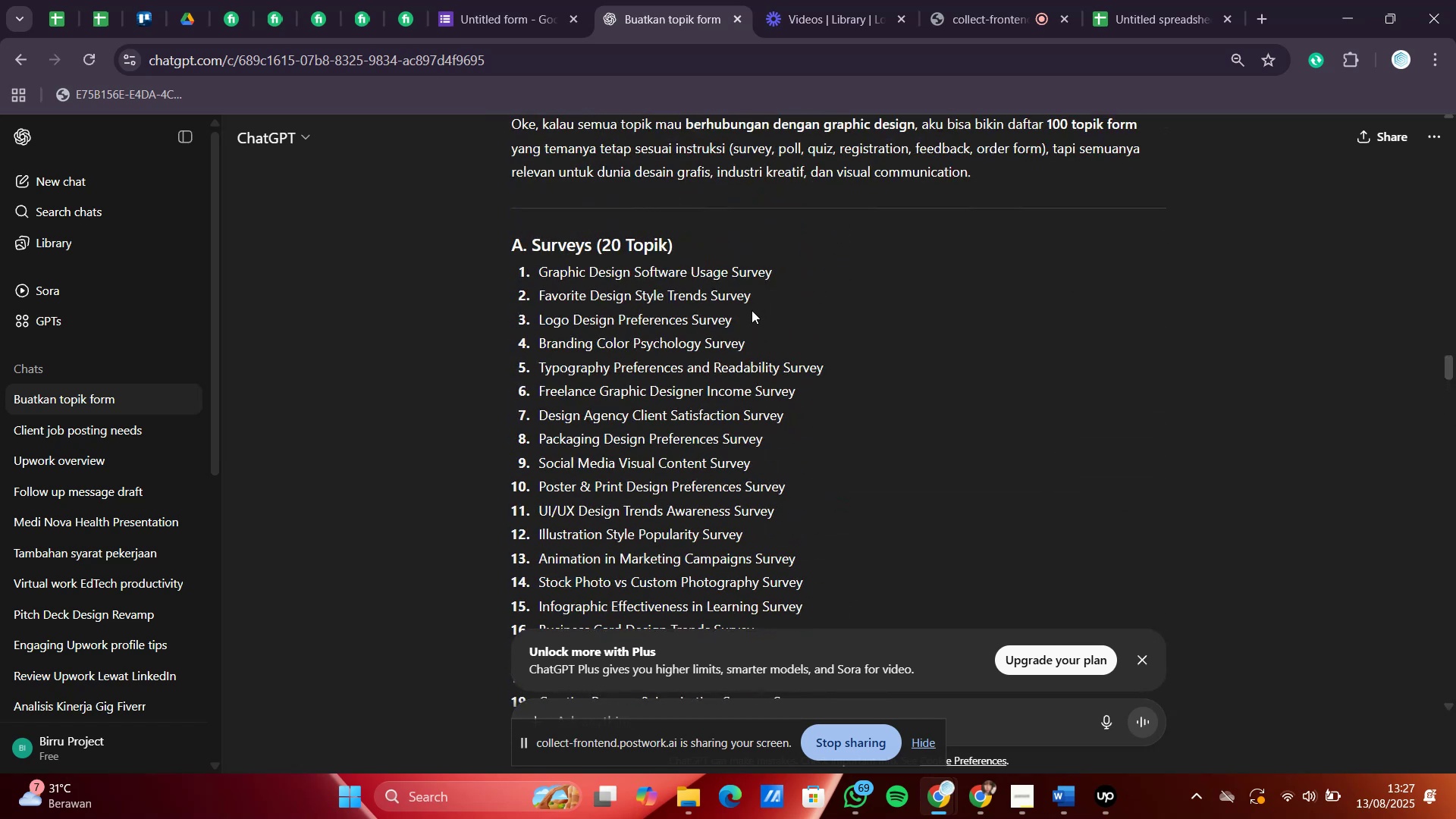 
left_click_drag(start_coordinate=[750, 312], to_coordinate=[537, 317])
 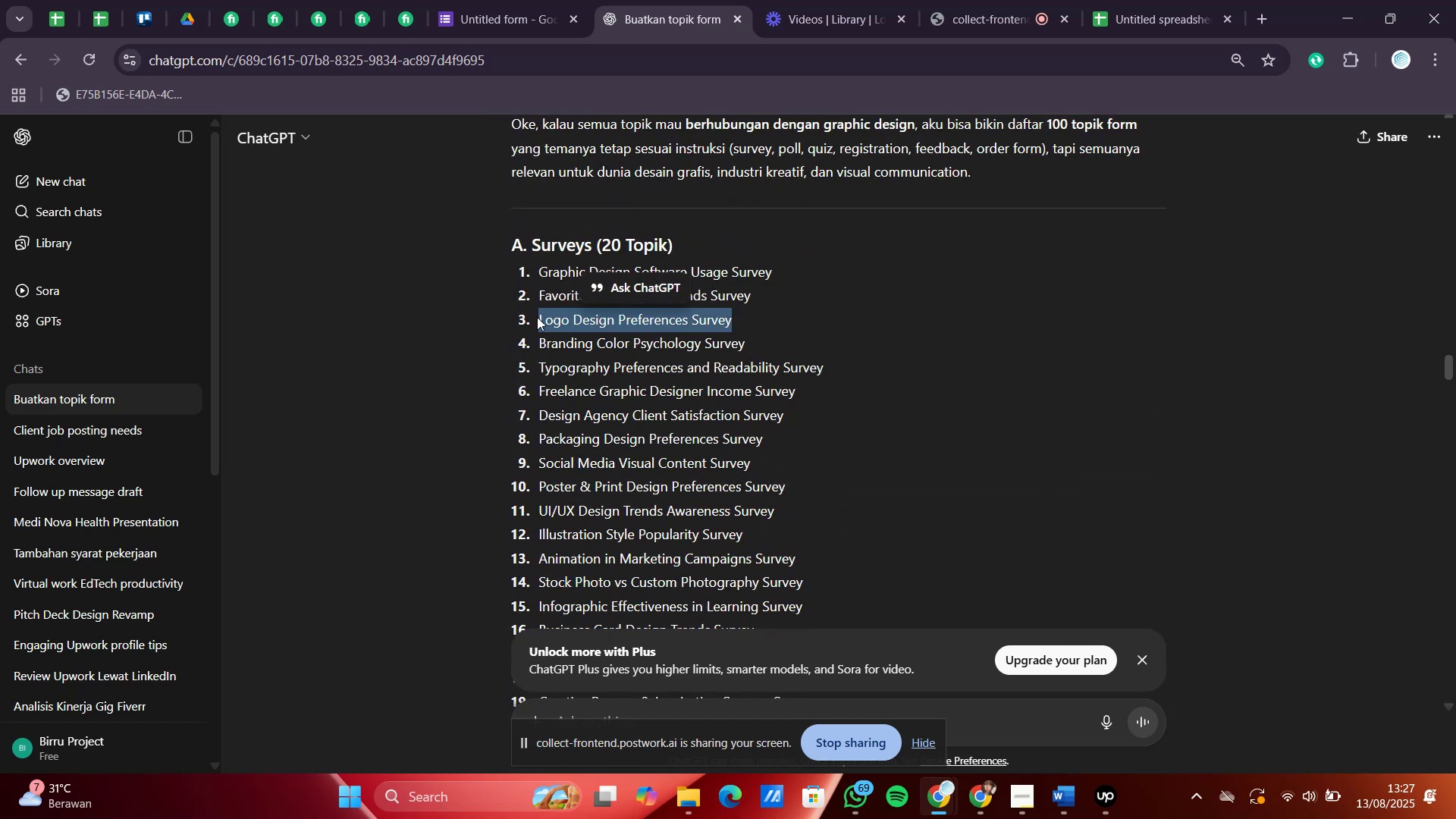 
key(Control+C)
 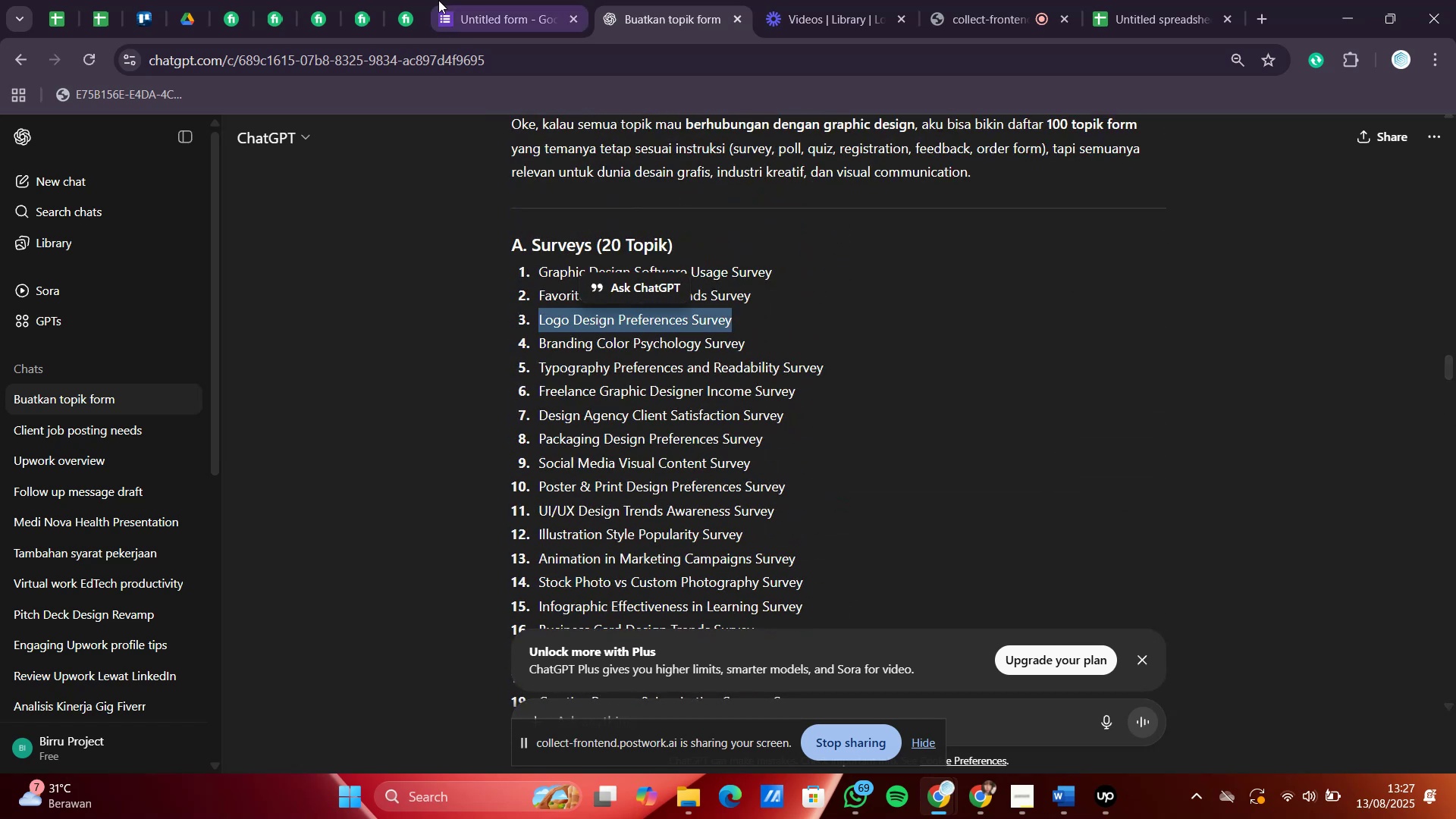 
left_click([455, 0])
 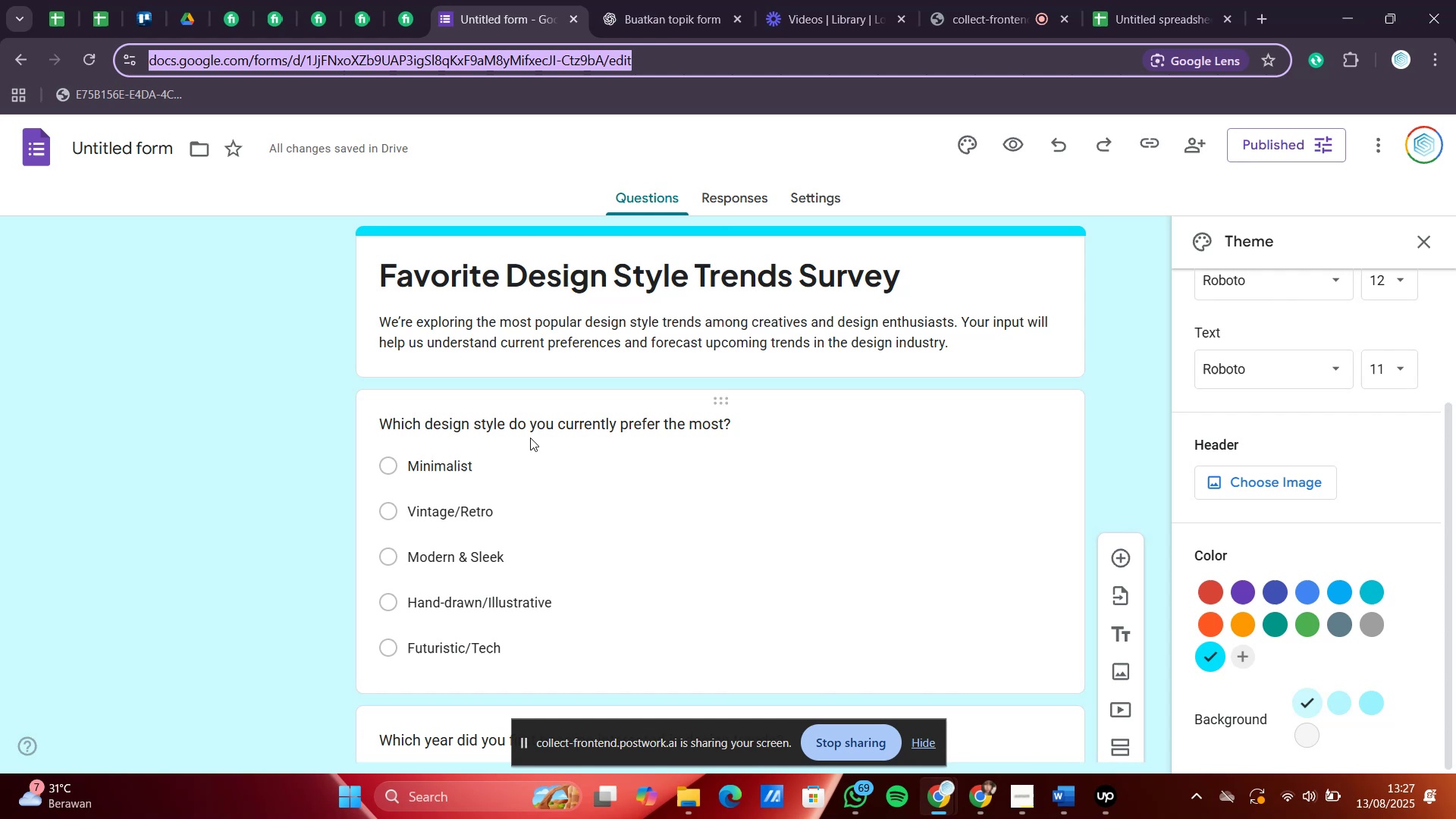 
scroll: coordinate [542, 435], scroll_direction: down, amount: 2.0
 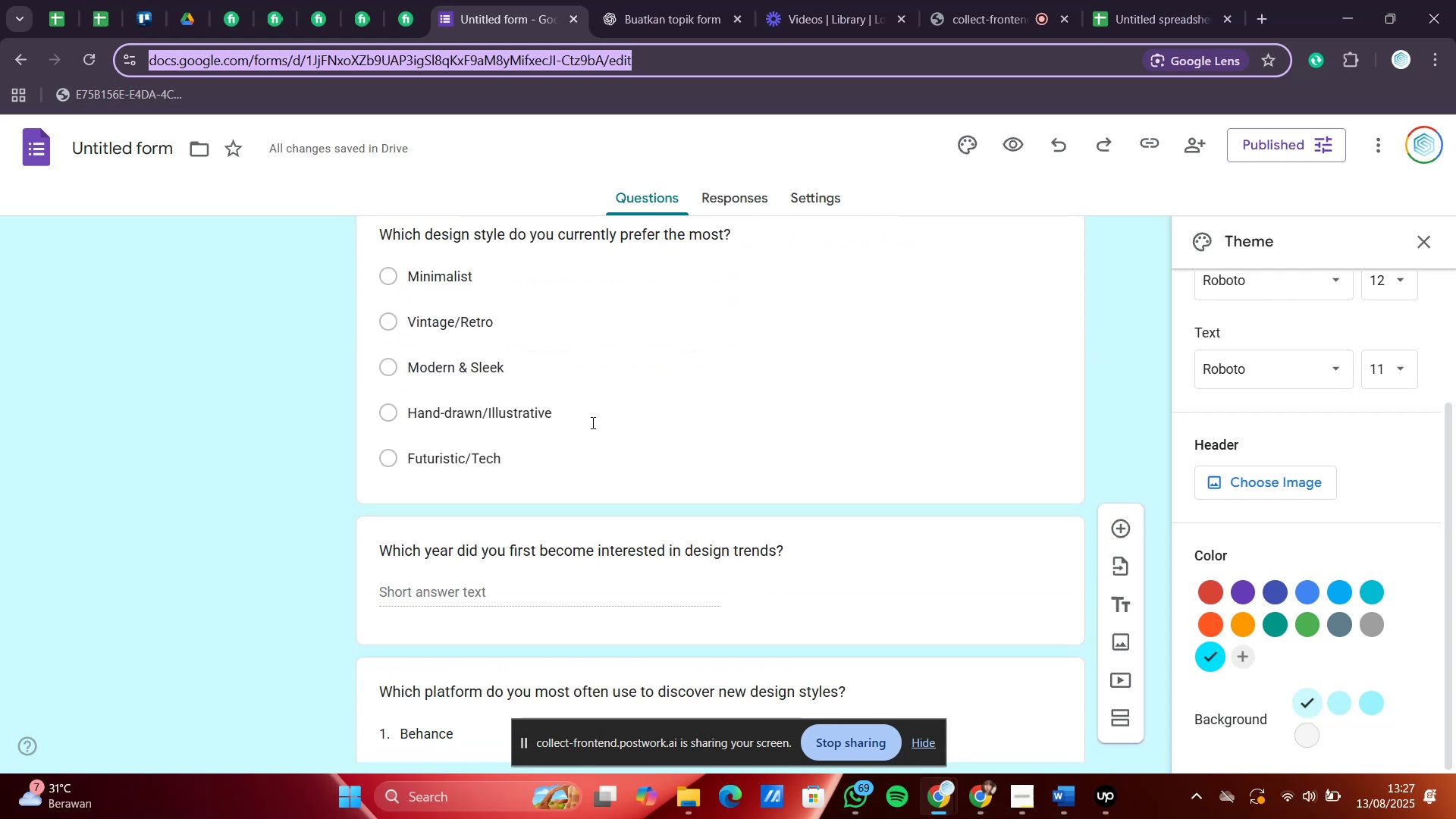 
scroll: coordinate [667, 358], scroll_direction: up, amount: 4.0
 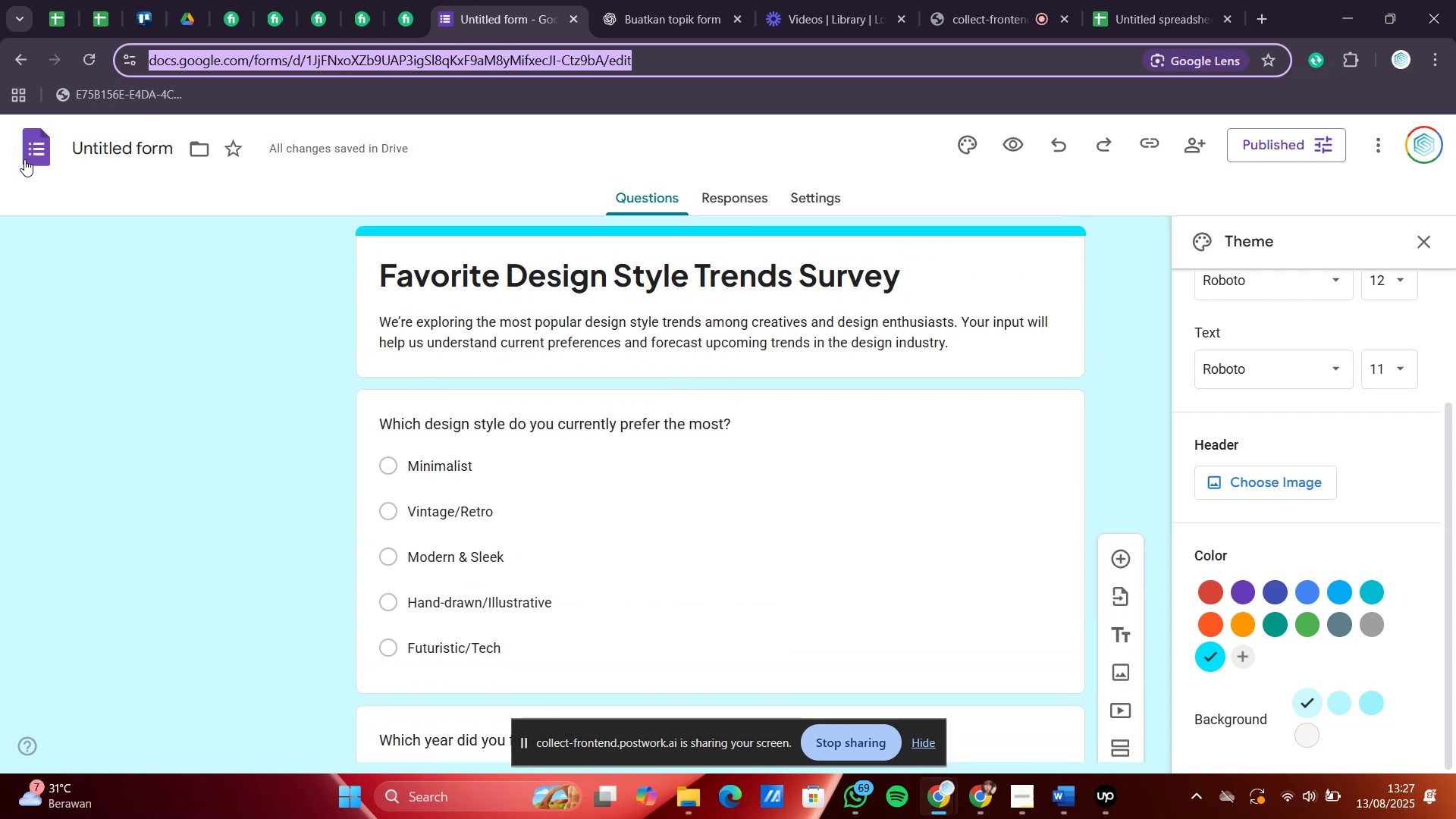 
left_click([33, 156])
 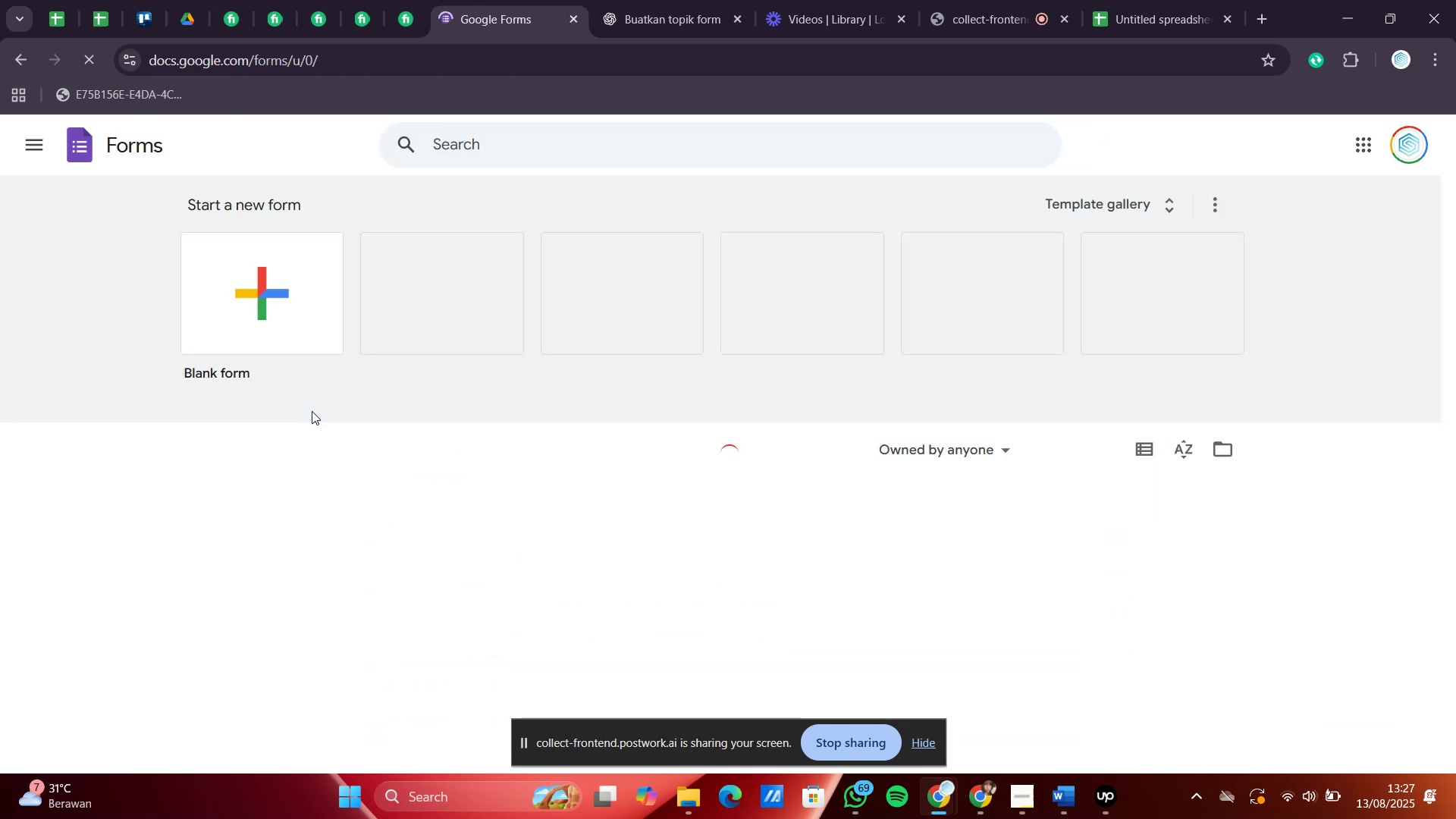 
scroll: coordinate [312, 411], scroll_direction: down, amount: 1.0
 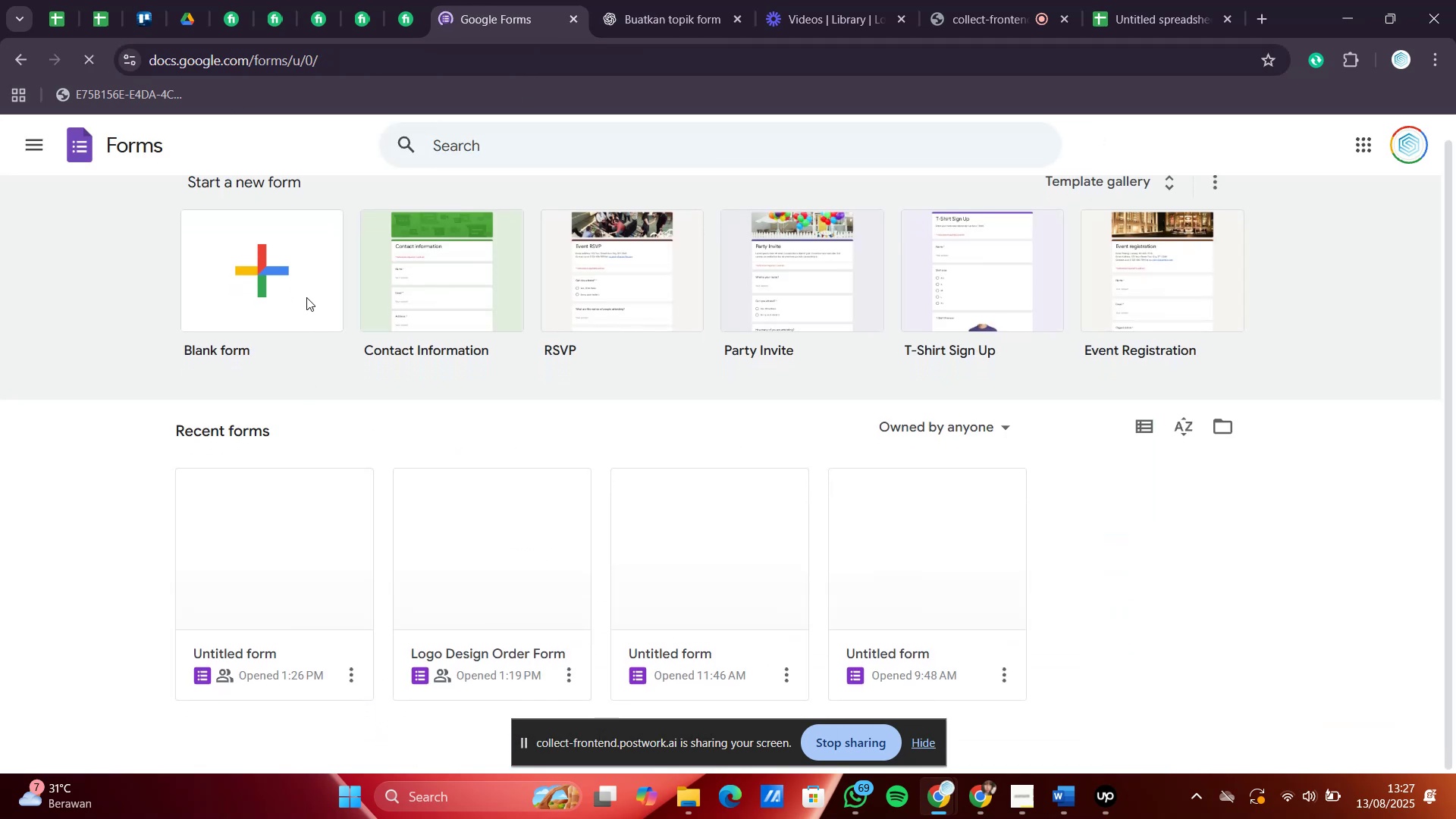 
left_click([300, 274])
 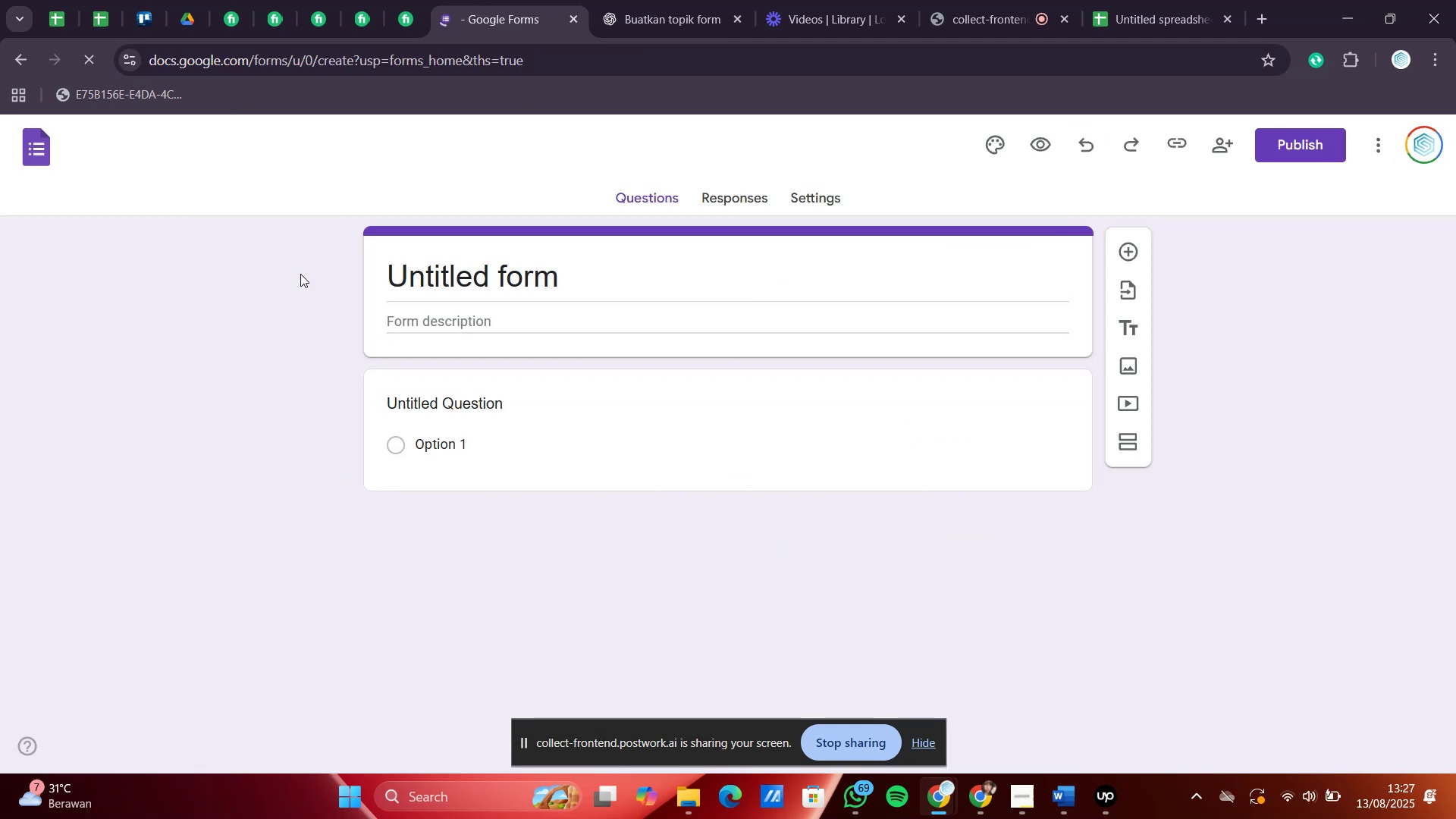 
left_click([529, 277])
 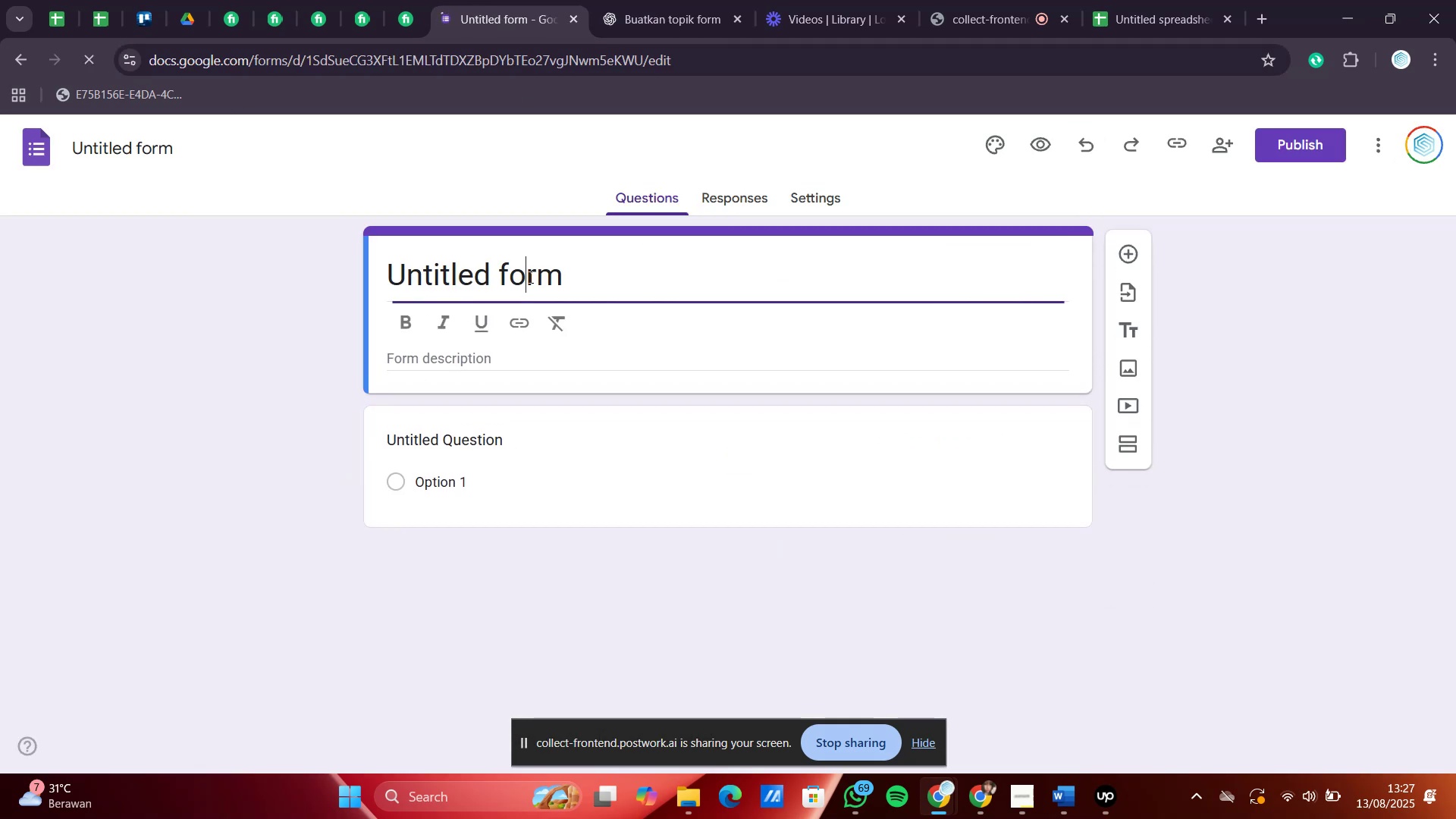 
key(Control+A)
 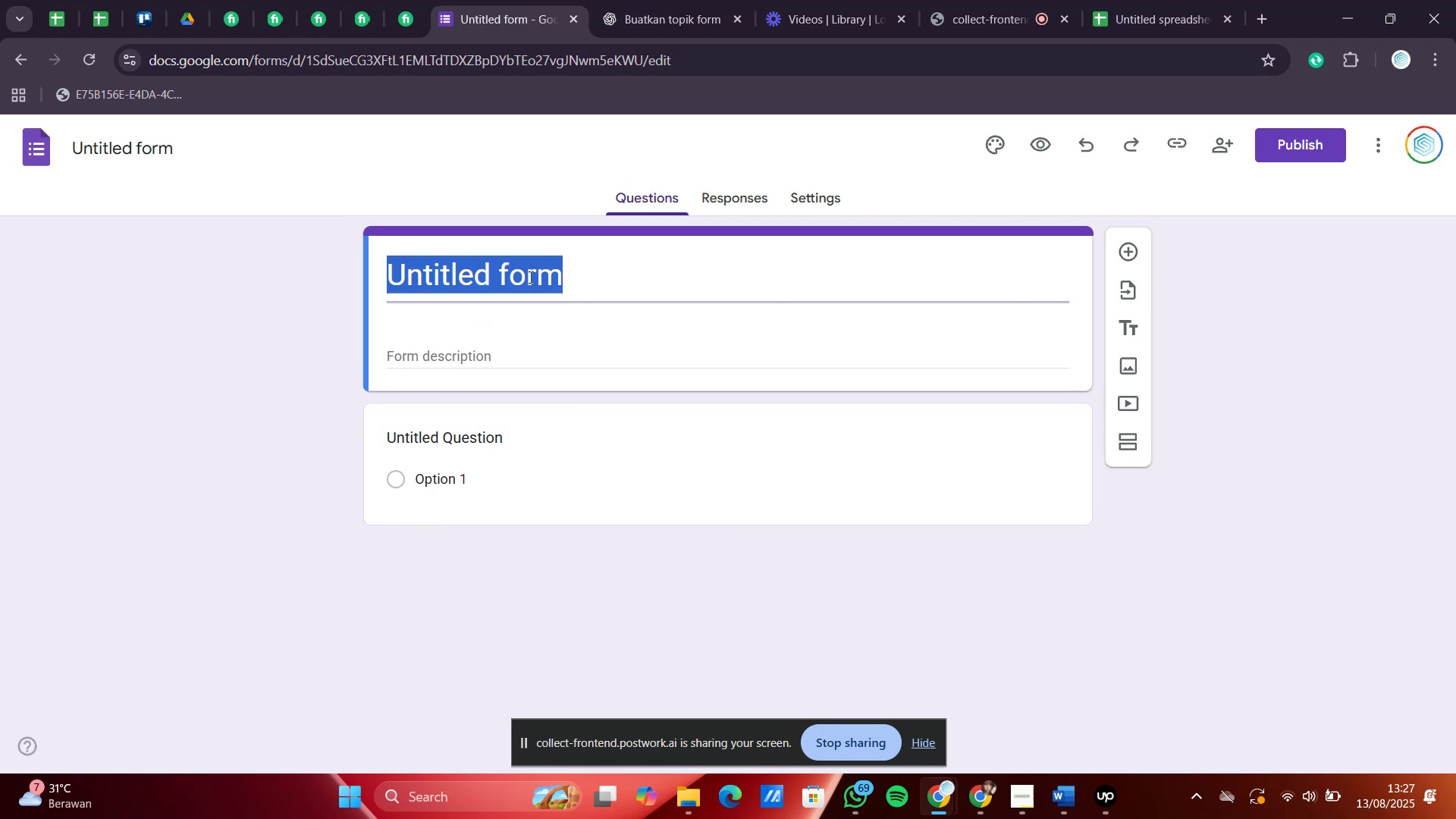 
key(Control+V)
 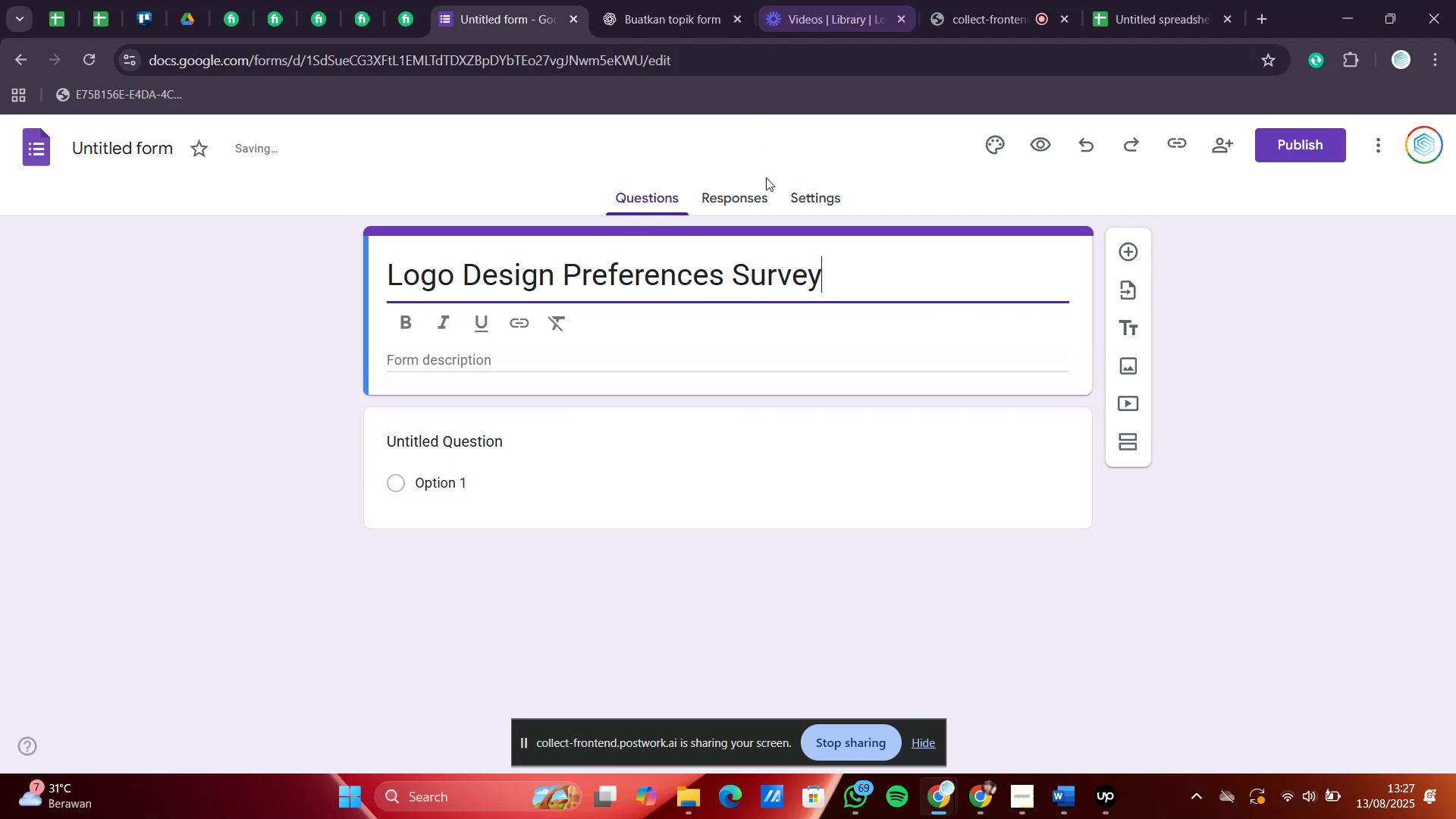 
left_click_drag(start_coordinate=[850, 282], to_coordinate=[224, 290])
 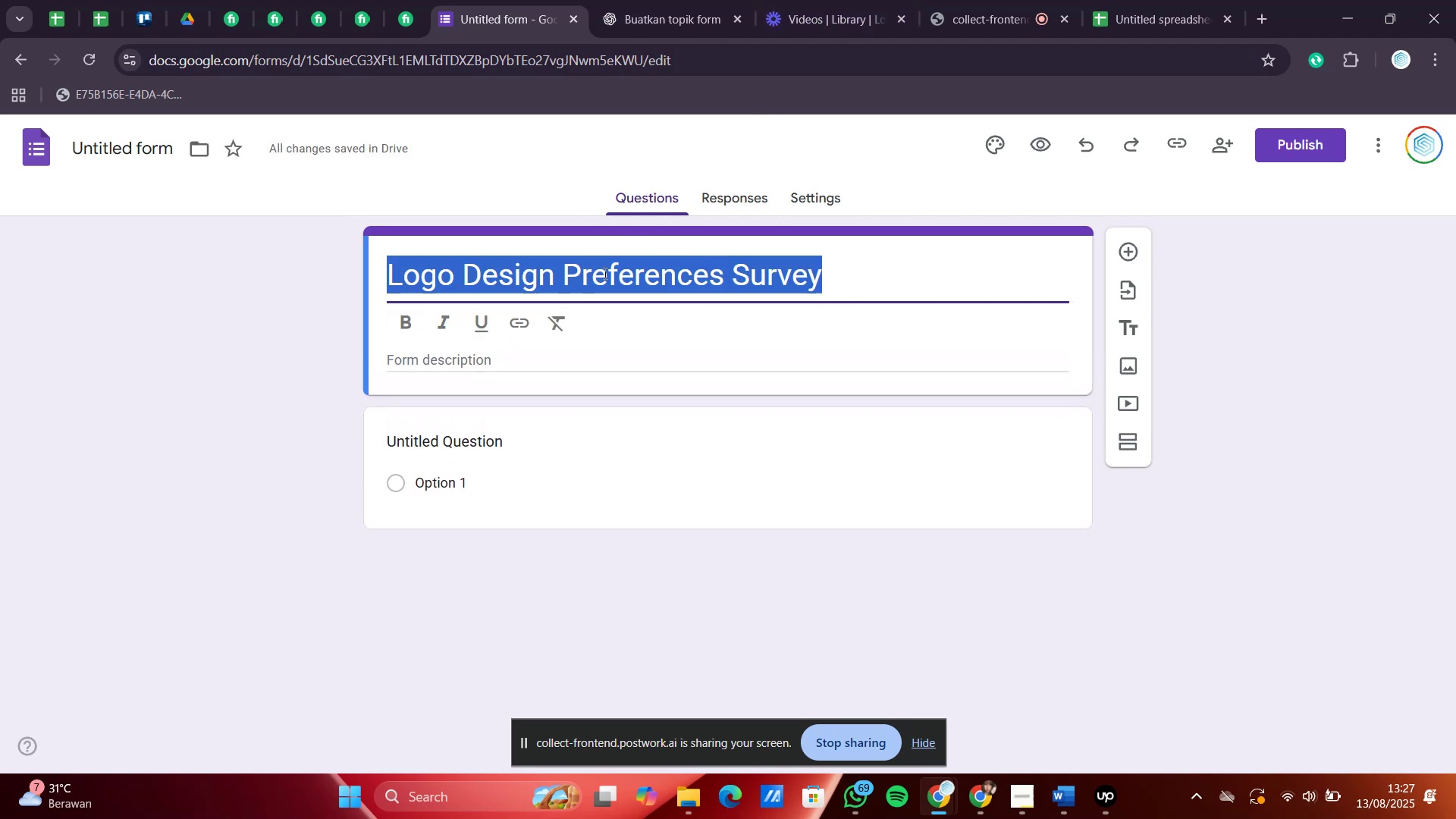 
right_click([604, 273])
 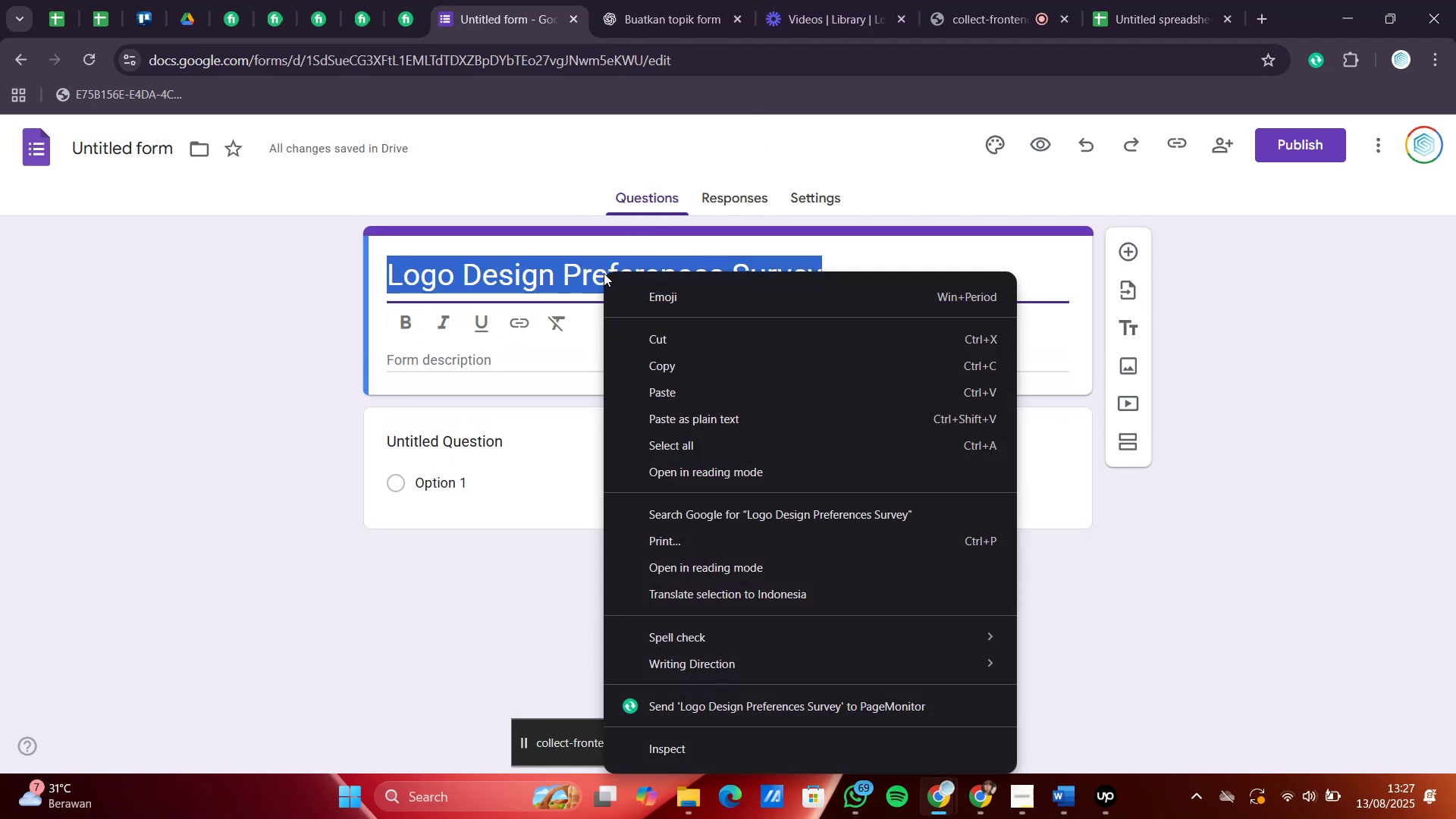 
left_click([604, 273])
 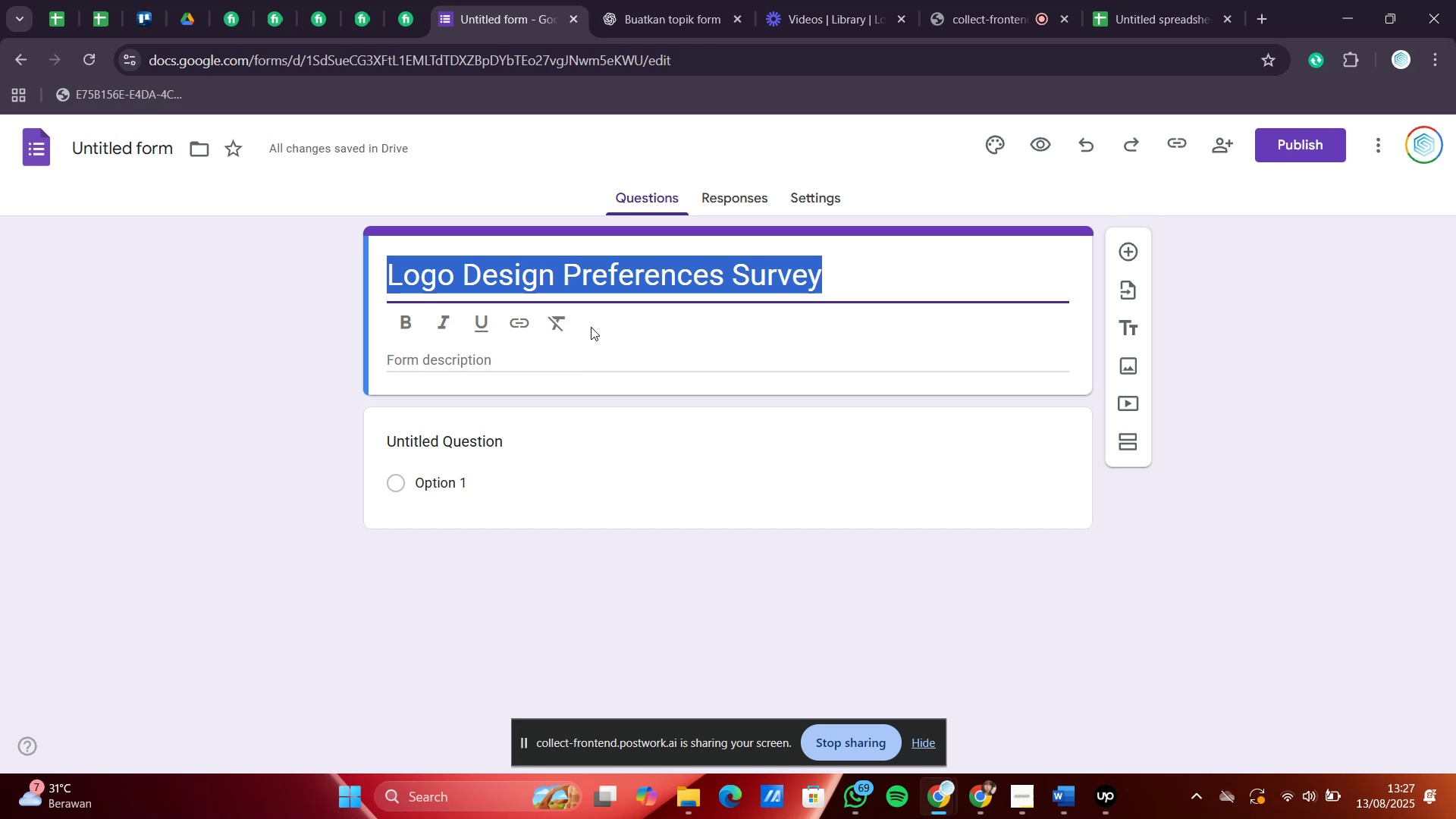 
left_click([647, 0])
 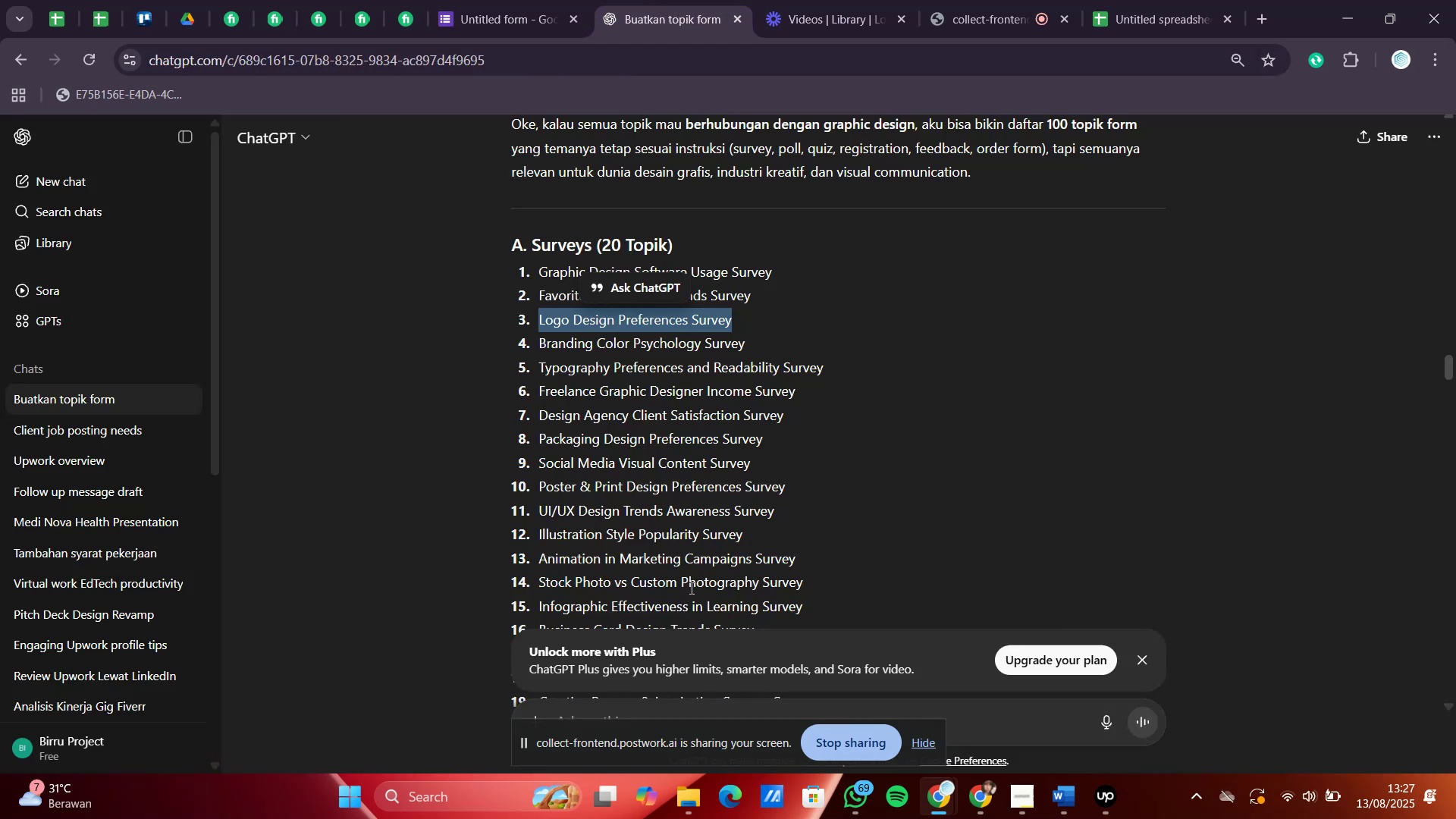 
key(Control+C)
 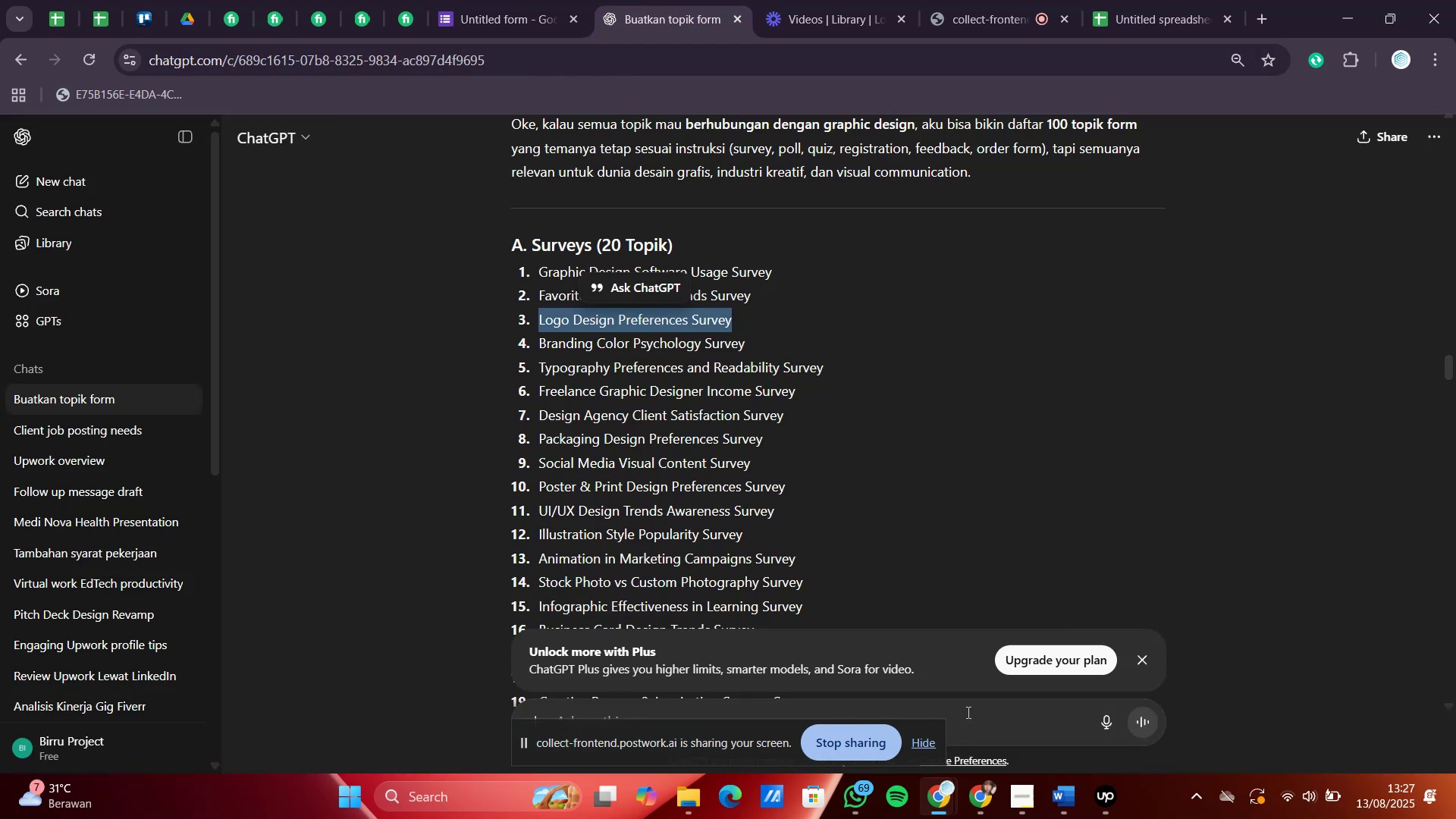 
left_click([972, 712])
 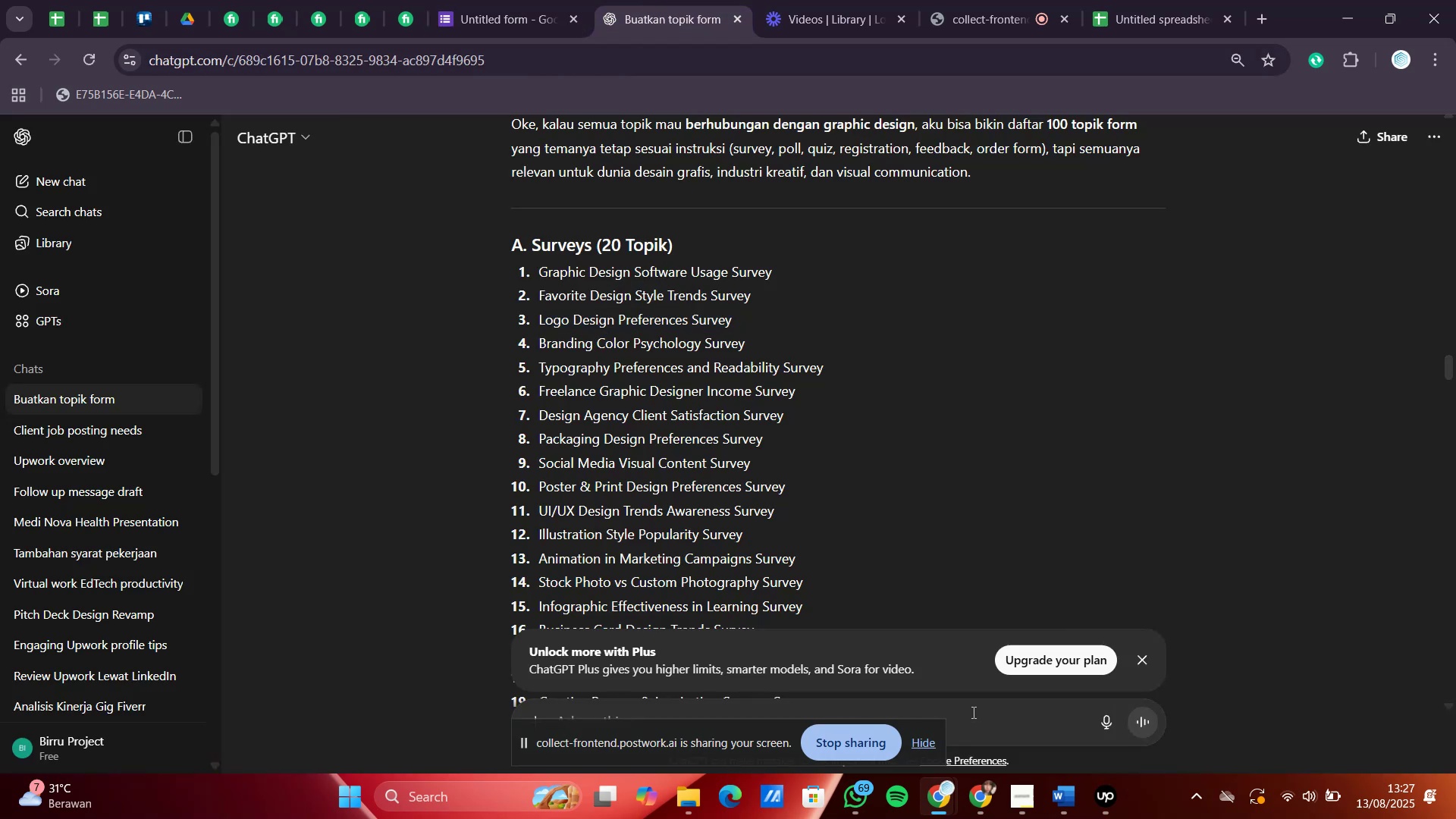 
type(now mak )
key(Backspace)
type(e for this topic )
 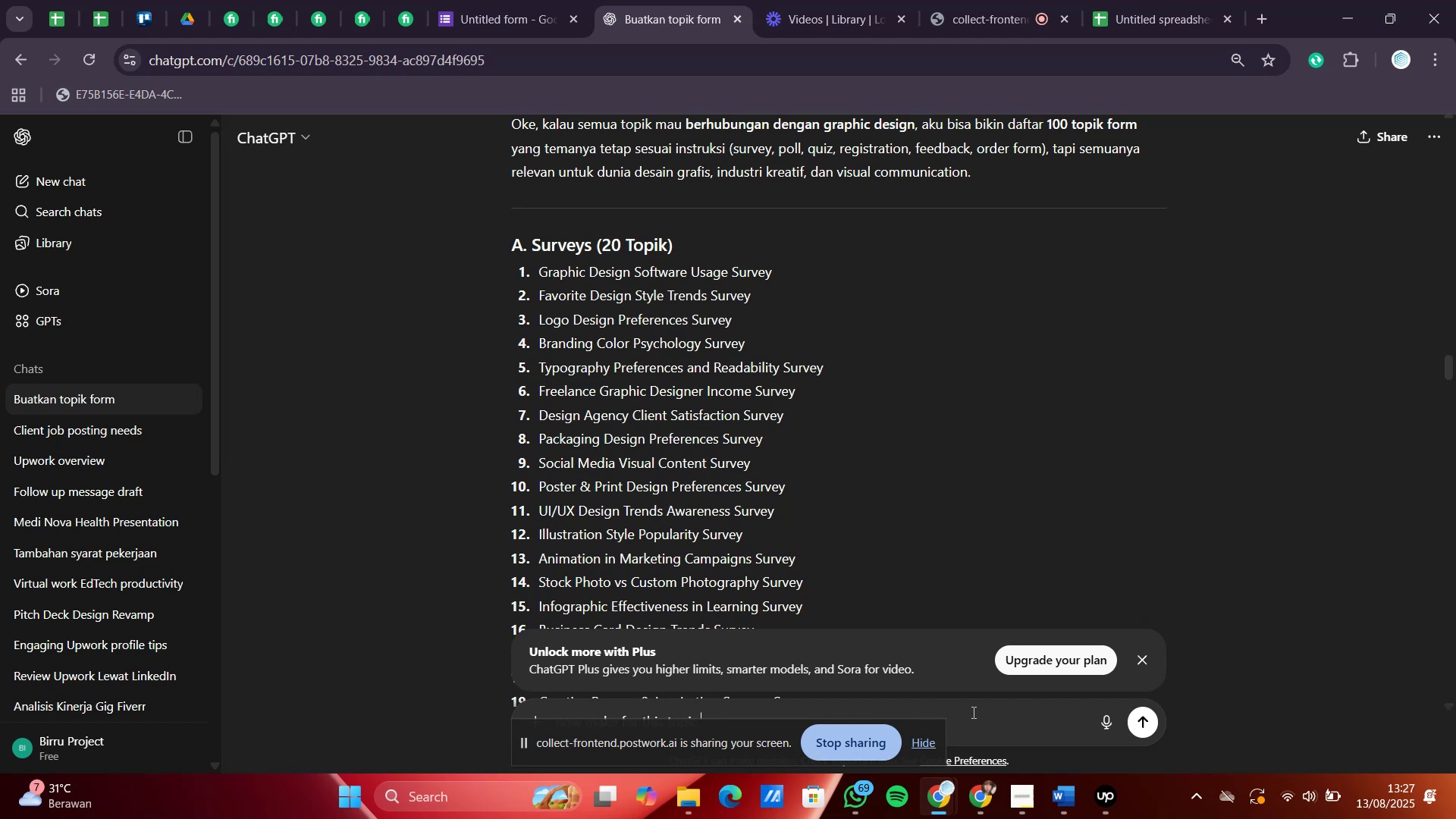 
key(Control+V)
 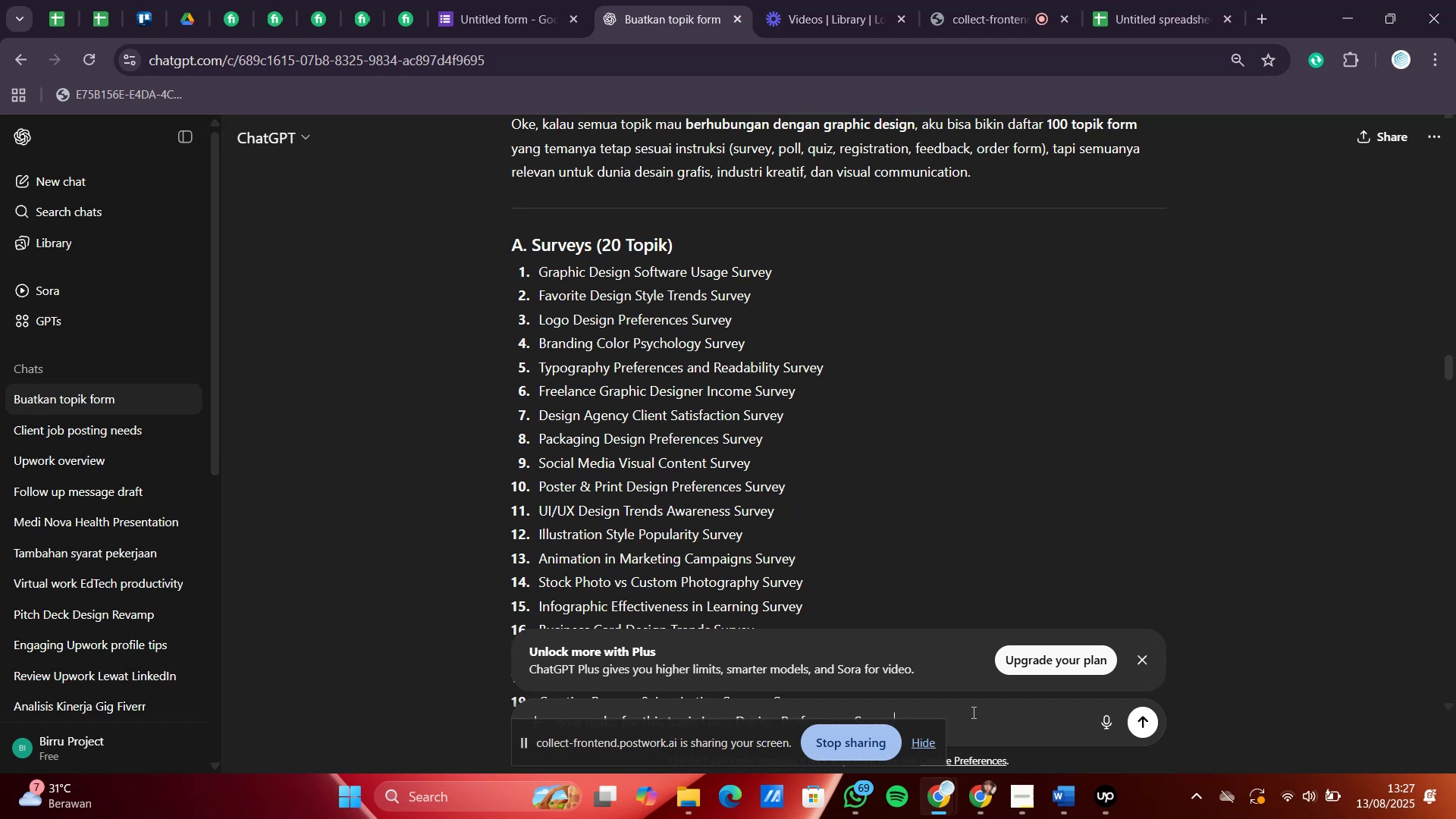 
key(Enter)
 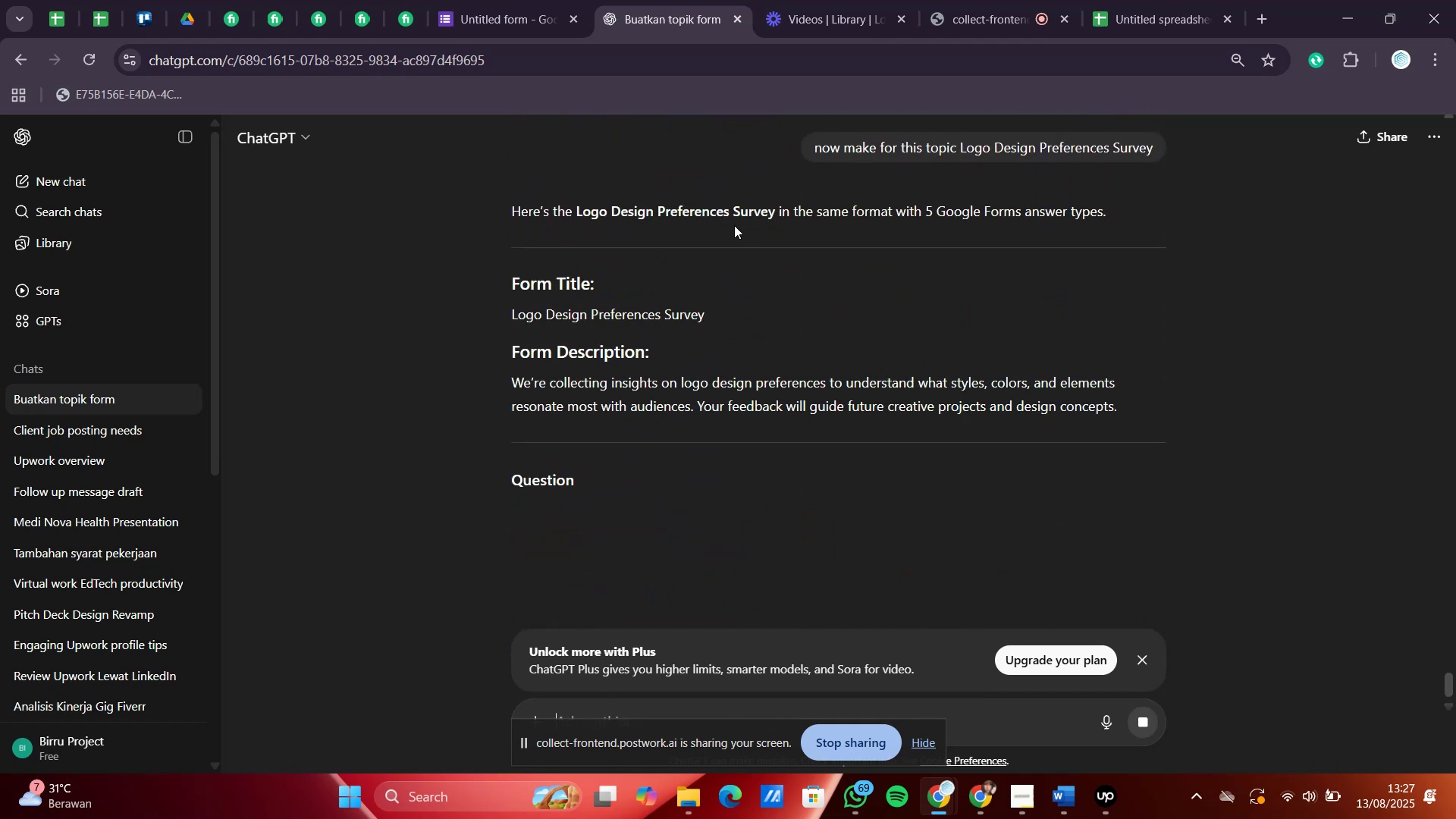 
left_click([476, 0])
 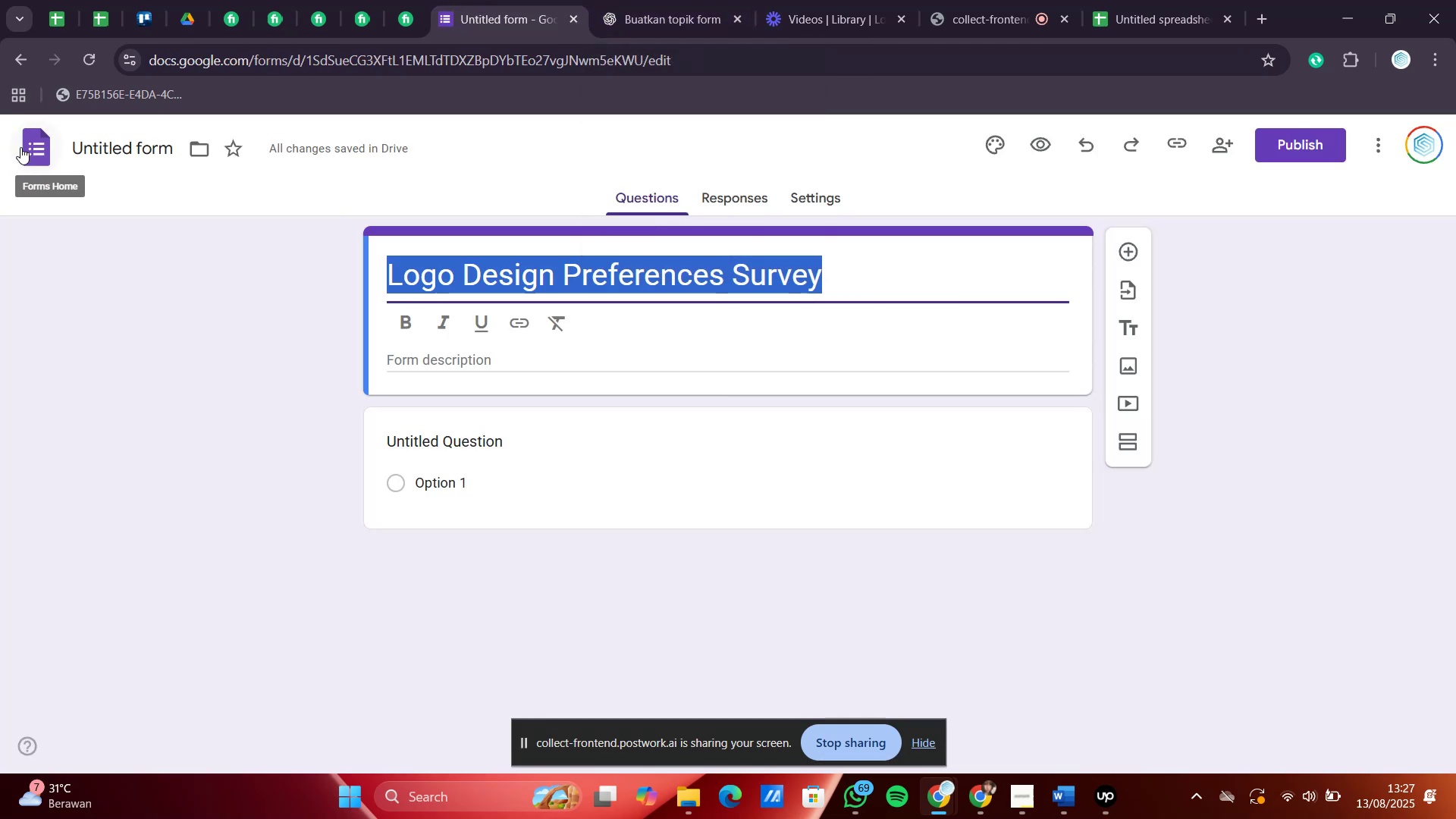 
left_click([20, 147])
 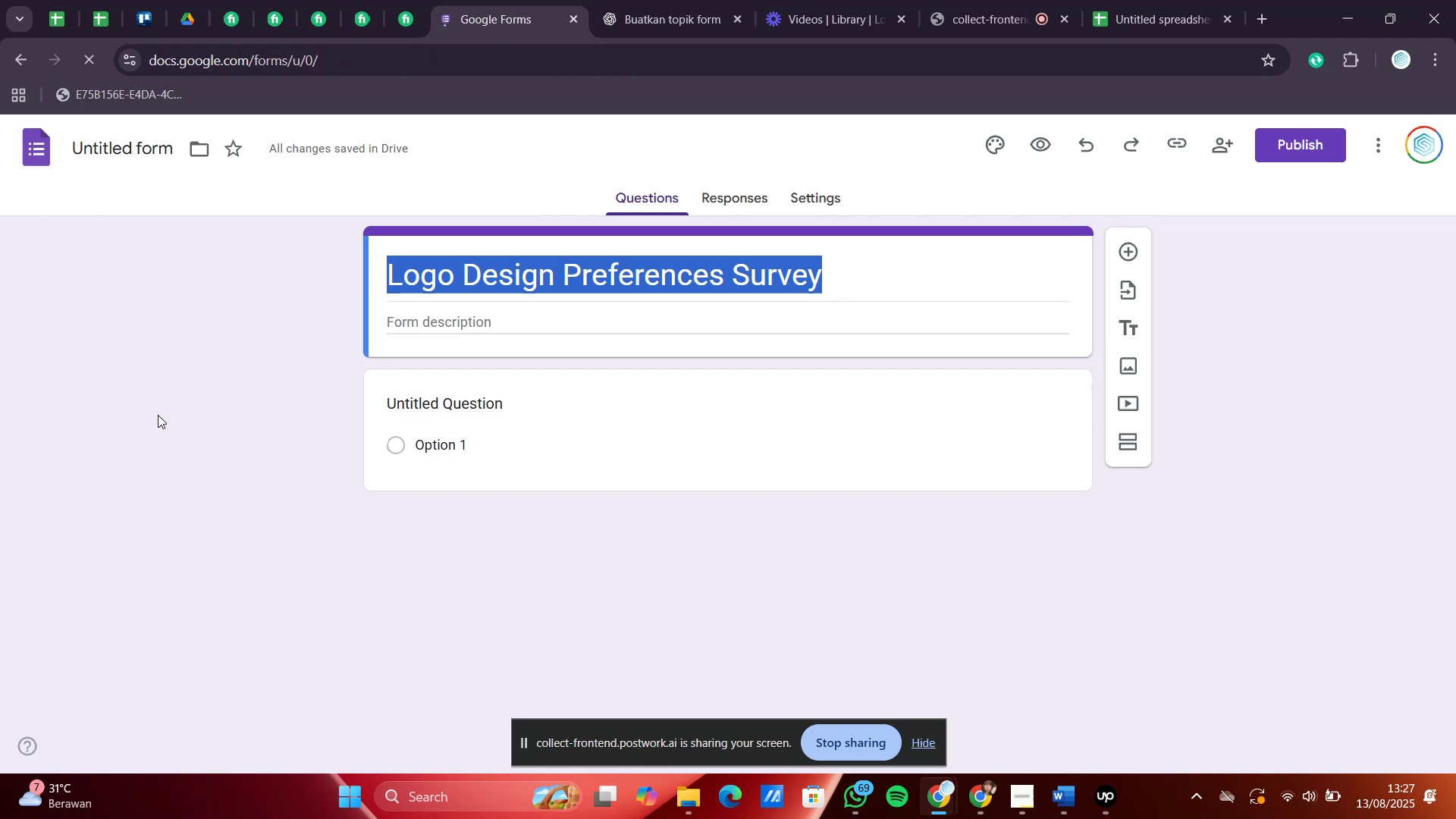 
scroll: coordinate [334, 510], scroll_direction: down, amount: 2.0
 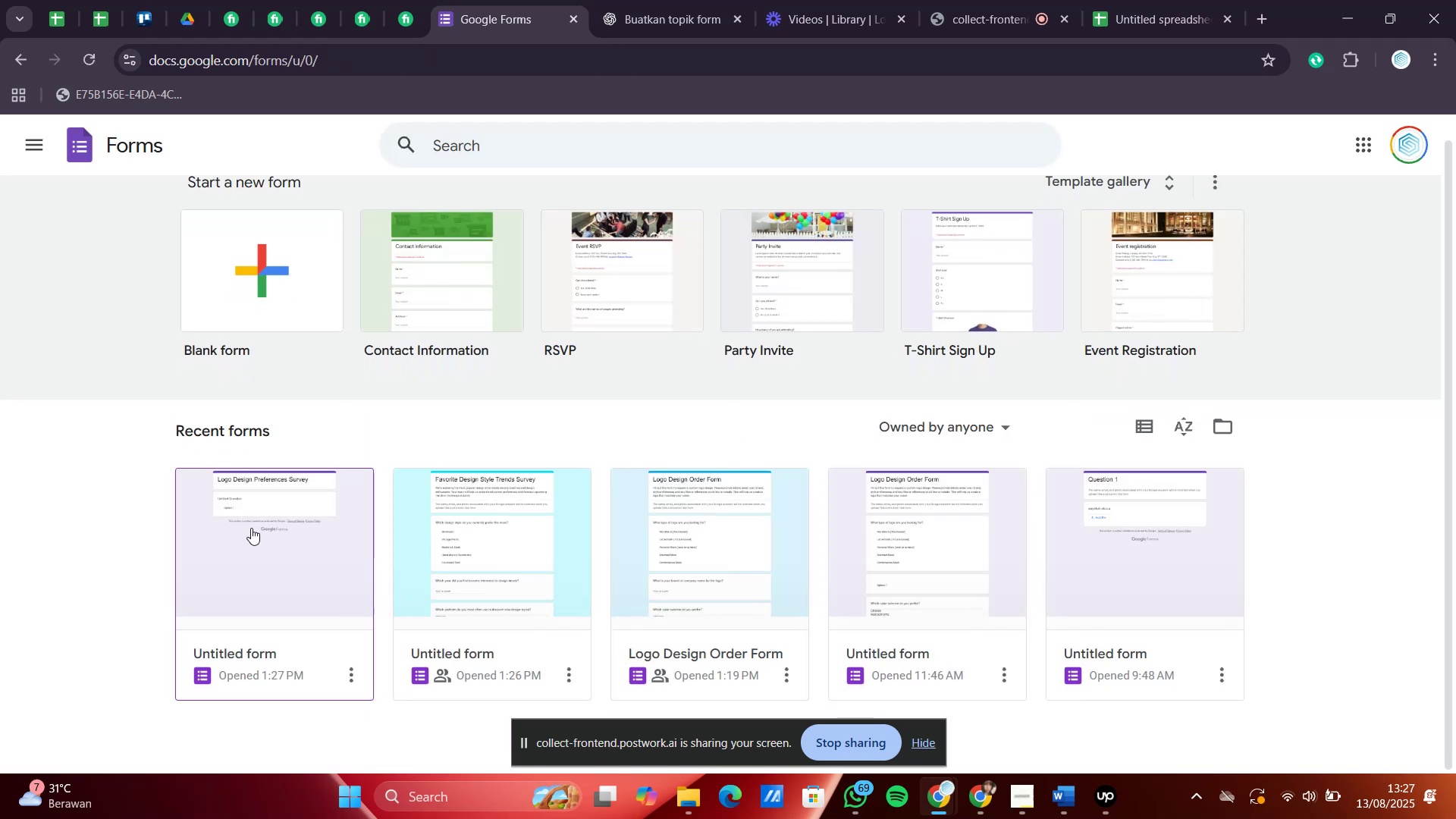 
double_click([251, 528])
 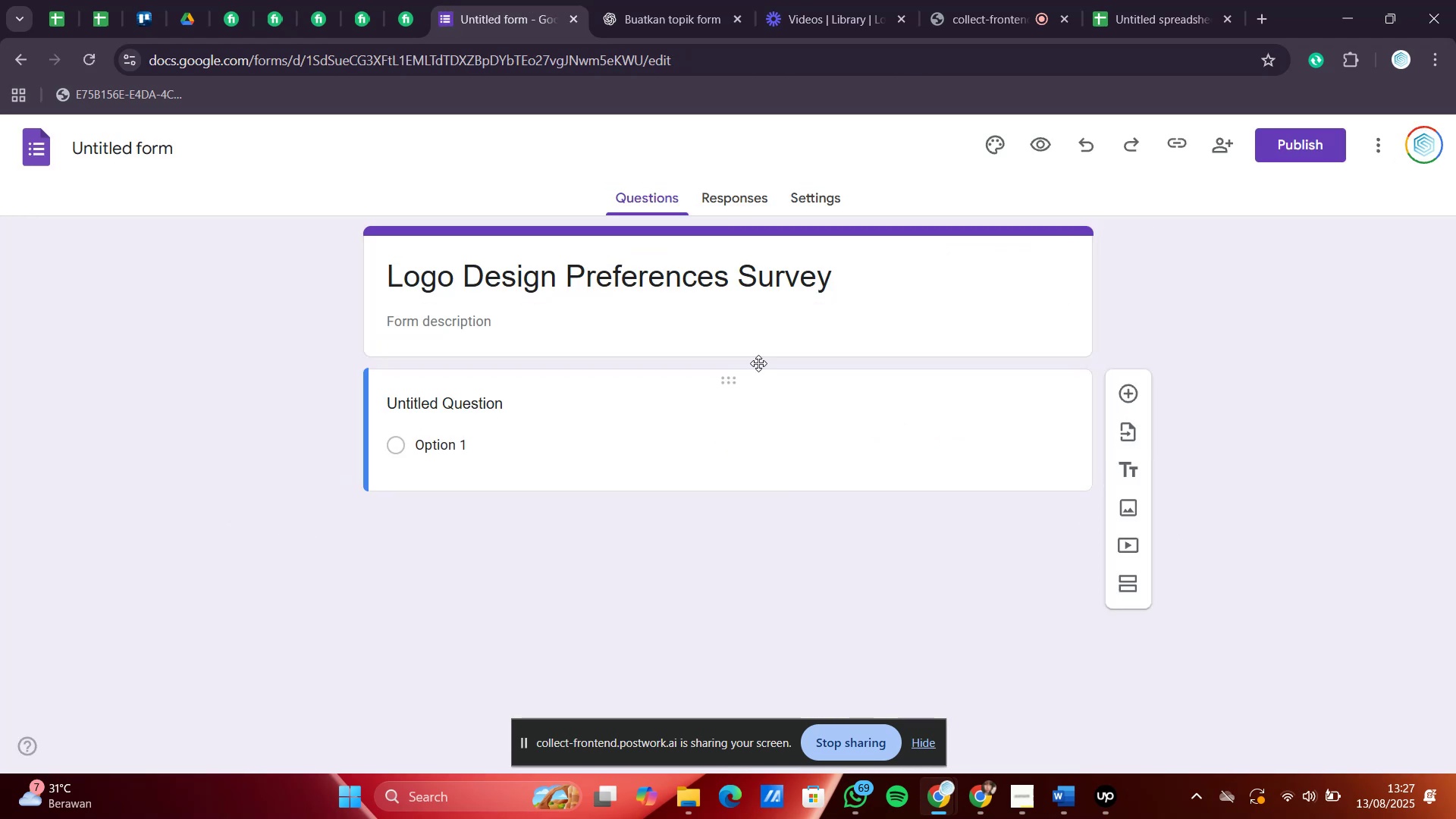 
left_click([680, 0])
 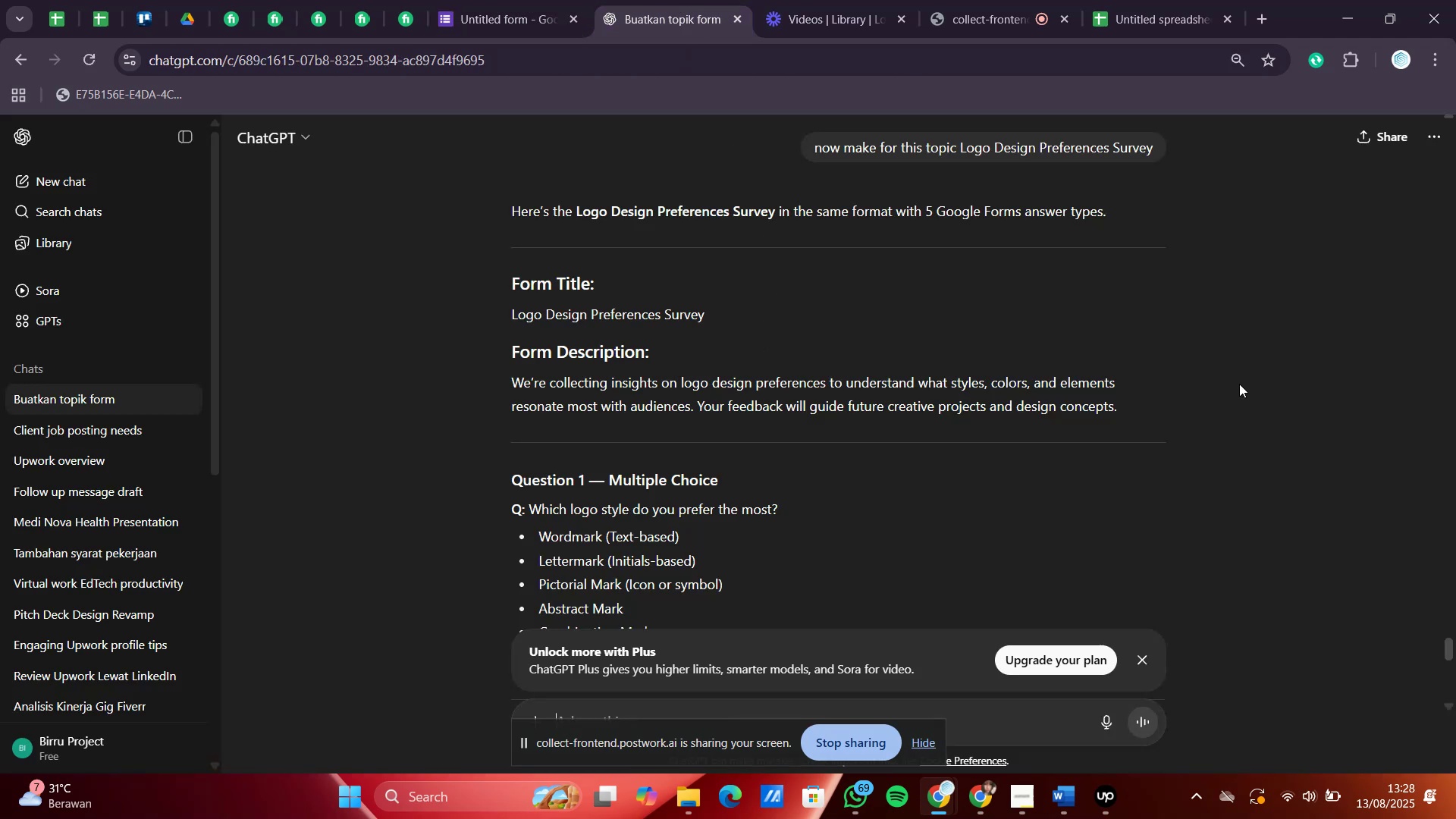 
left_click_drag(start_coordinate=[1181, 403], to_coordinate=[410, 375])
 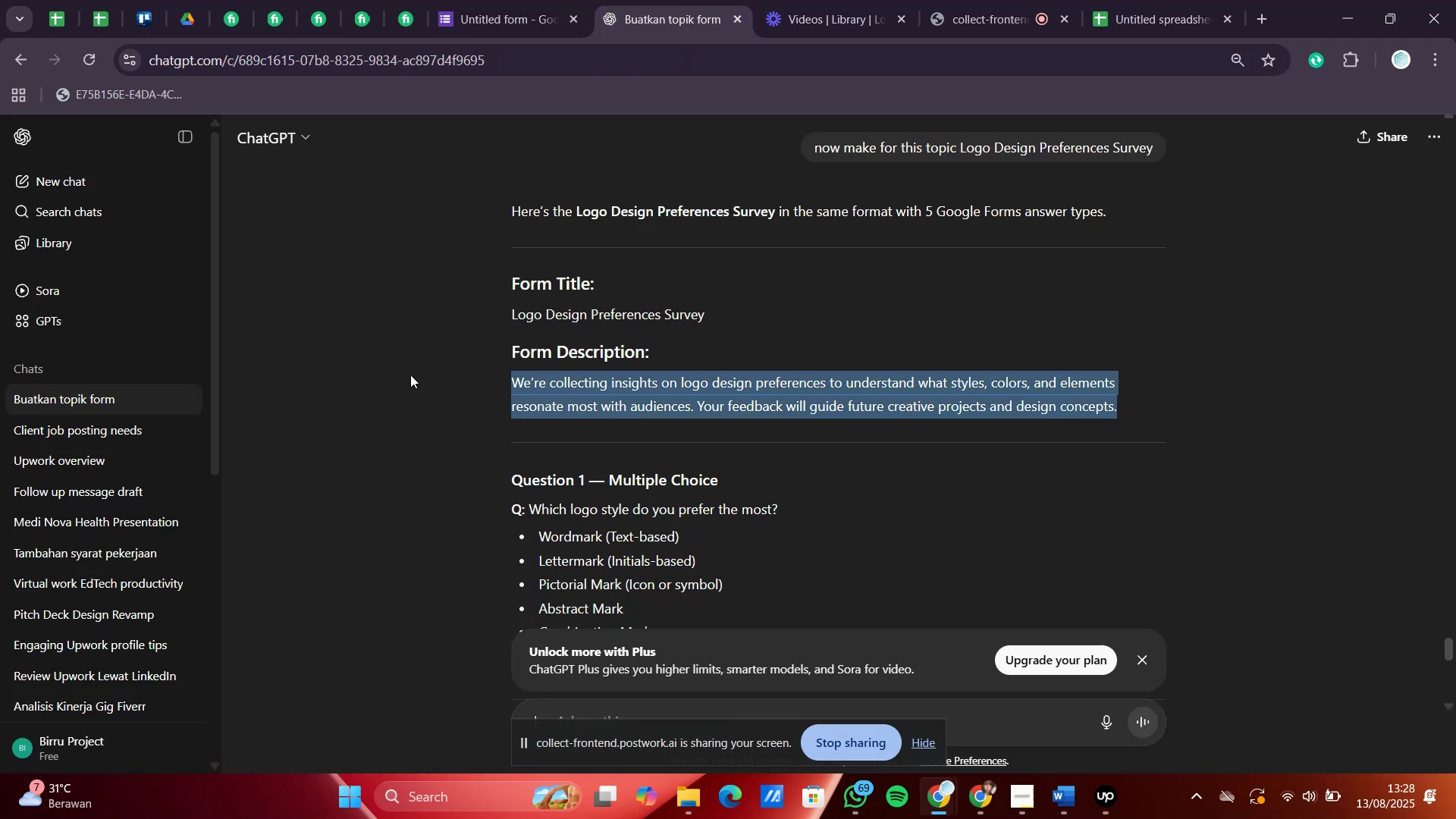 
key(Control+C)
 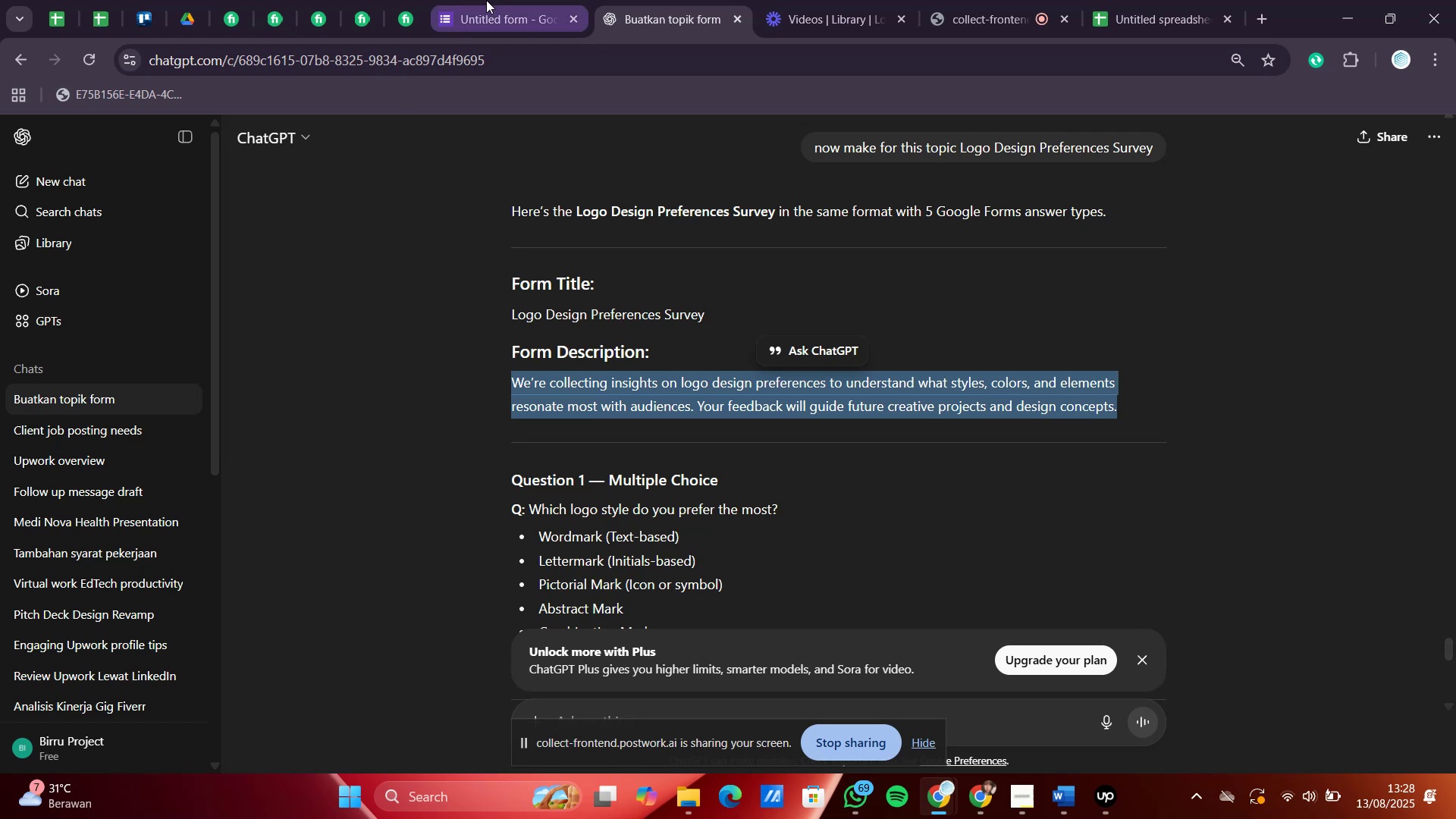 
left_click([491, 0])
 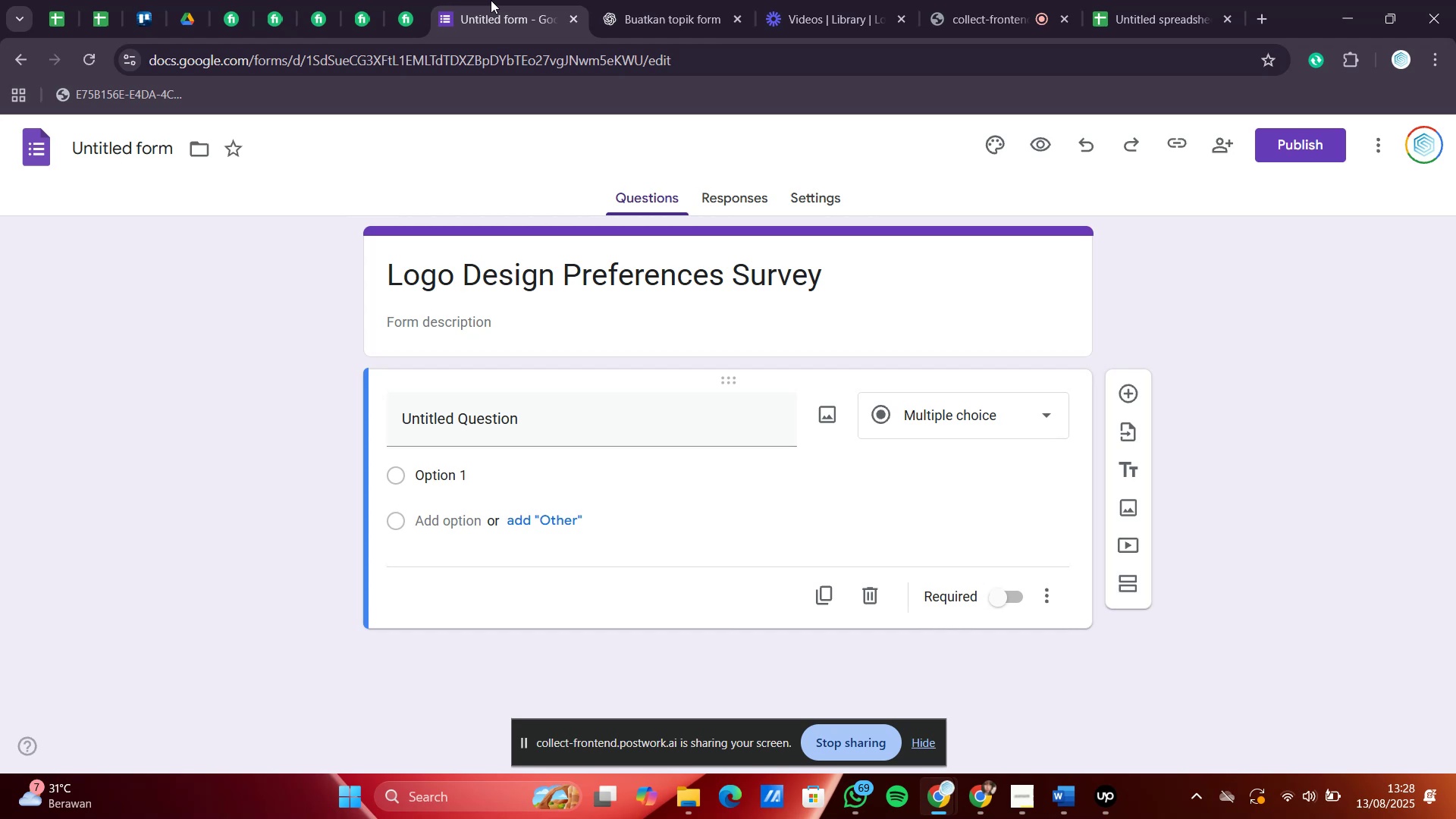 
wait(14.43)
 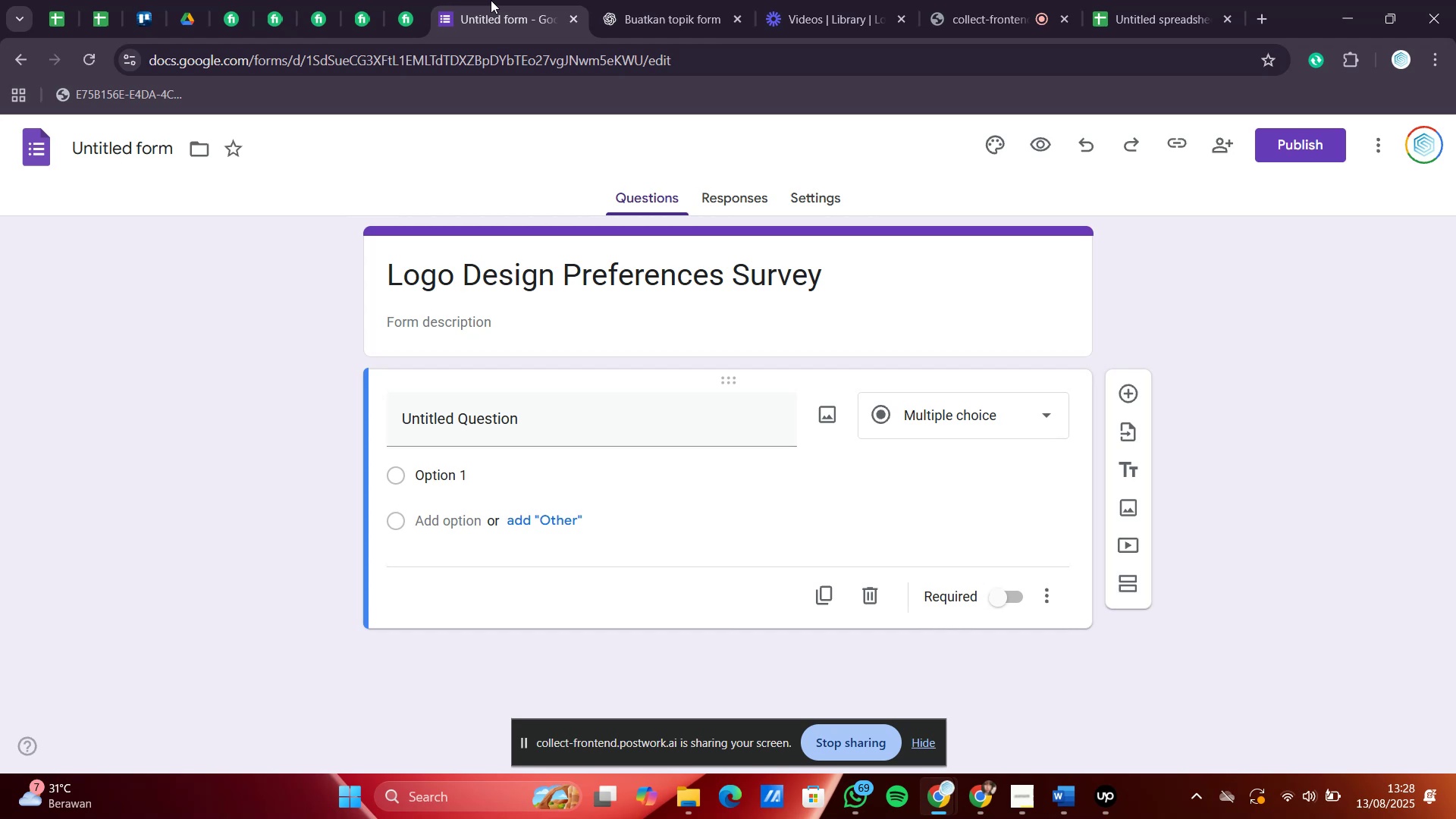 
left_click([466, 0])
 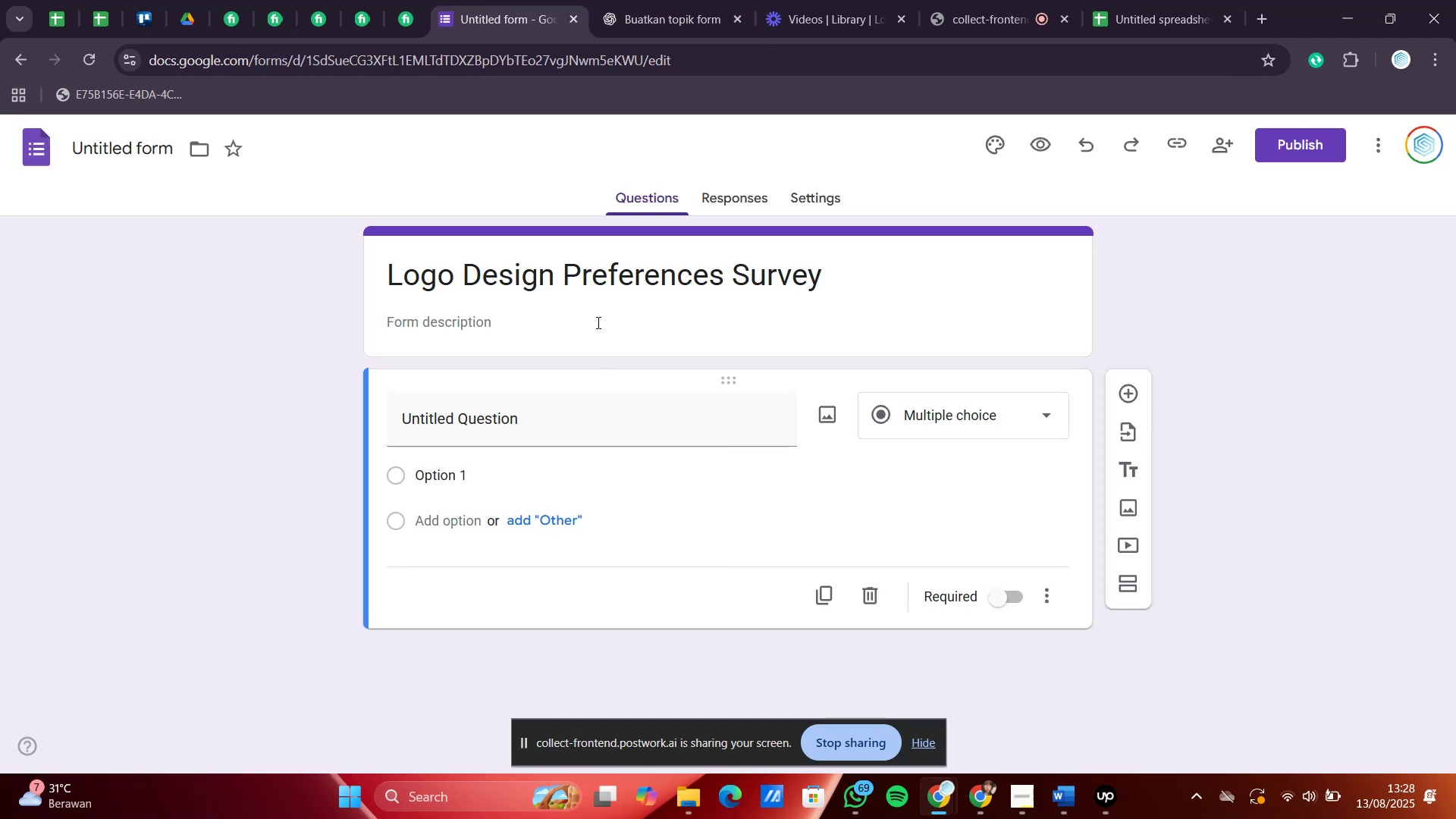 
left_click([597, 322])
 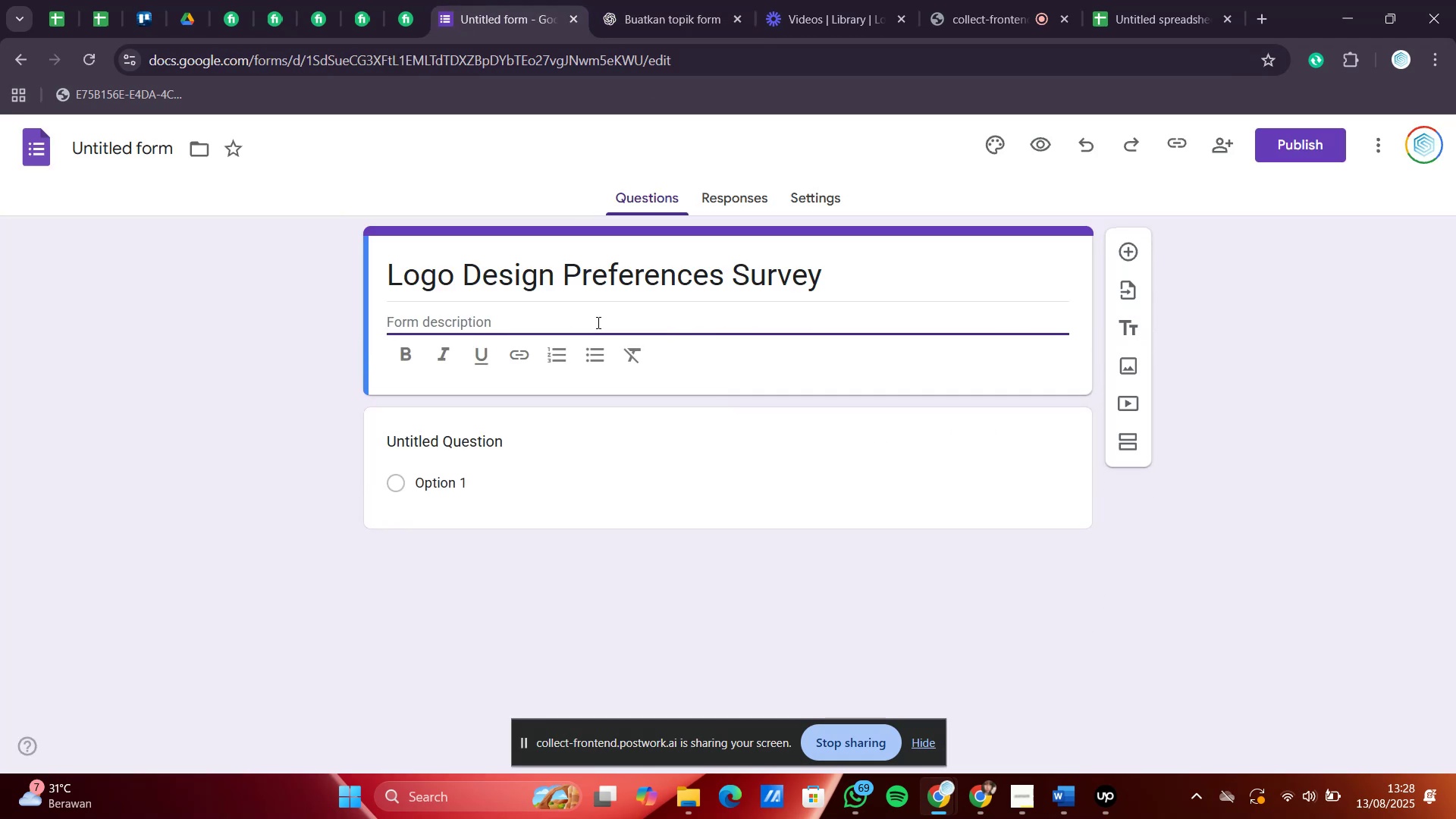 
key(Control+V)
 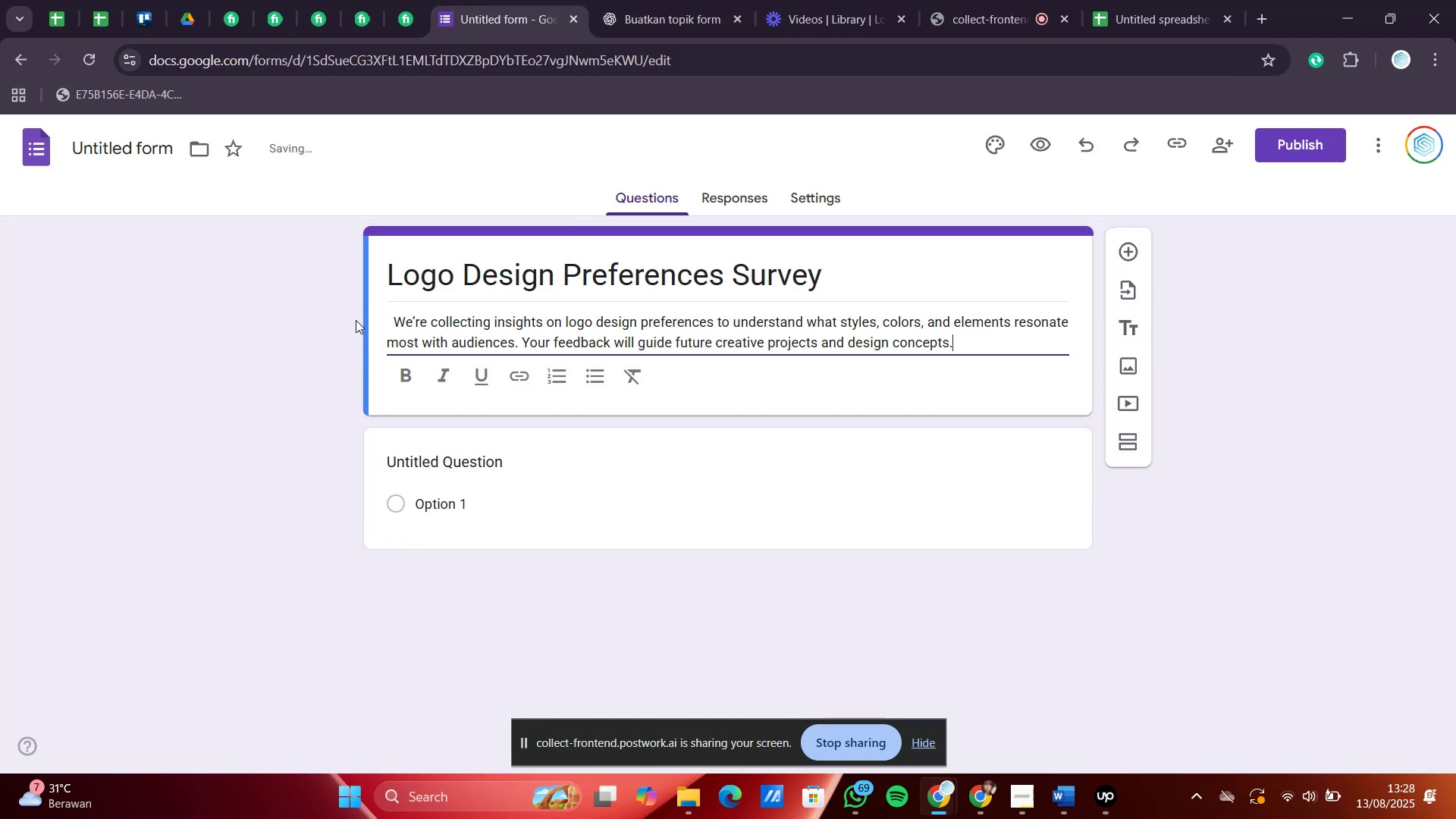 
left_click_drag(start_coordinate=[397, 327], to_coordinate=[368, 311])
 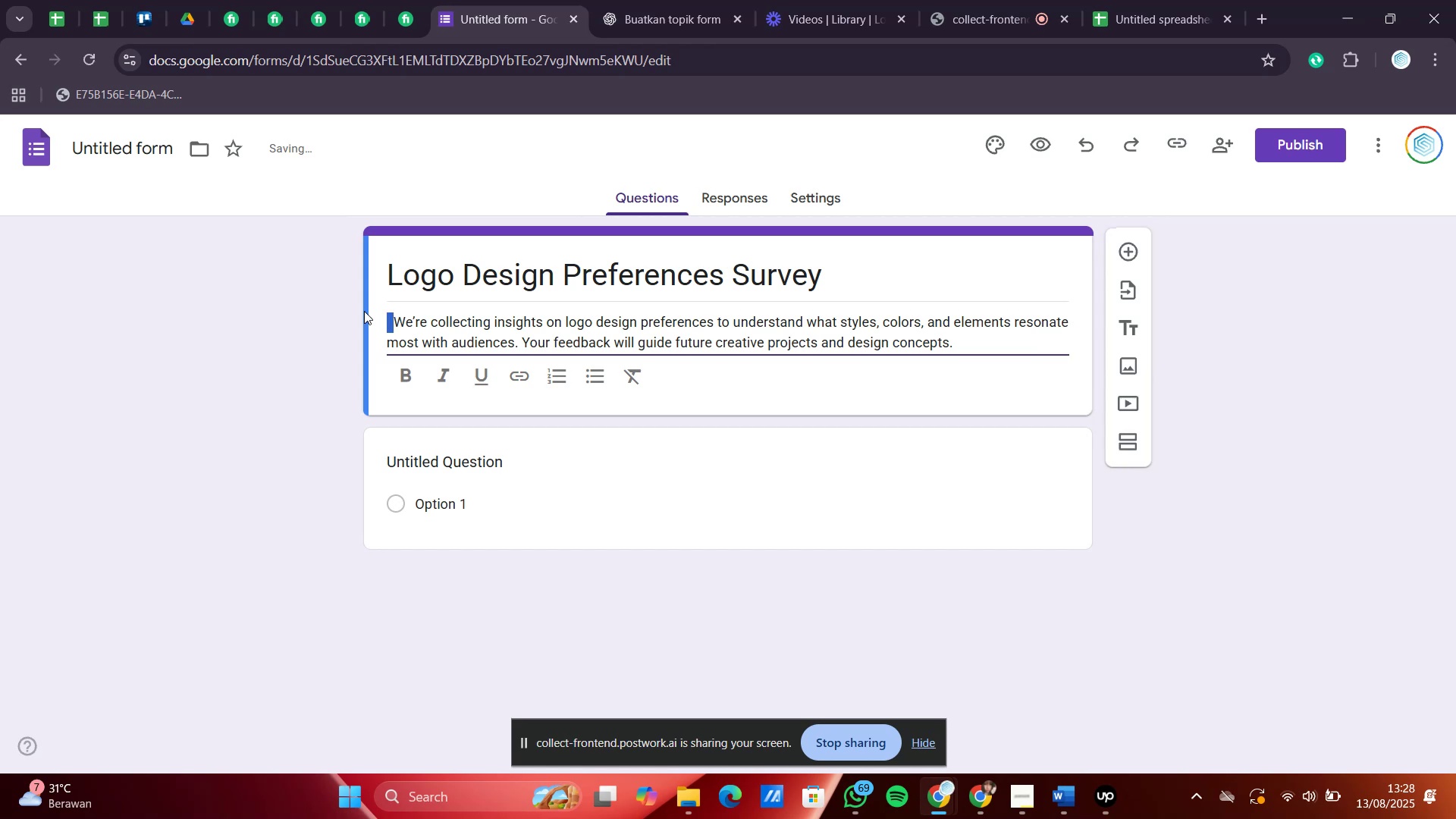 
key(Backspace)
 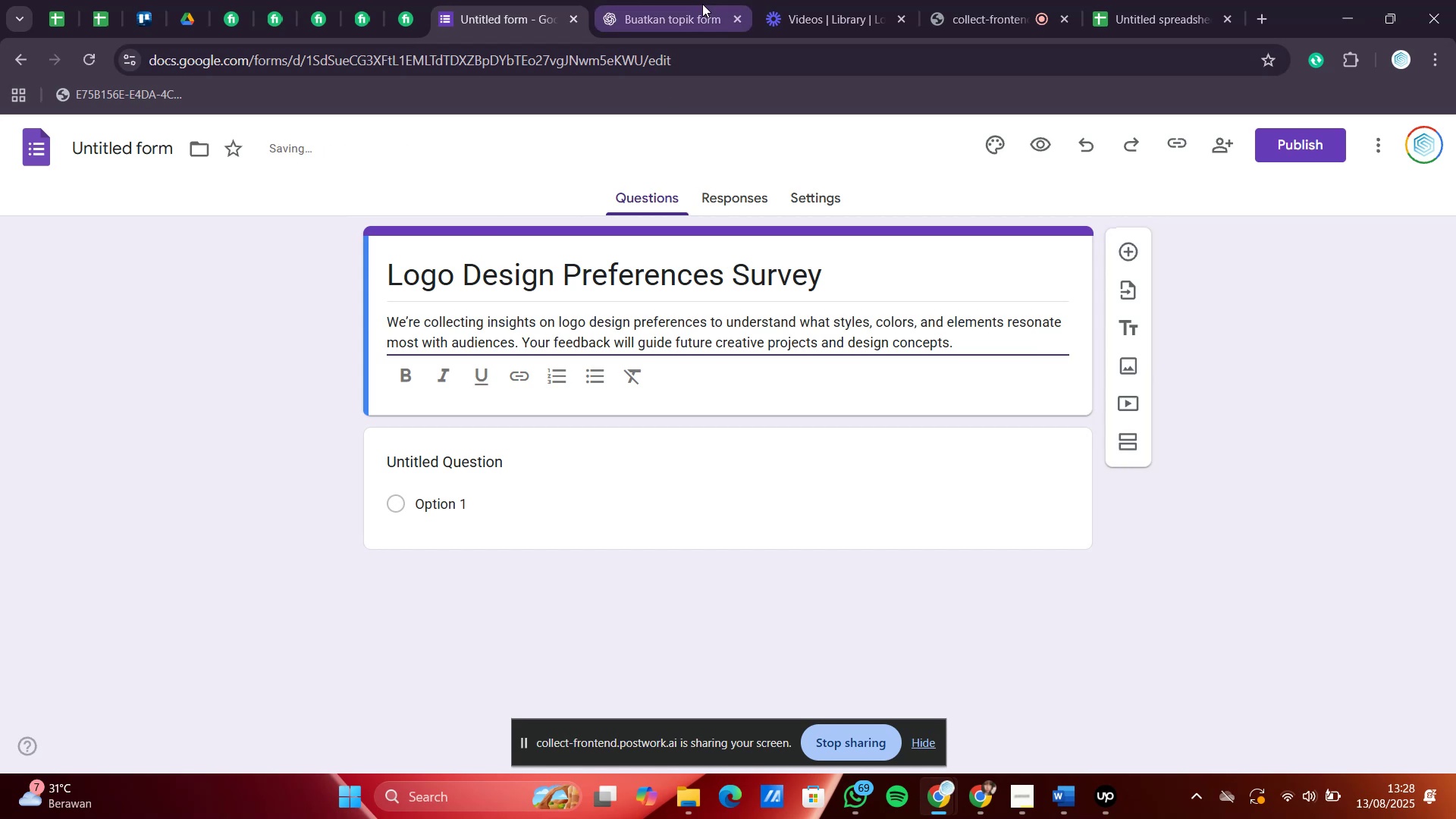 
left_click([697, 0])
 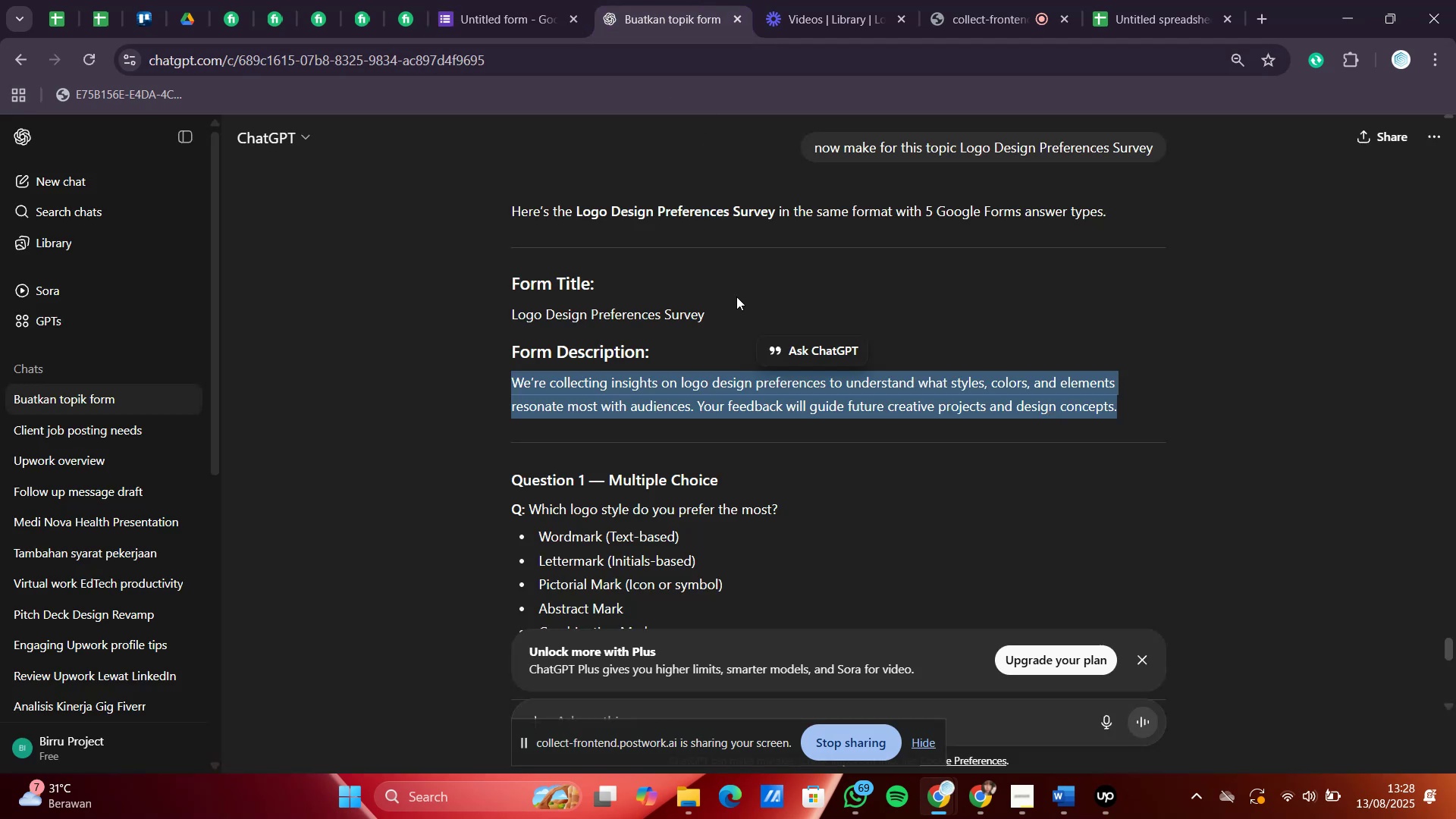 
scroll: coordinate [736, 328], scroll_direction: down, amount: 1.0
 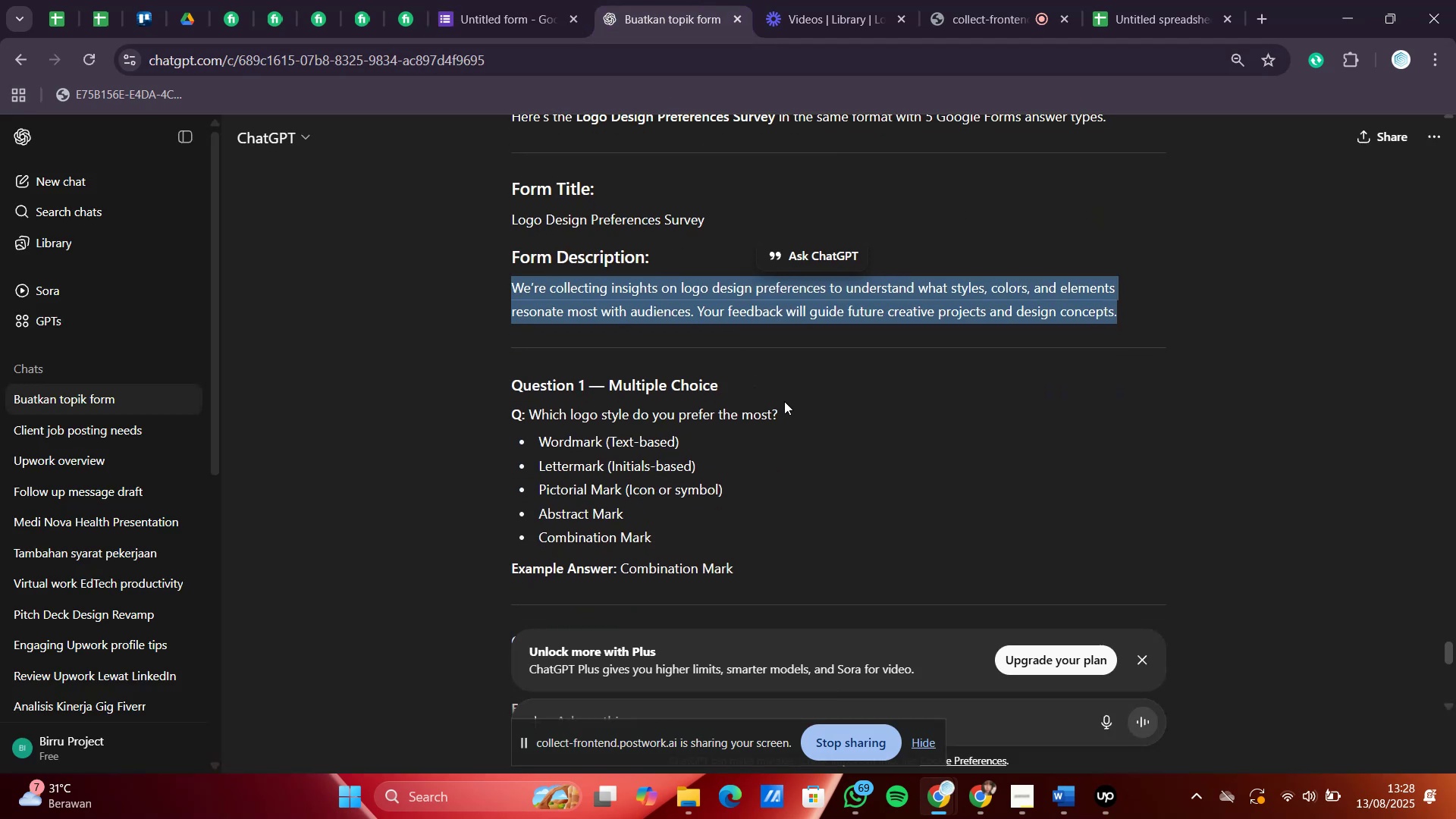 
left_click_drag(start_coordinate=[786, 406], to_coordinate=[531, 413])
 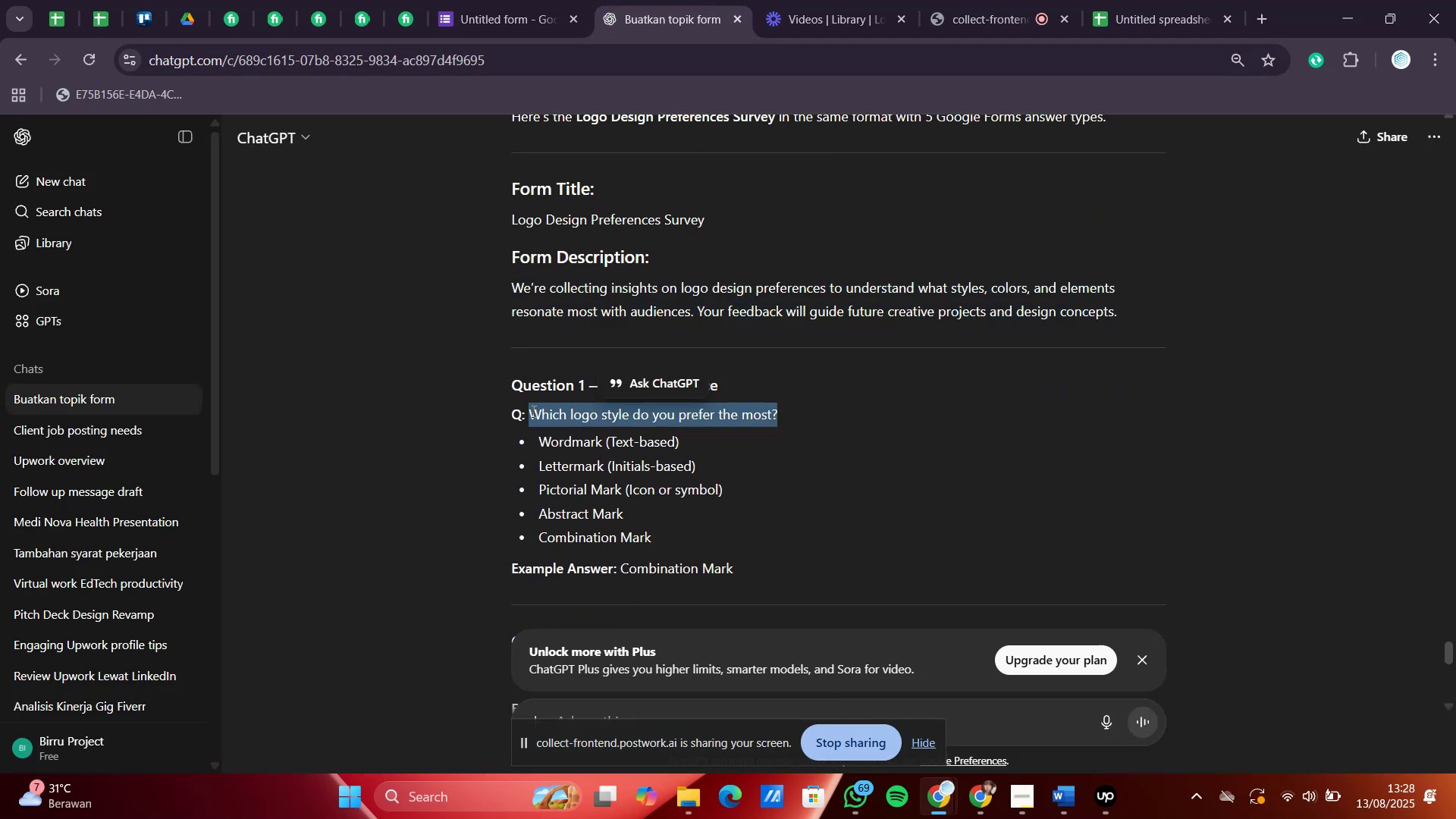 
key(Control+C)
 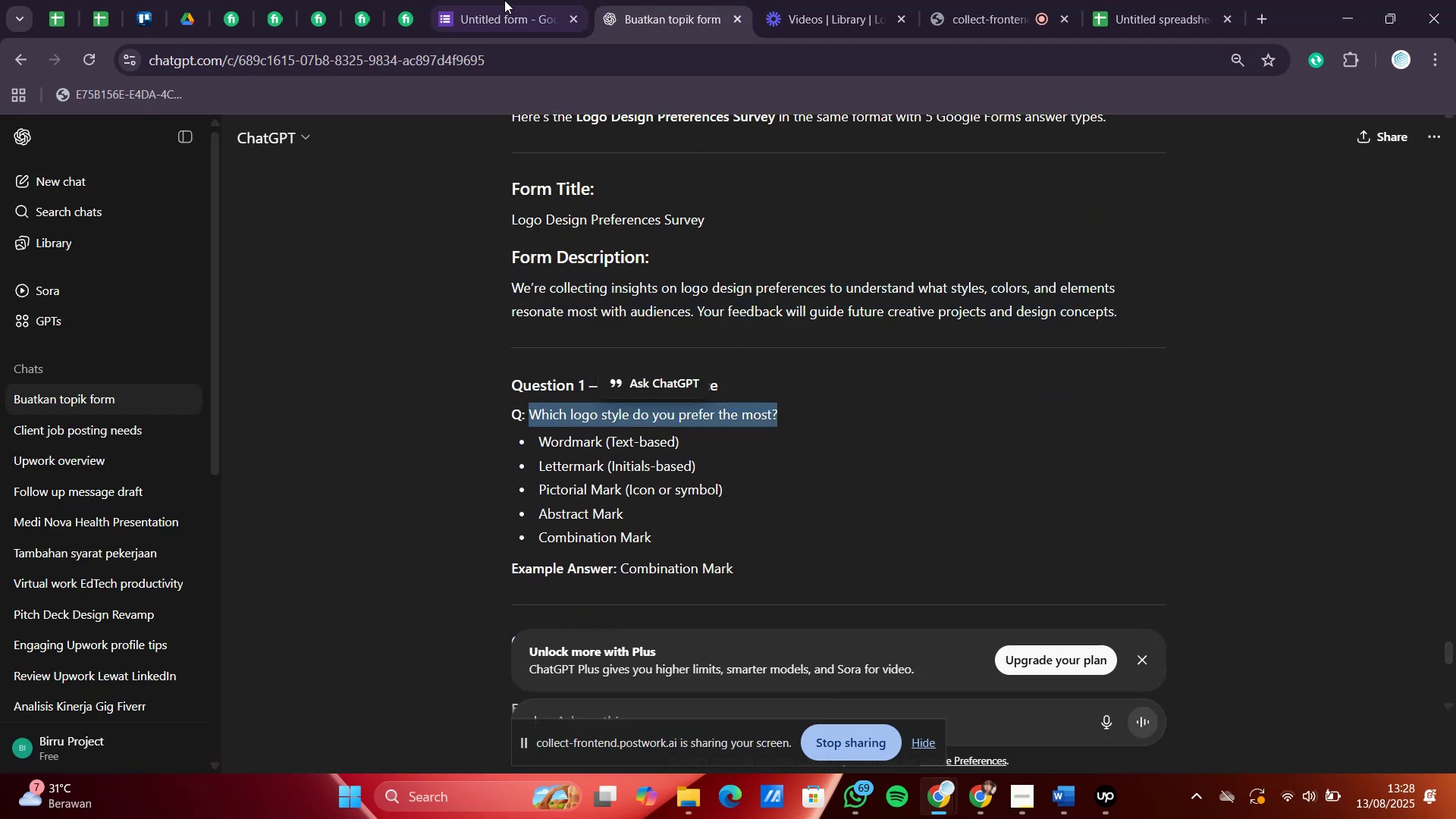 
left_click([498, 0])
 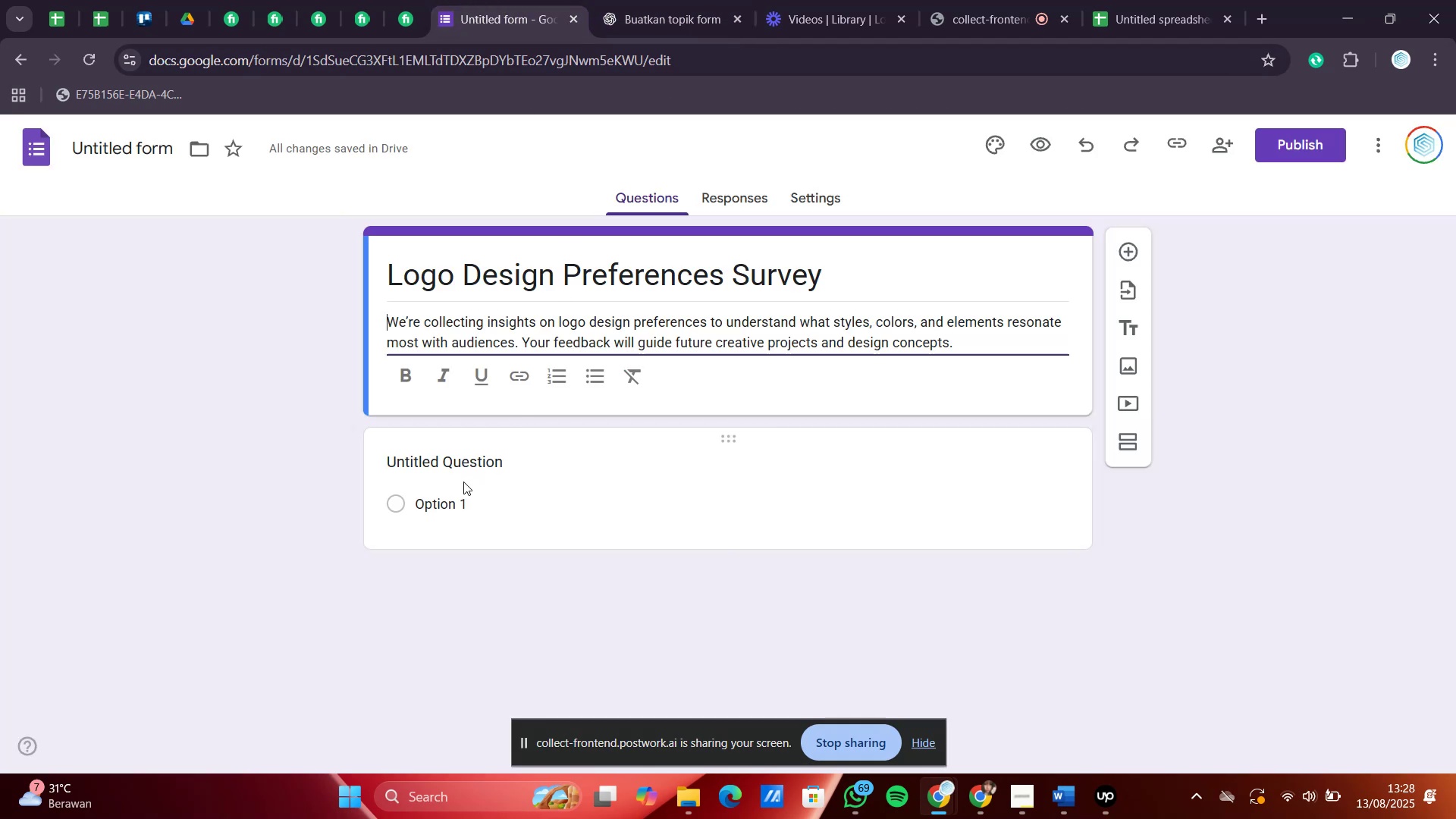 
left_click([465, 475])
 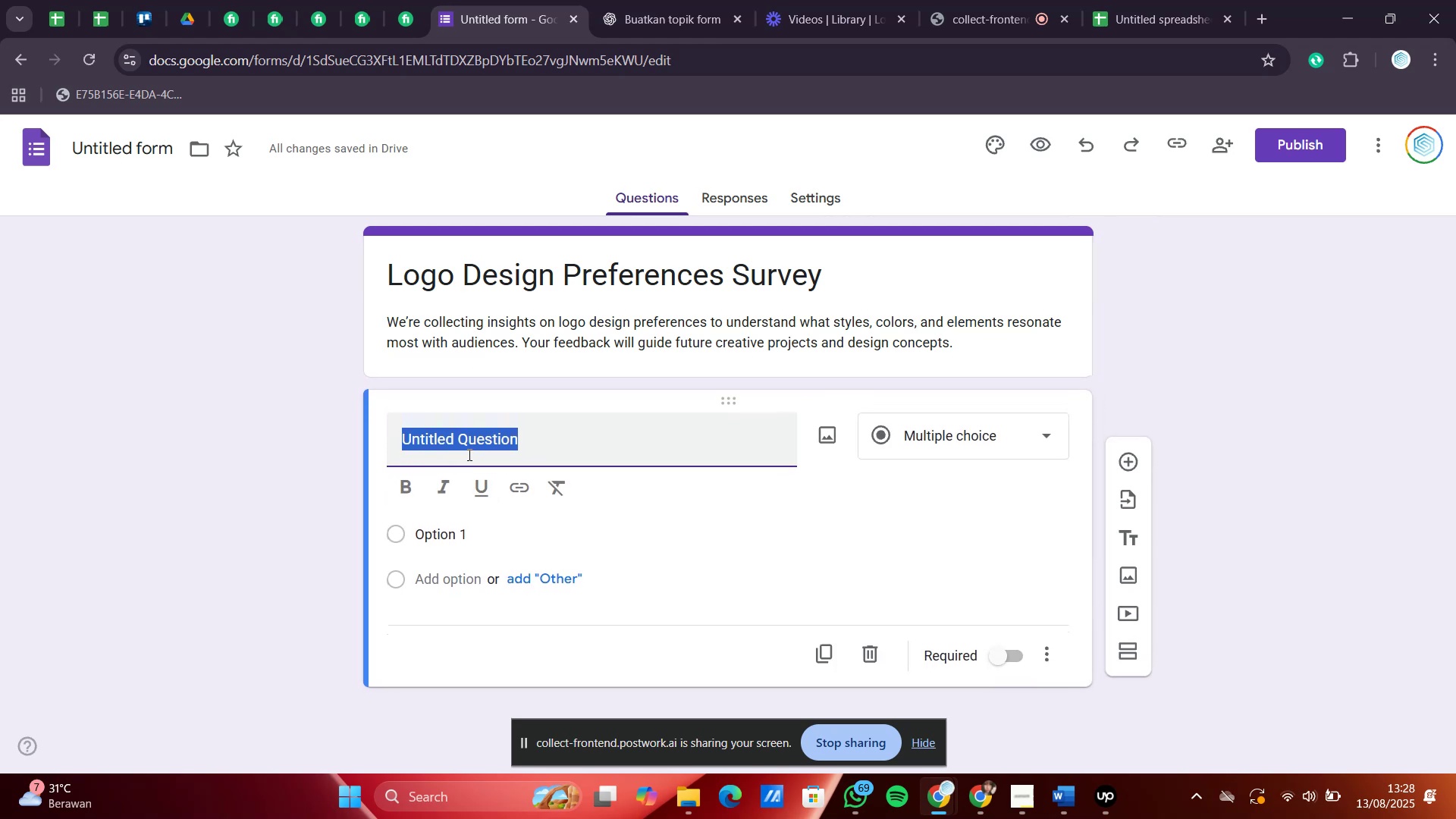 
wait(12.05)
 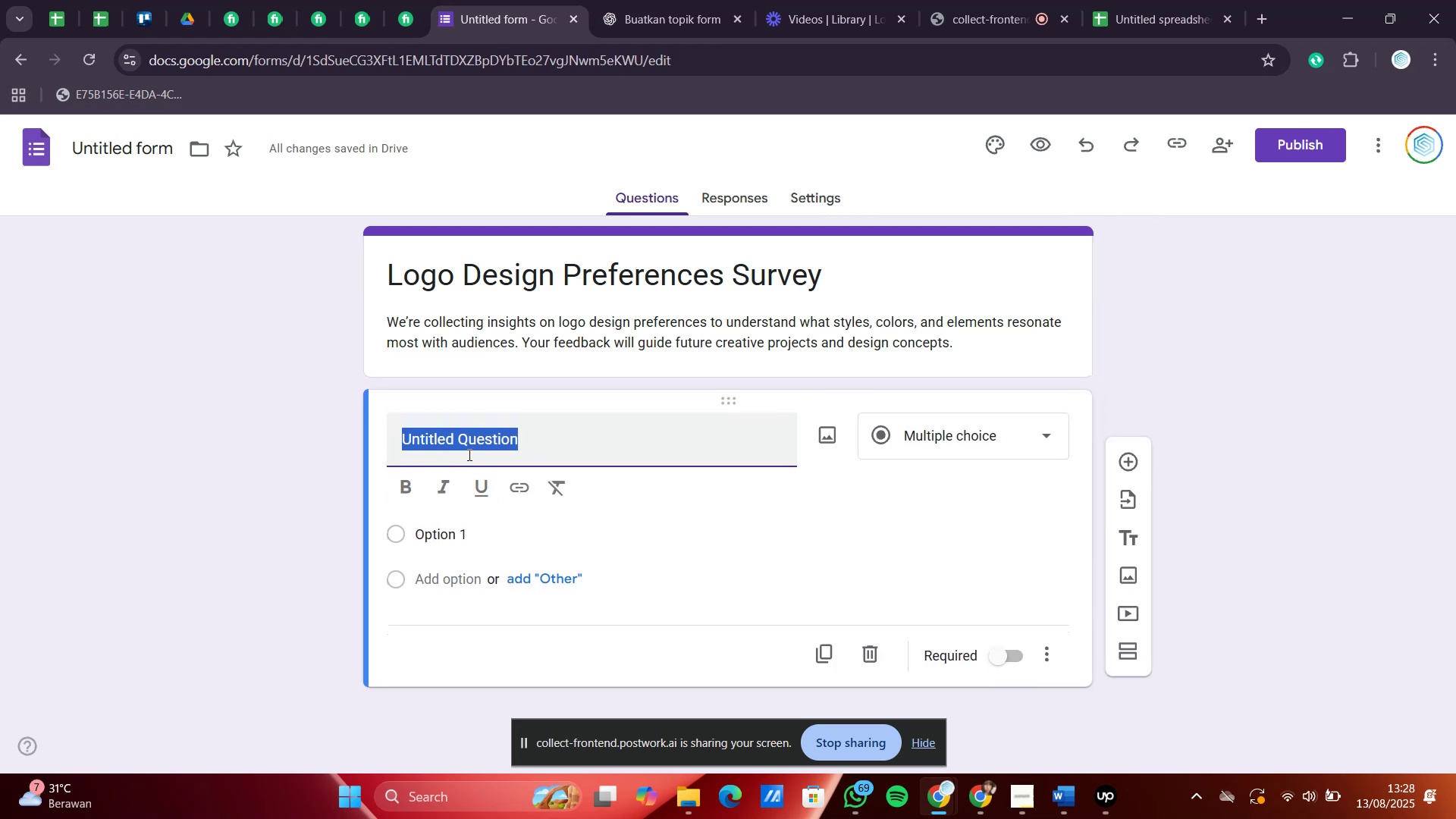 
key(Control+V)
 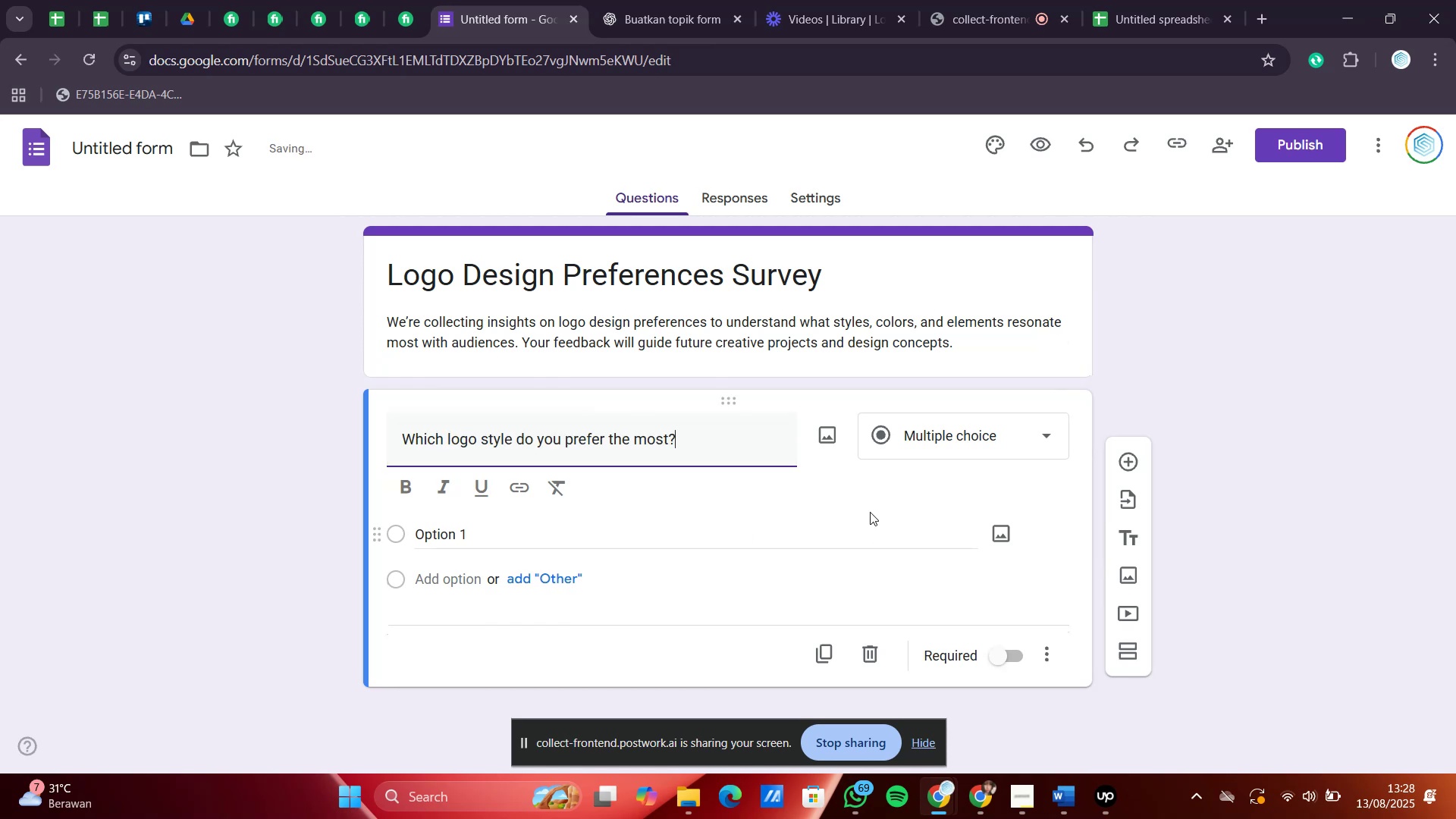 
left_click_drag(start_coordinate=[400, 432], to_coordinate=[368, 435])
 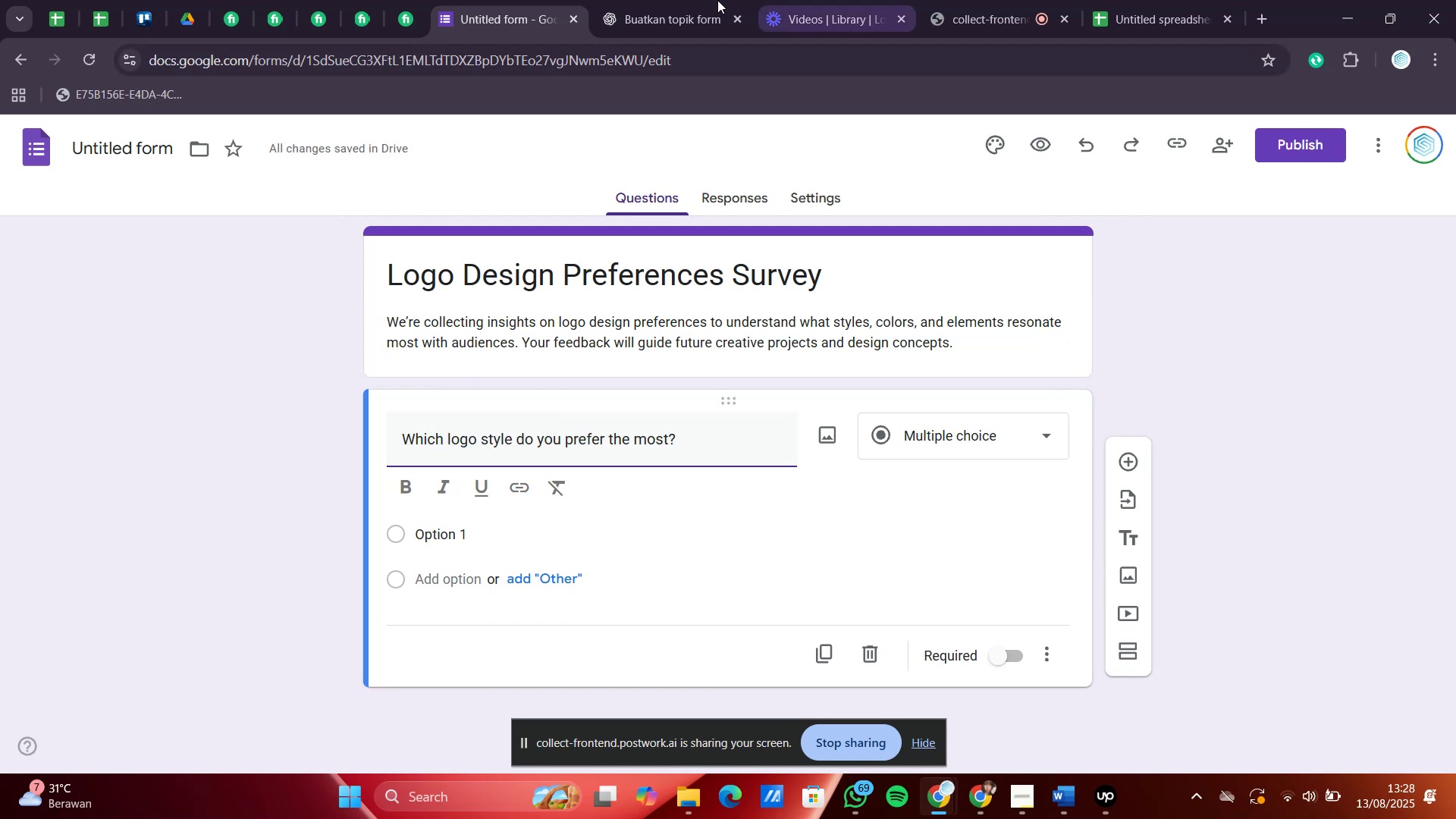 
left_click([679, 0])
 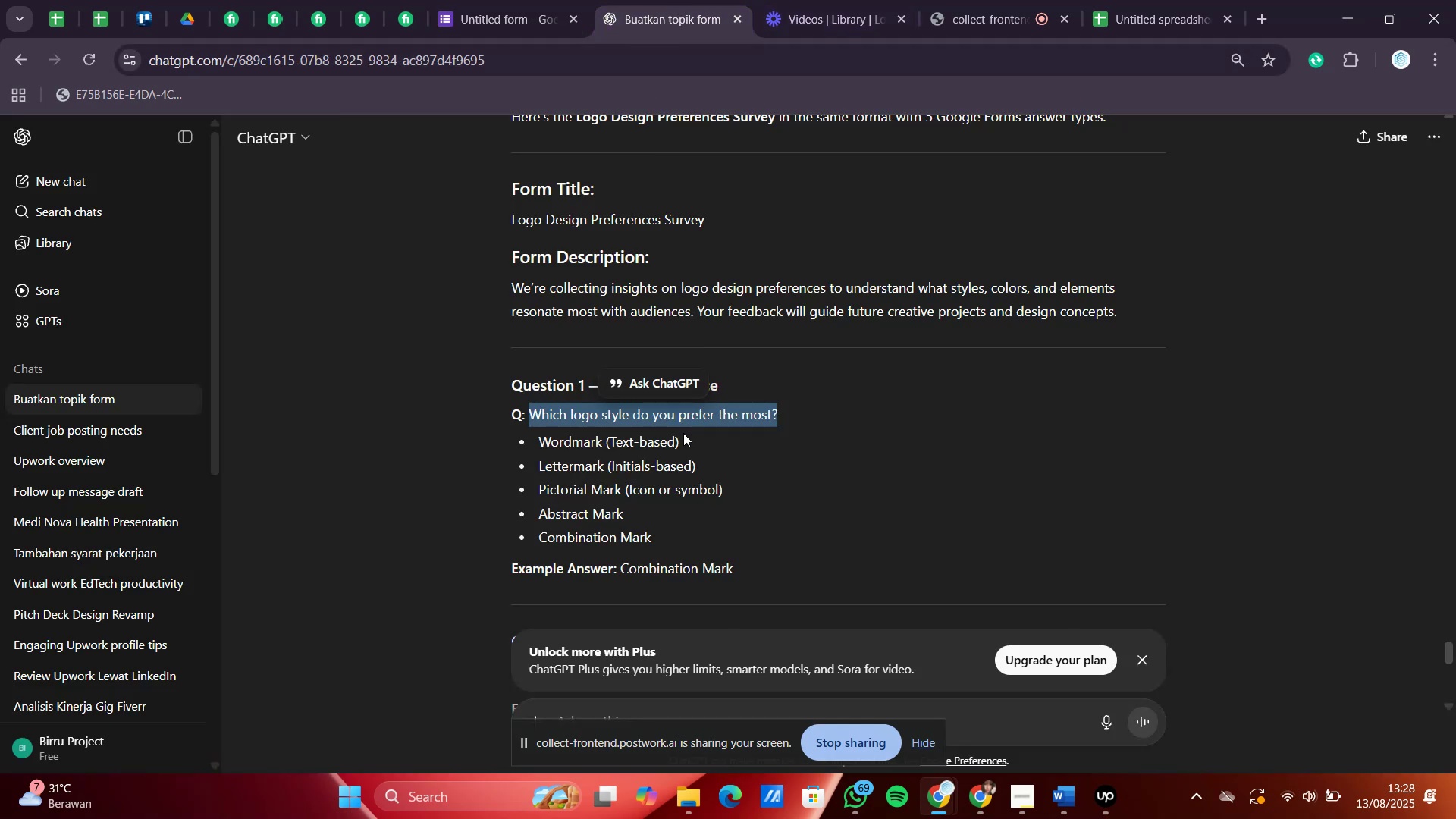 
scroll: coordinate [683, 433], scroll_direction: down, amount: 2.0
 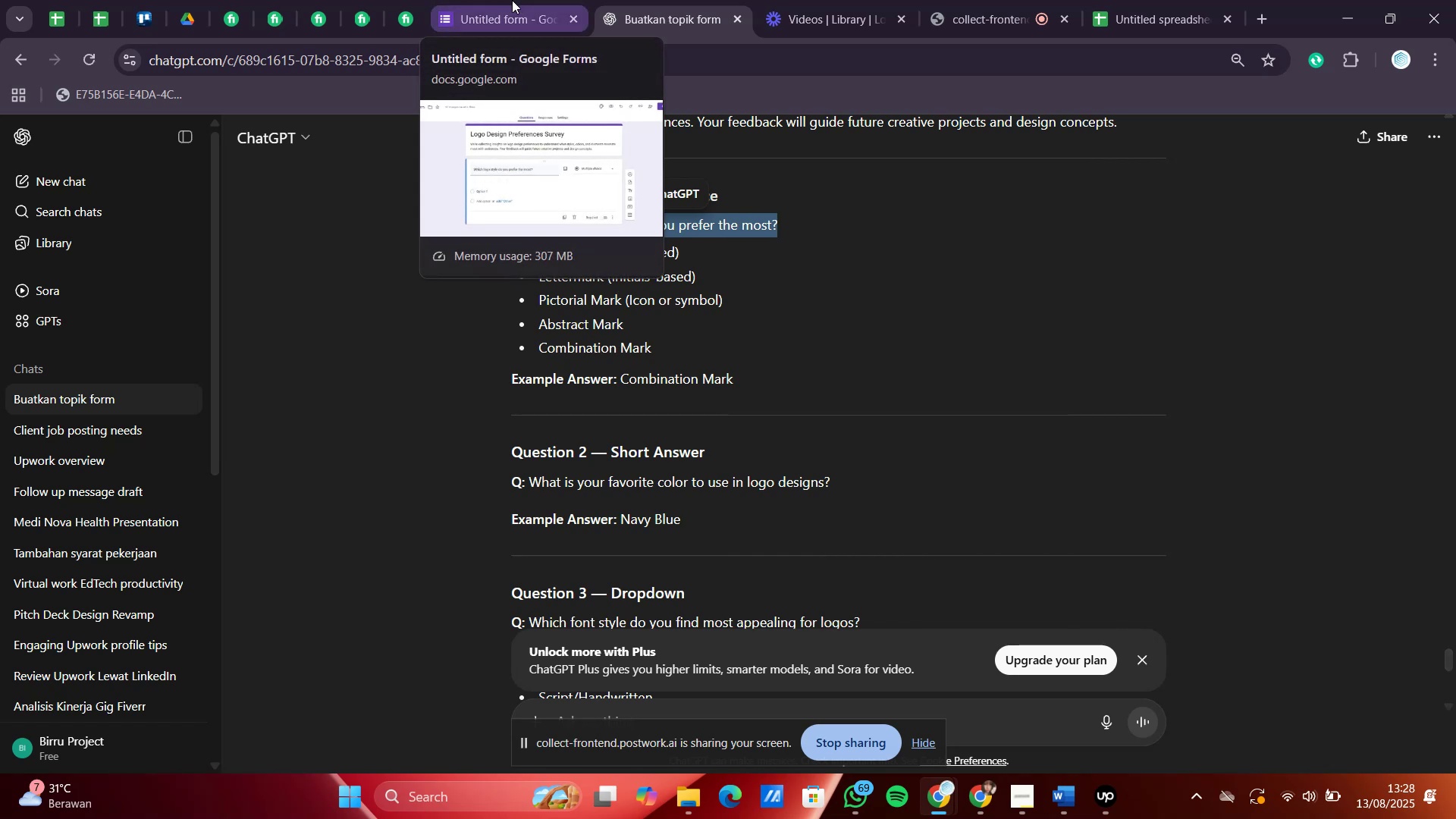 
wait(5.16)
 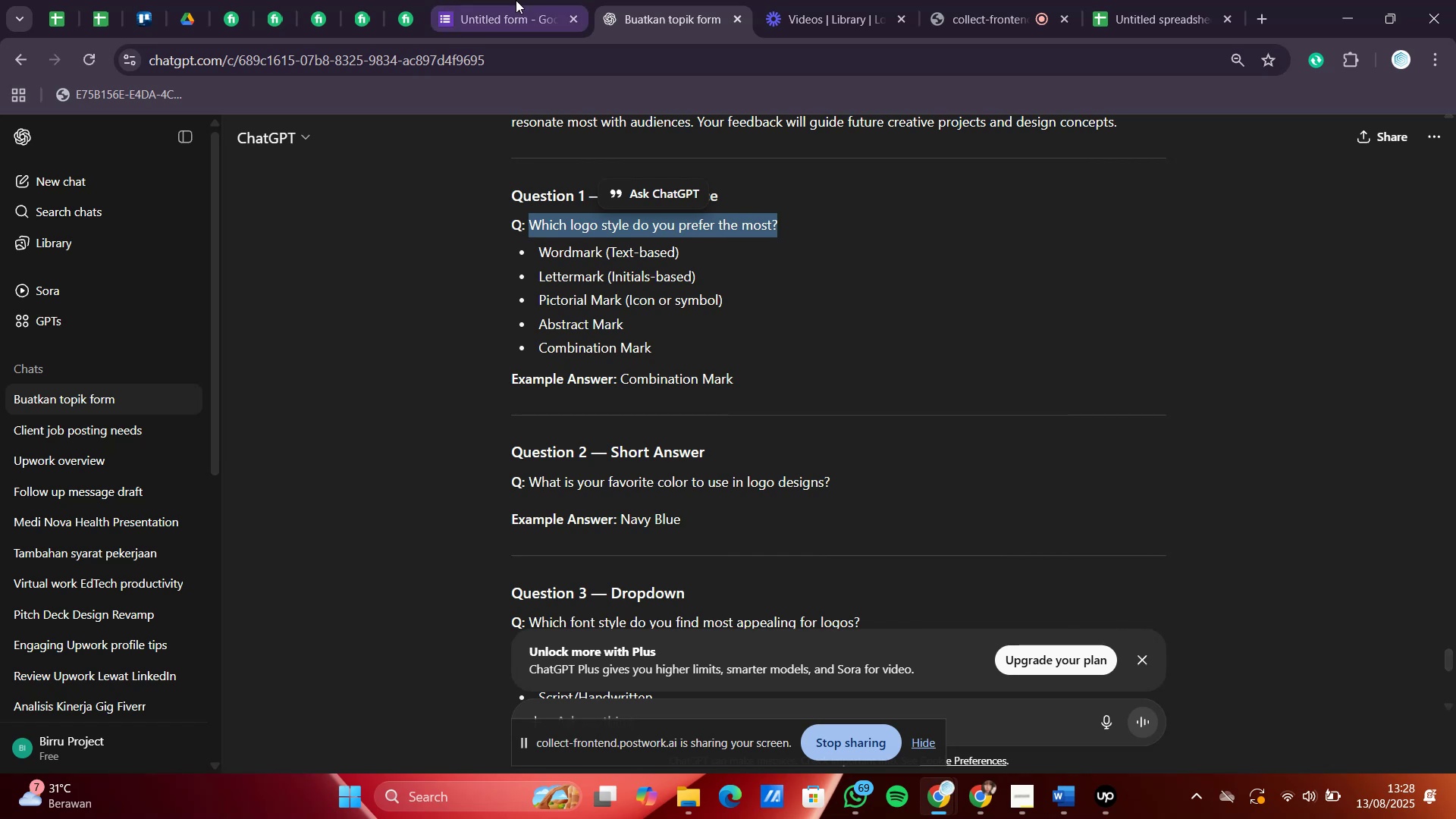 
left_click([512, 0])
 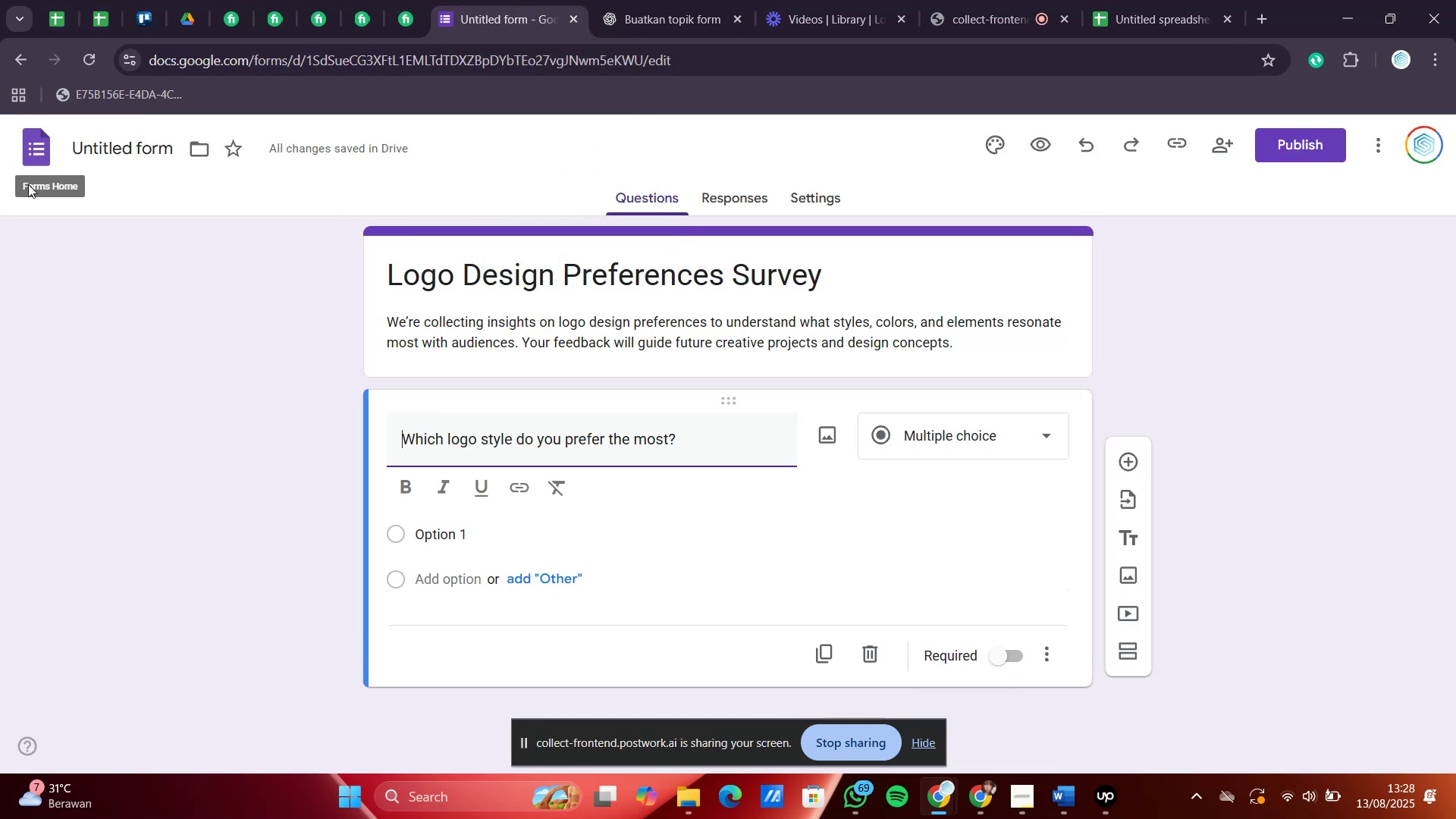 
left_click([28, 140])
 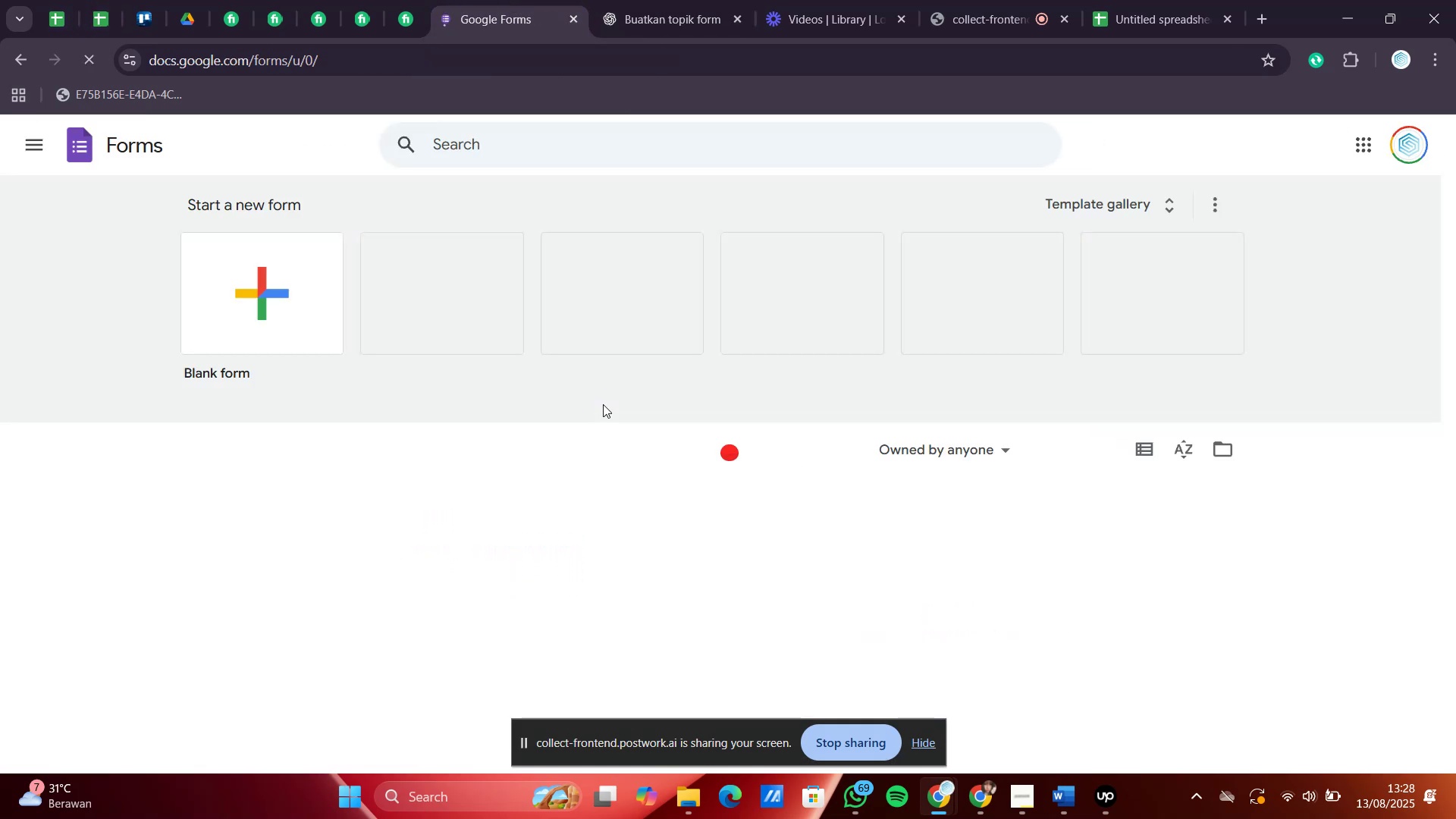 
scroll: coordinate [603, 404], scroll_direction: down, amount: 2.0
 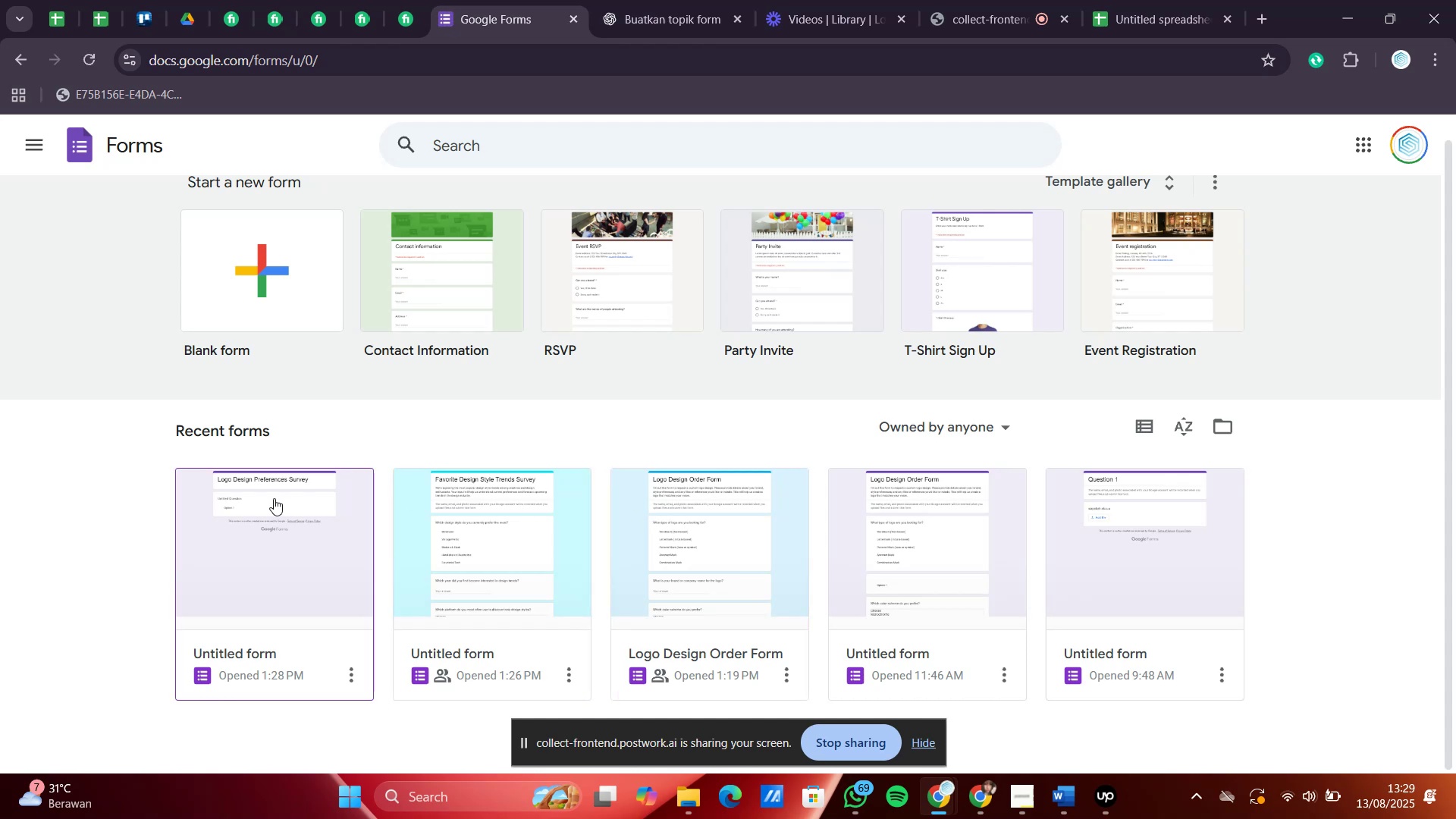 
wait(6.3)
 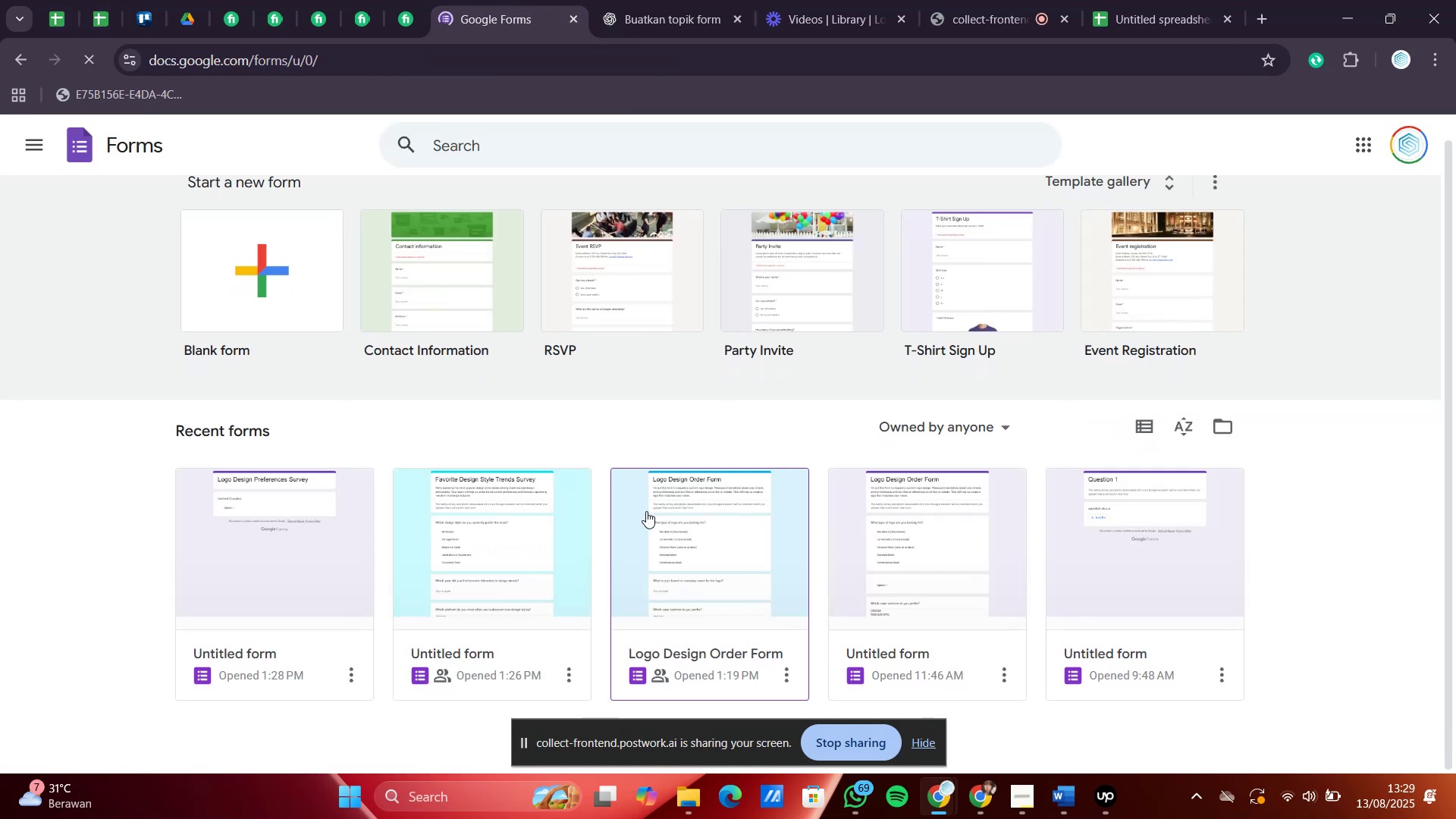 
double_click([279, 512])
 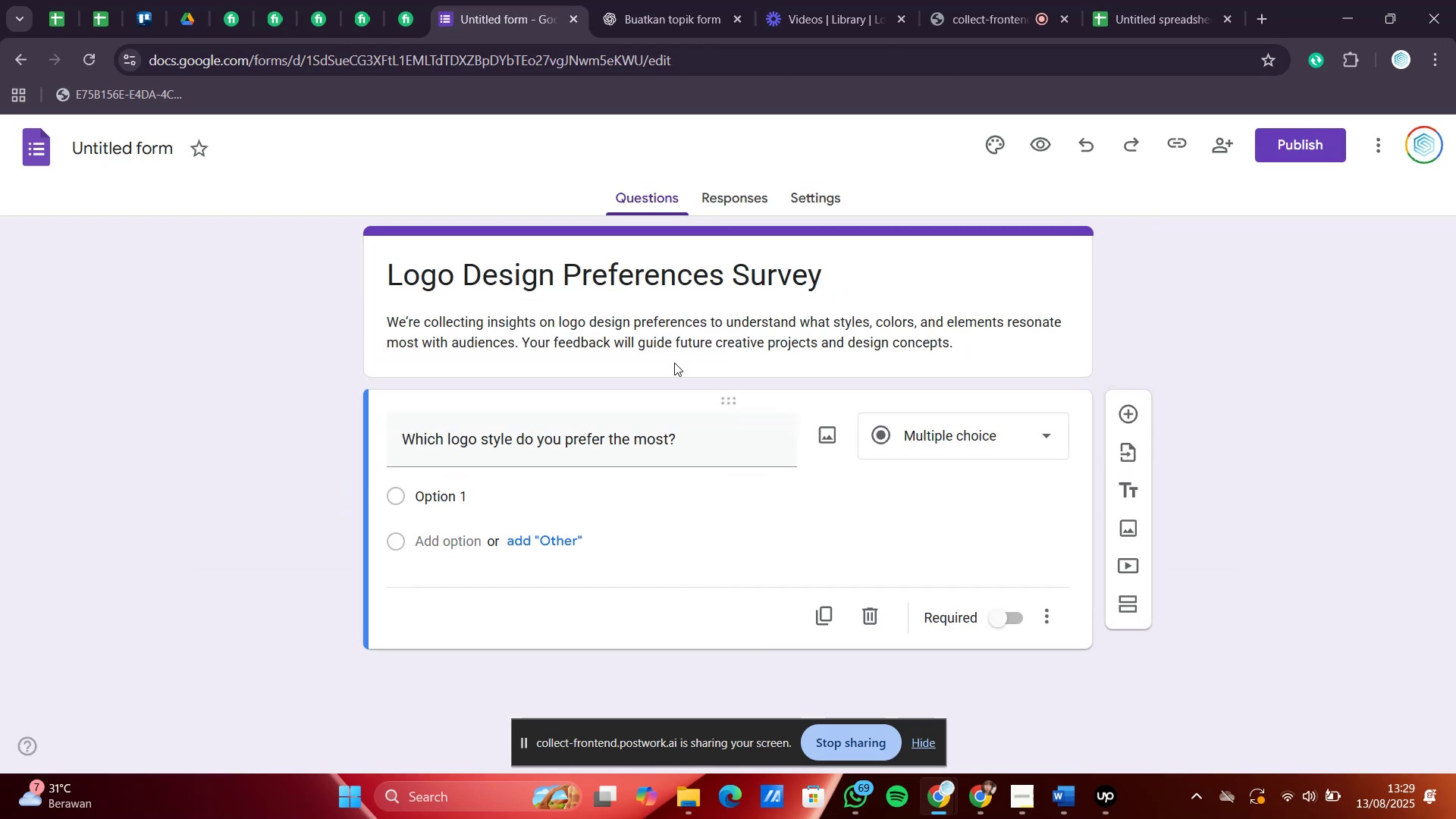 
left_click([640, 0])
 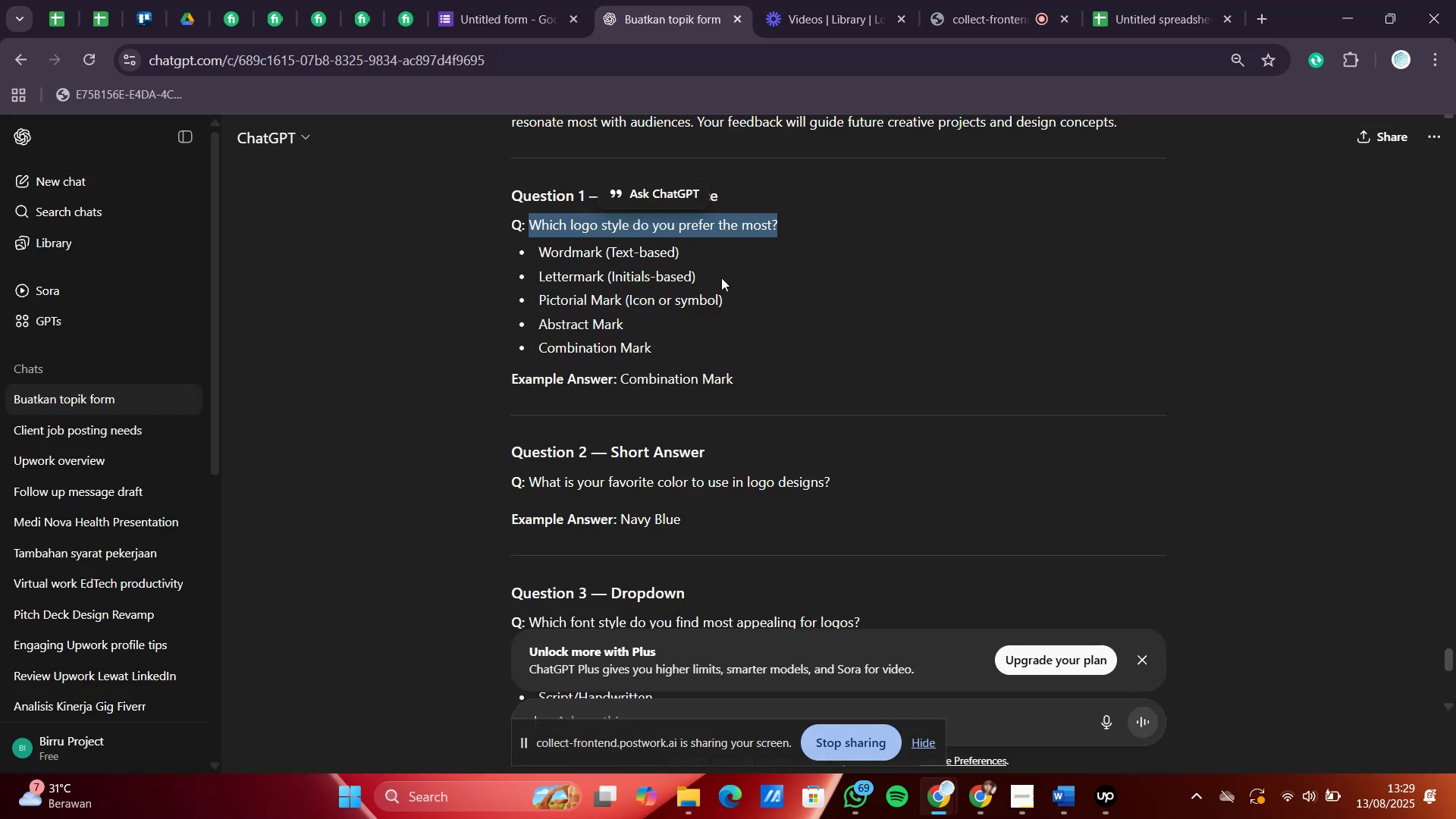 
left_click_drag(start_coordinate=[732, 253], to_coordinate=[540, 256])
 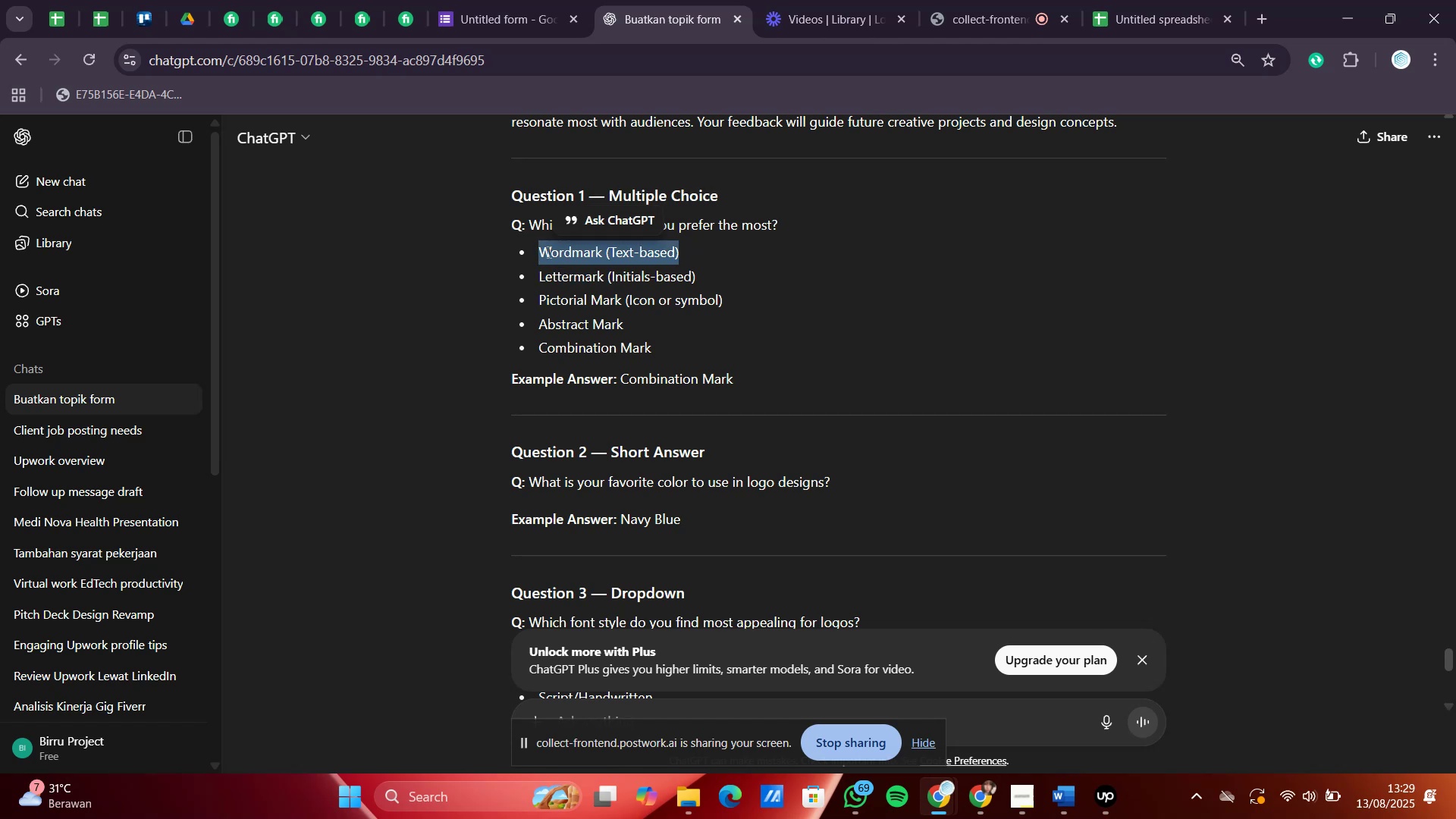 
key(Control+C)
 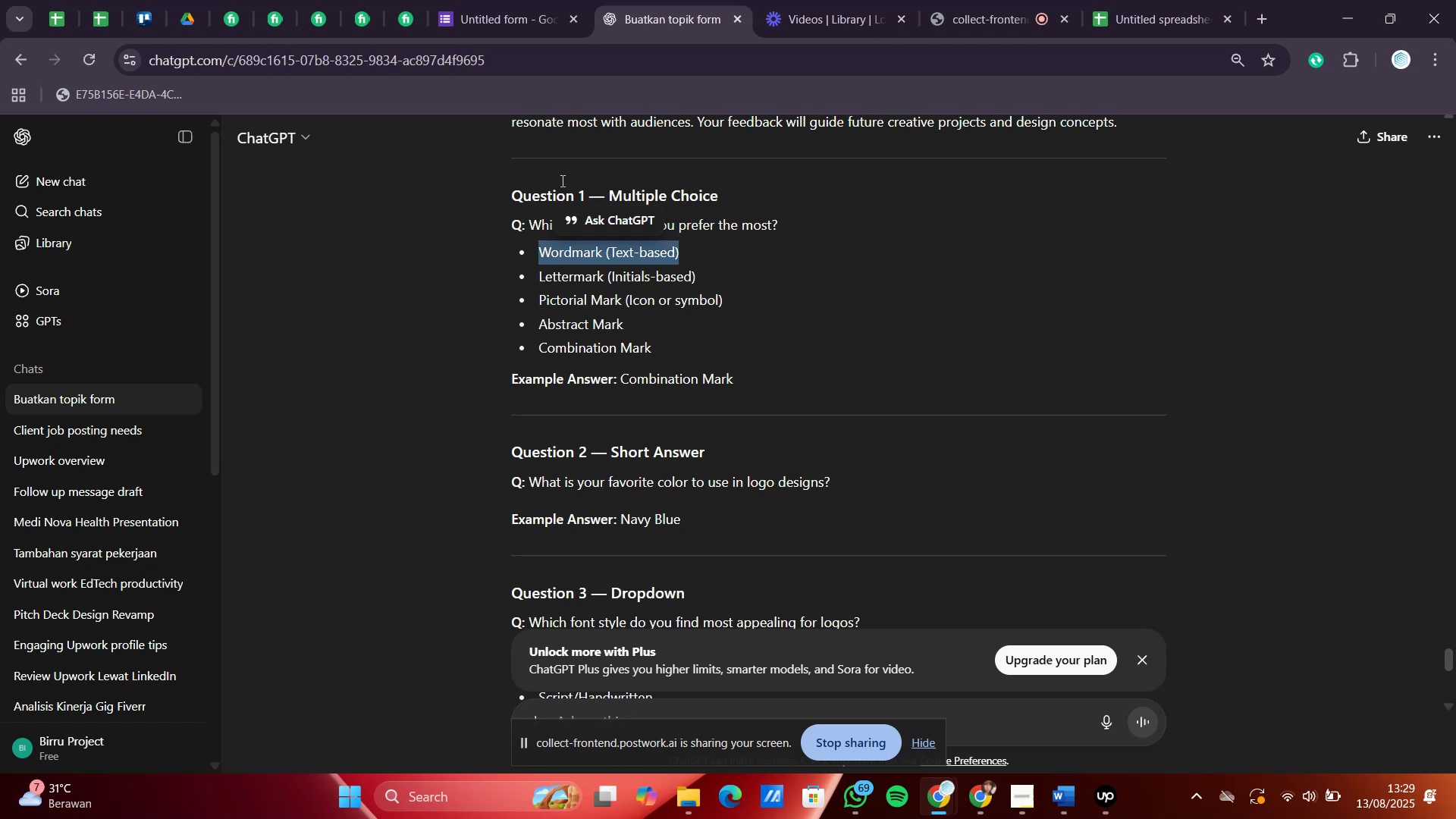 
left_click([477, 0])
 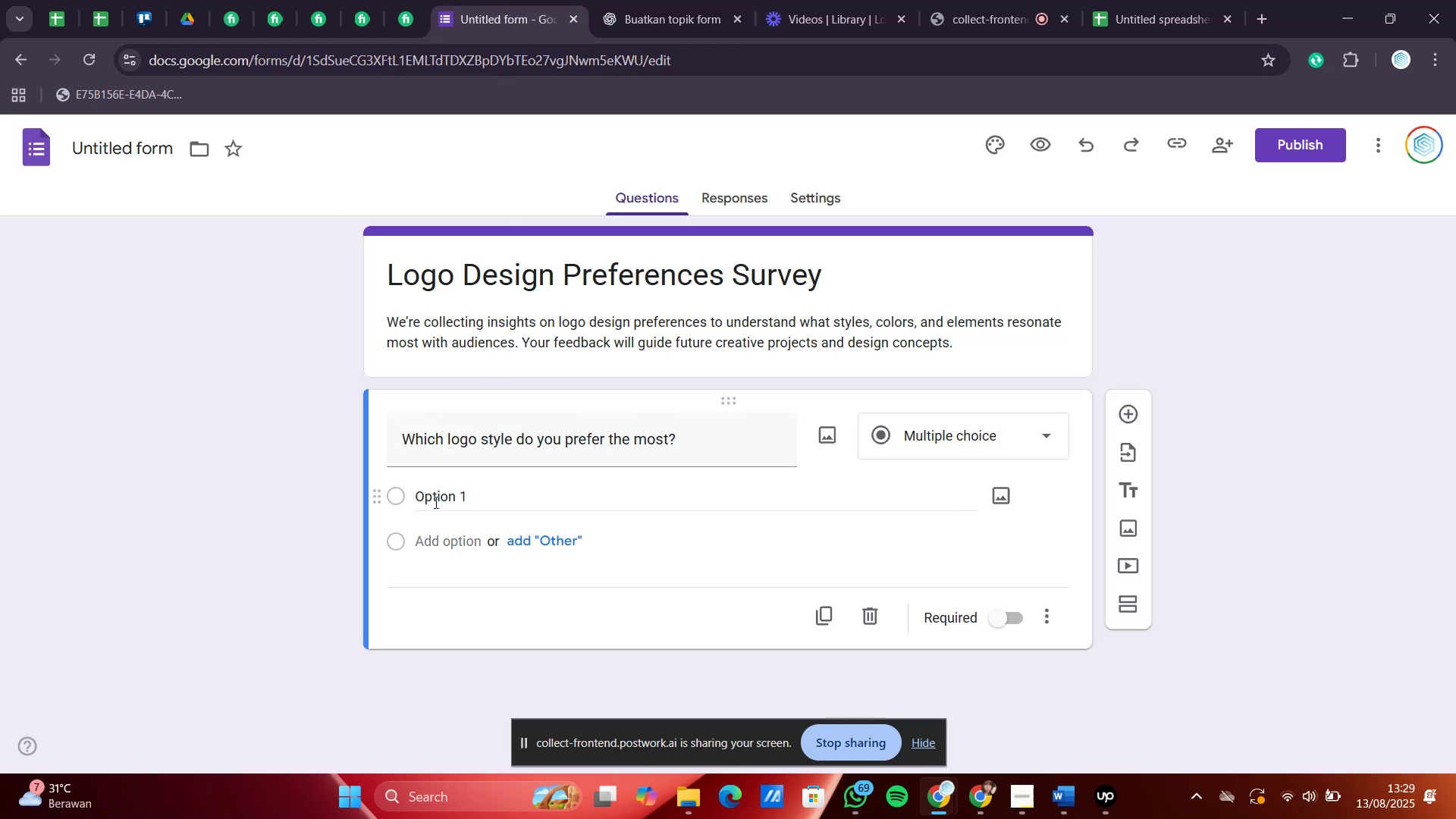 
left_click([435, 502])
 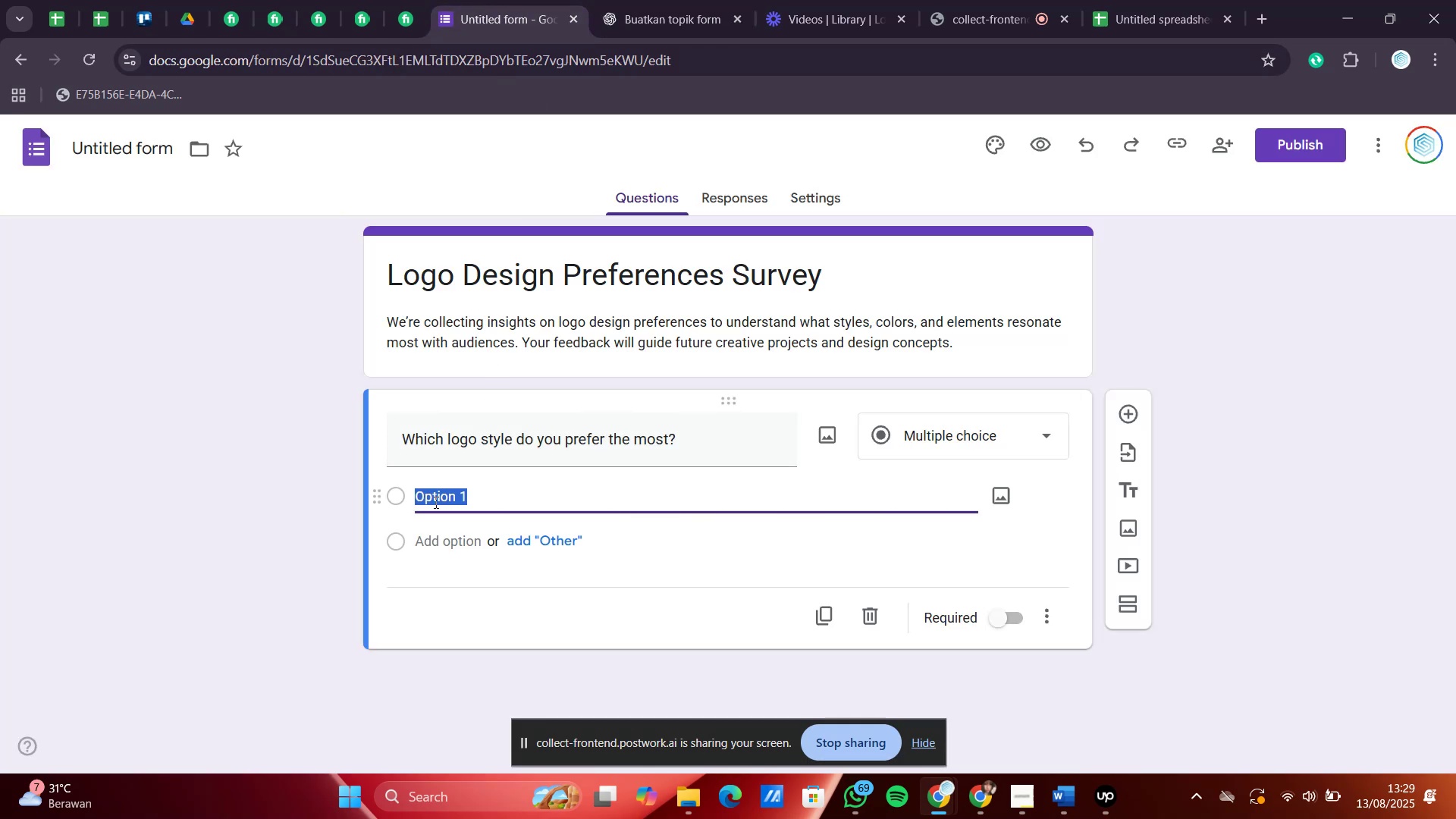 
key(Control+V)
 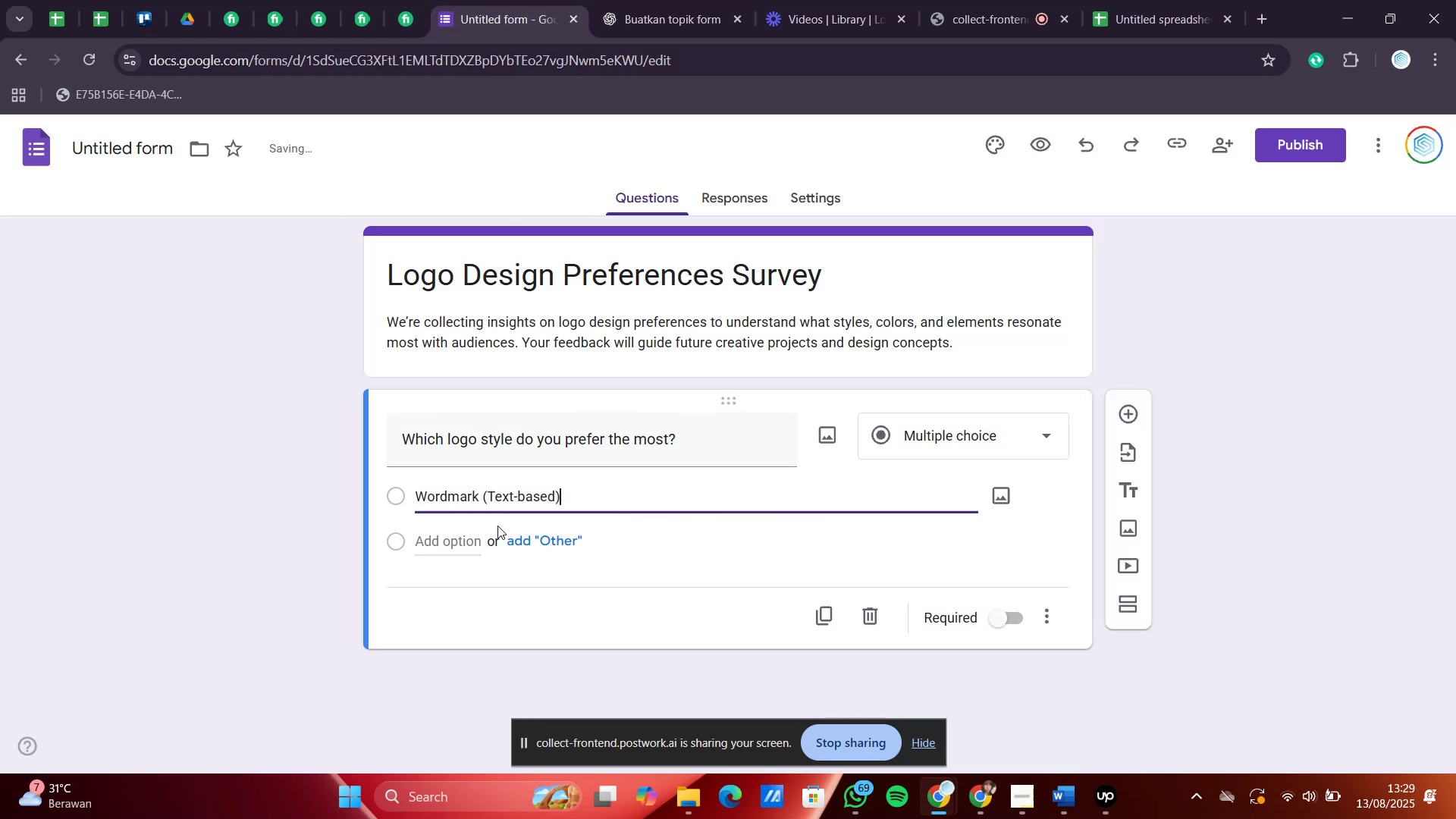 
left_click([465, 557])
 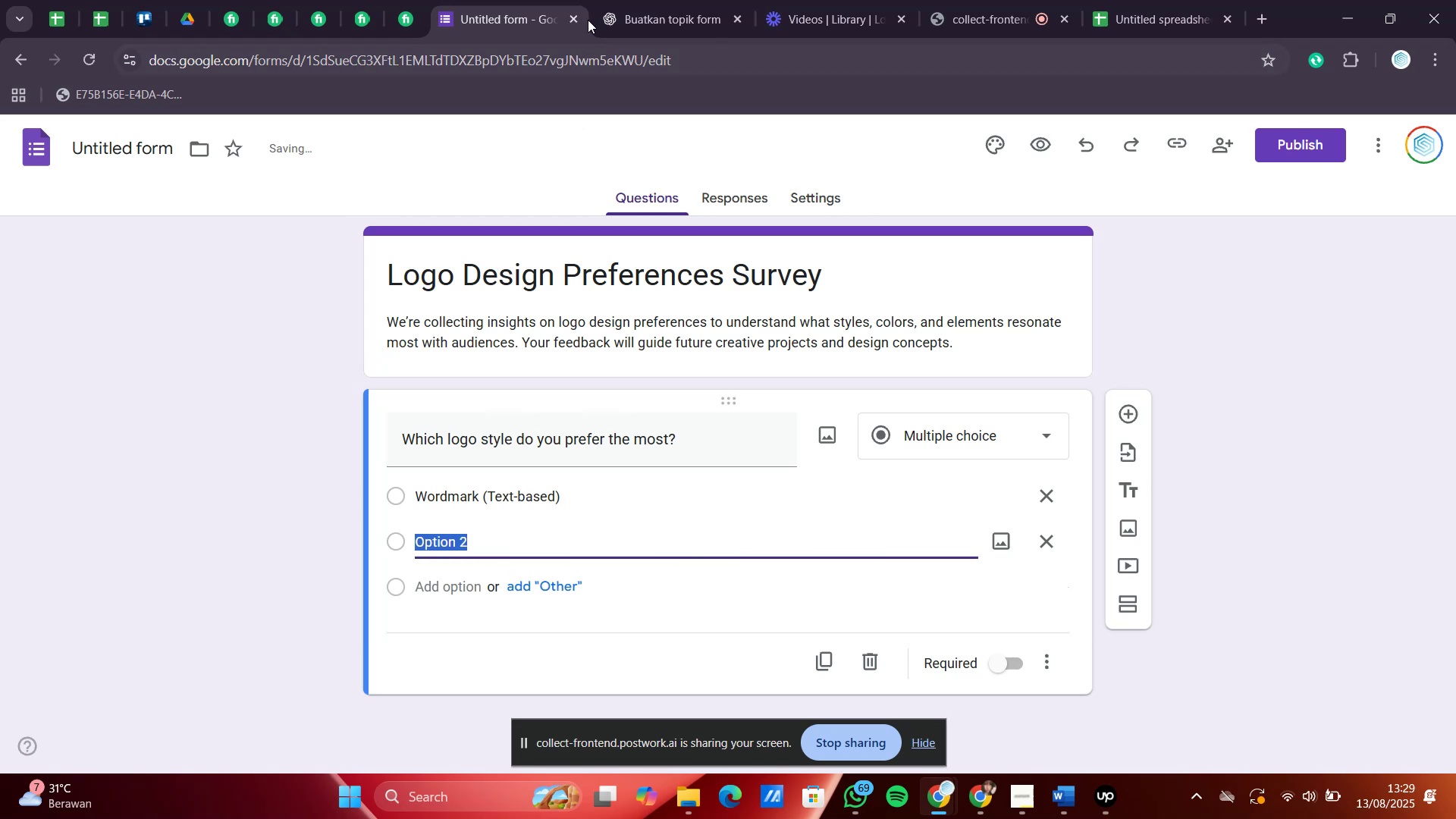 
left_click([623, 0])
 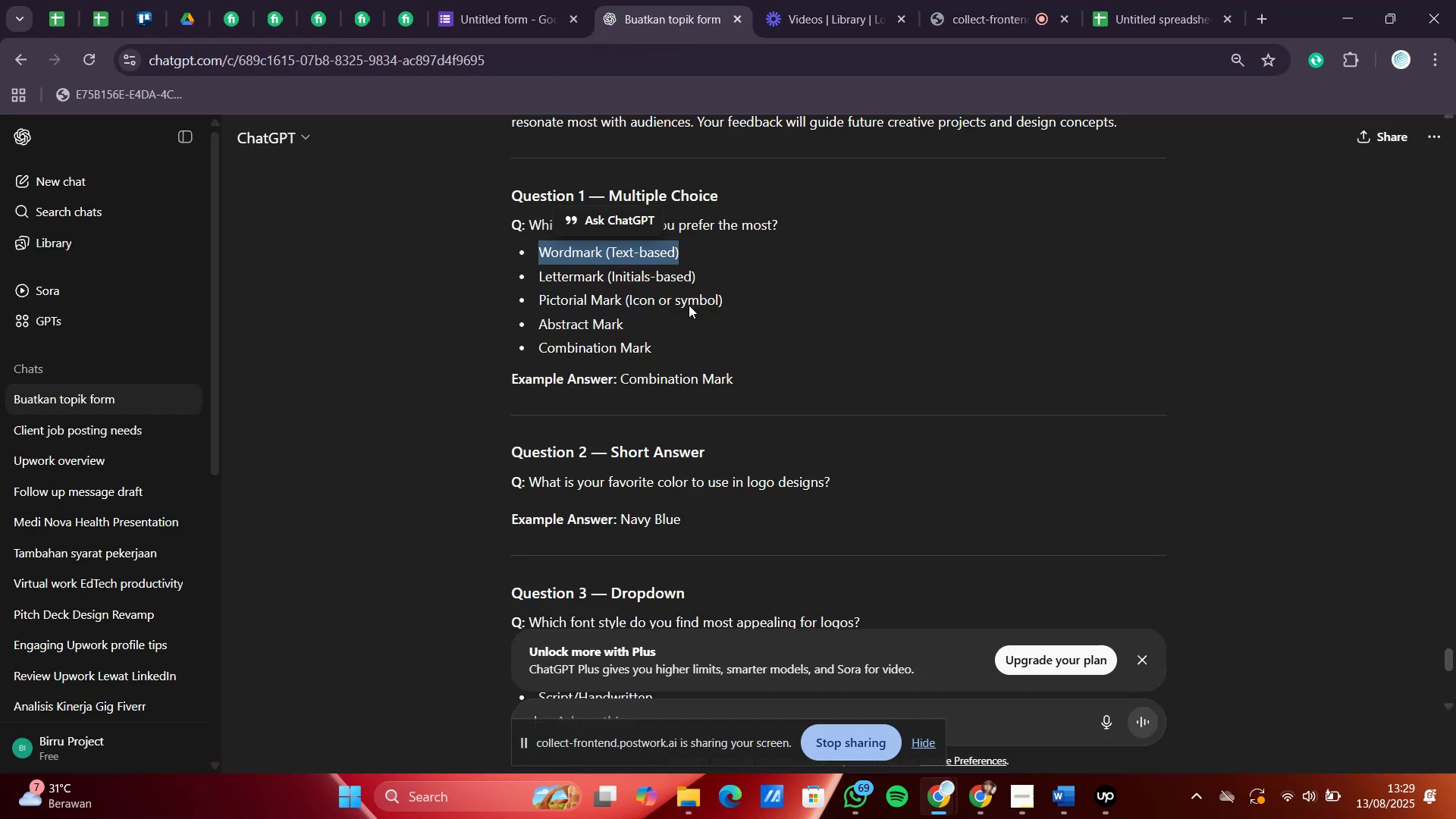 
left_click_drag(start_coordinate=[740, 263], to_coordinate=[604, 293])
 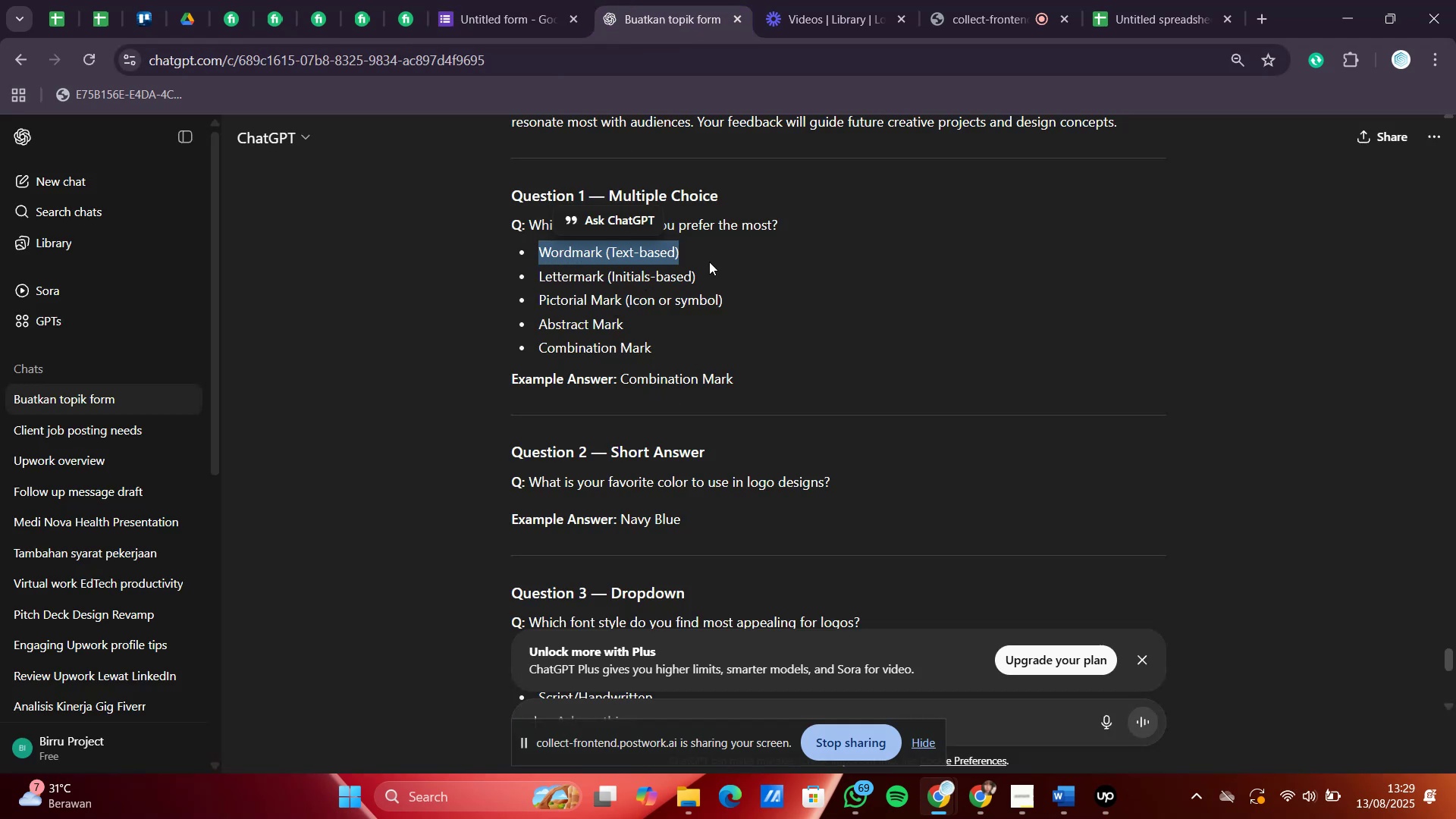 
left_click_drag(start_coordinate=[711, 268], to_coordinate=[605, 284])
 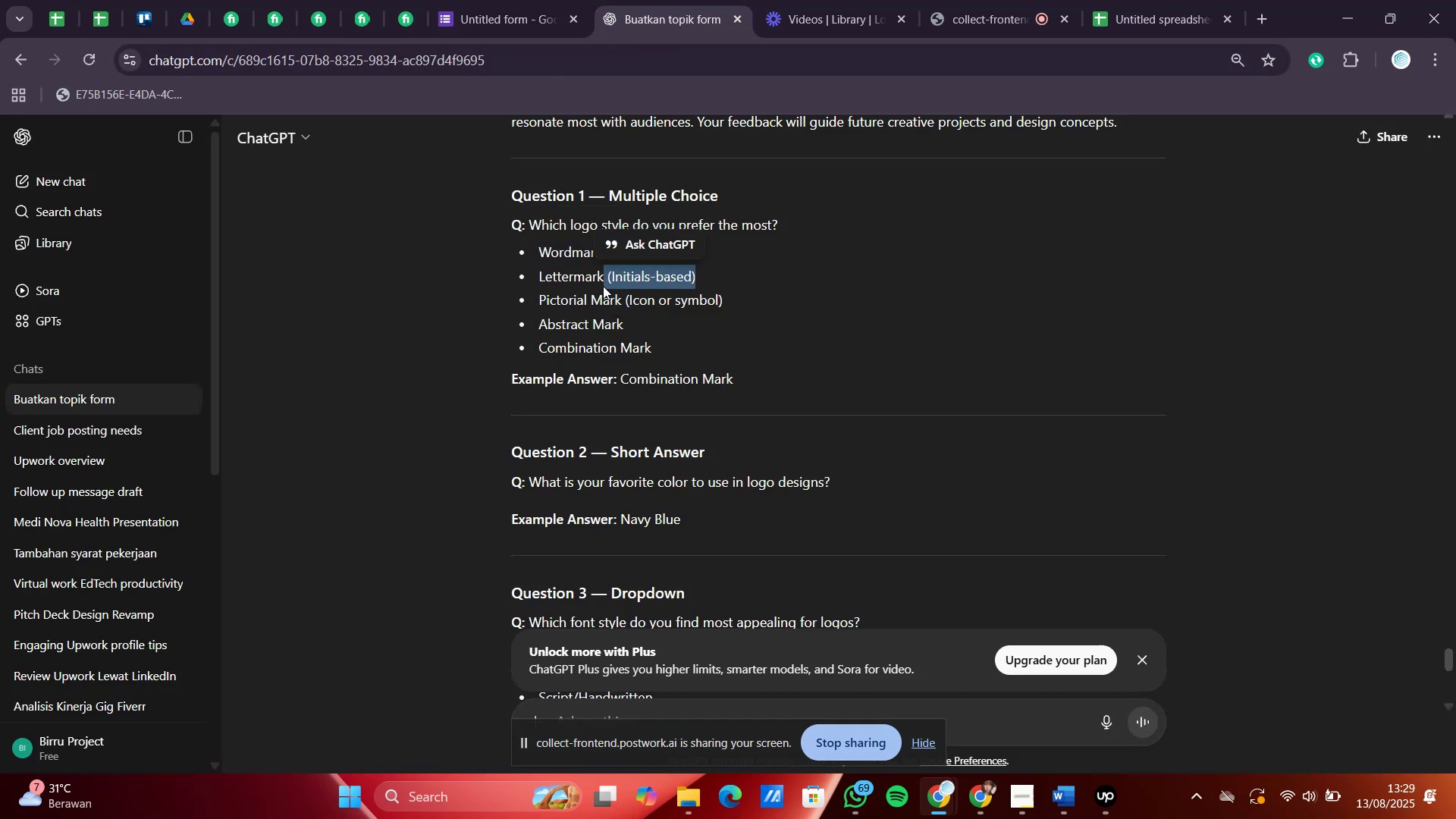 
left_click([603, 286])
 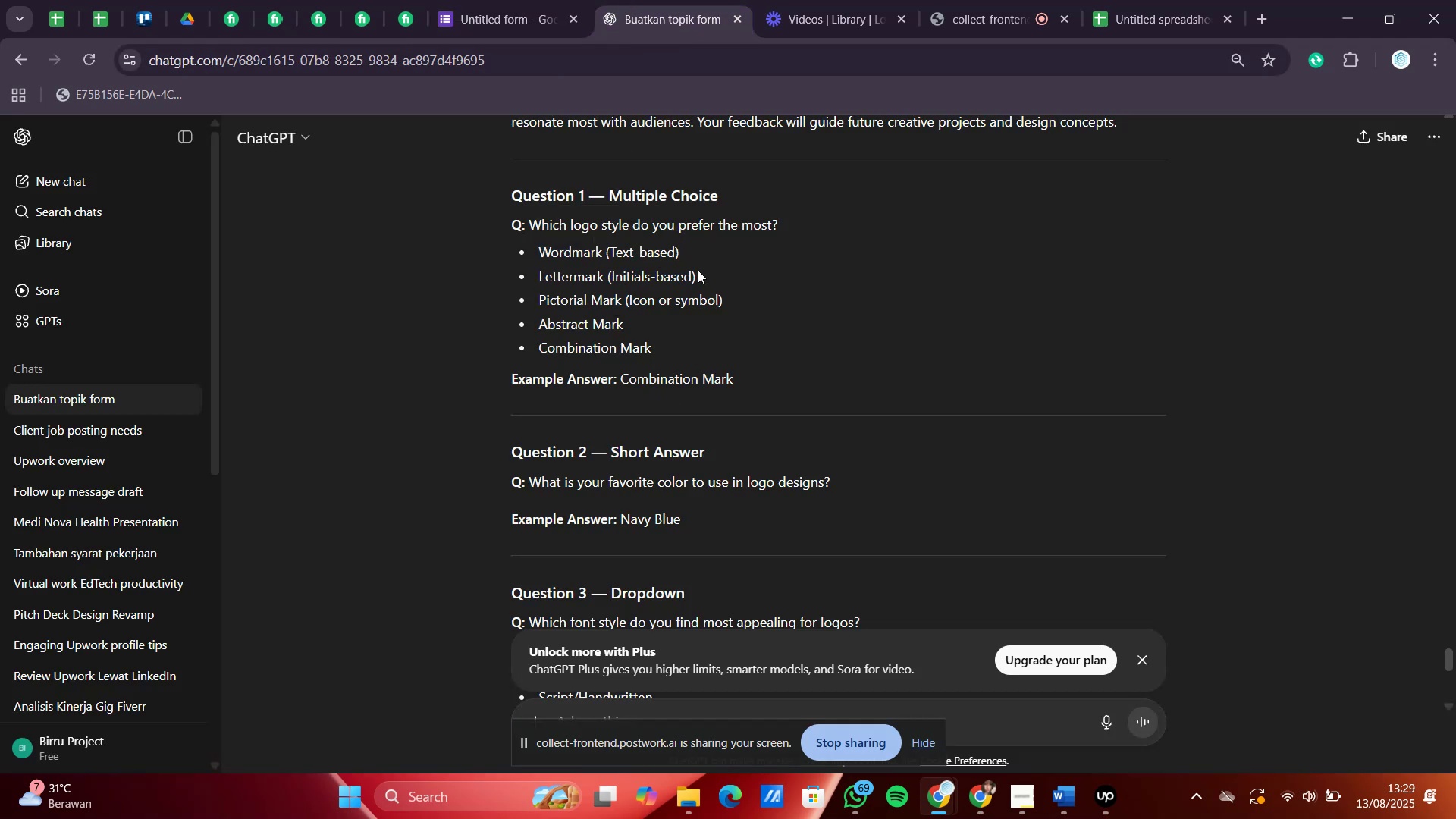 
left_click_drag(start_coordinate=[703, 273], to_coordinate=[506, 284])
 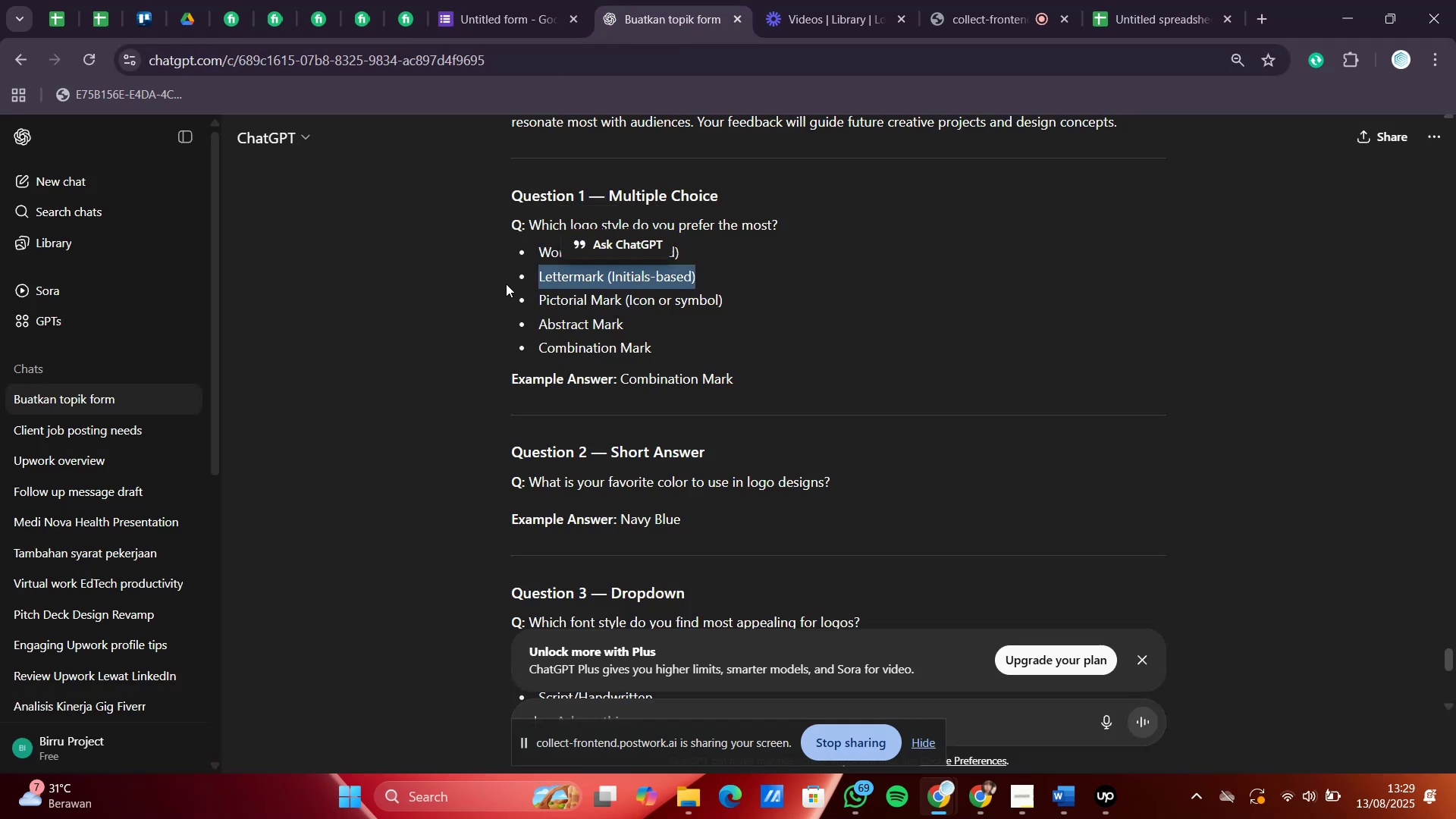 
key(Control+C)
 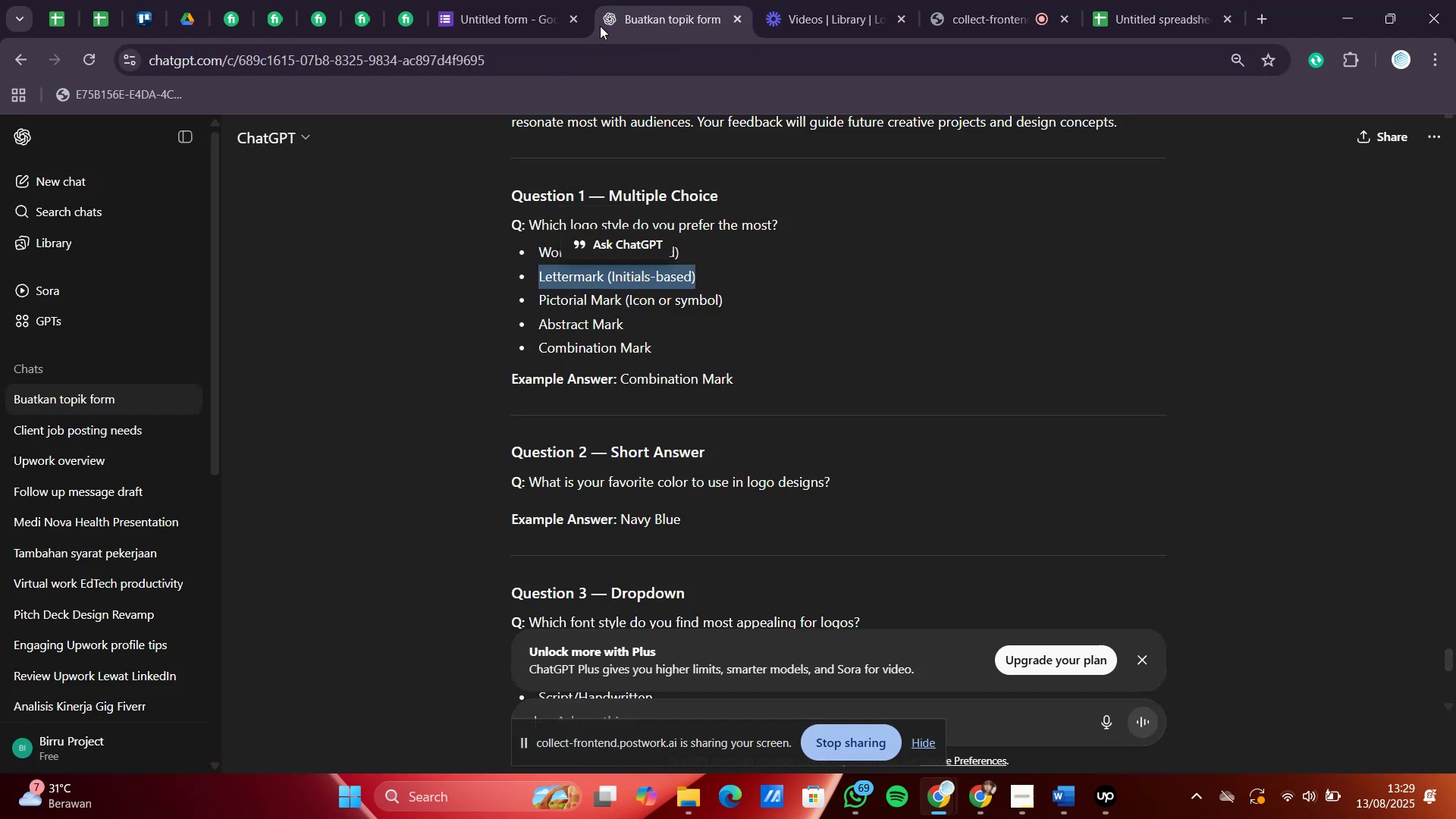 
left_click([539, 0])
 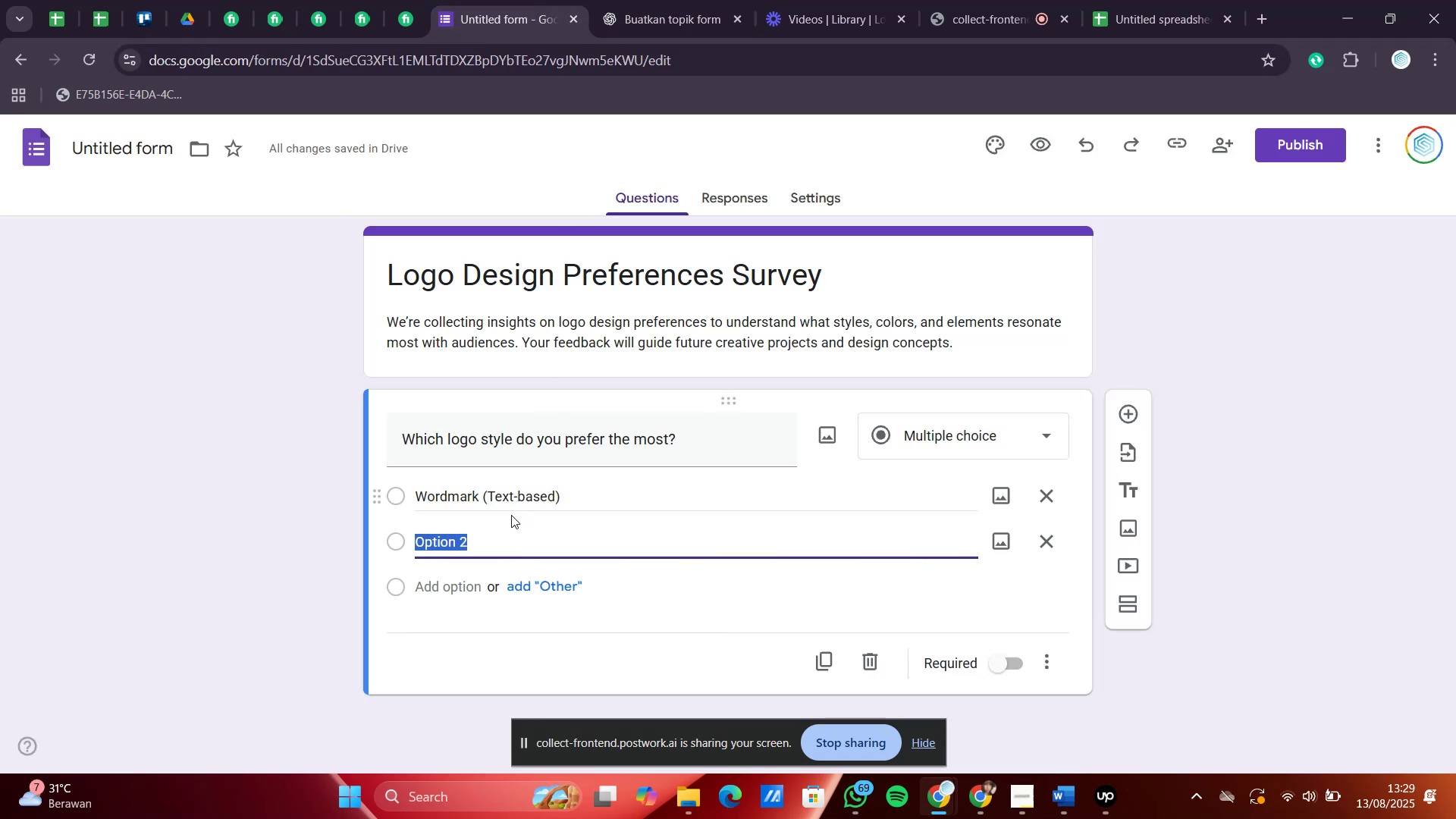 
key(Control+V)
 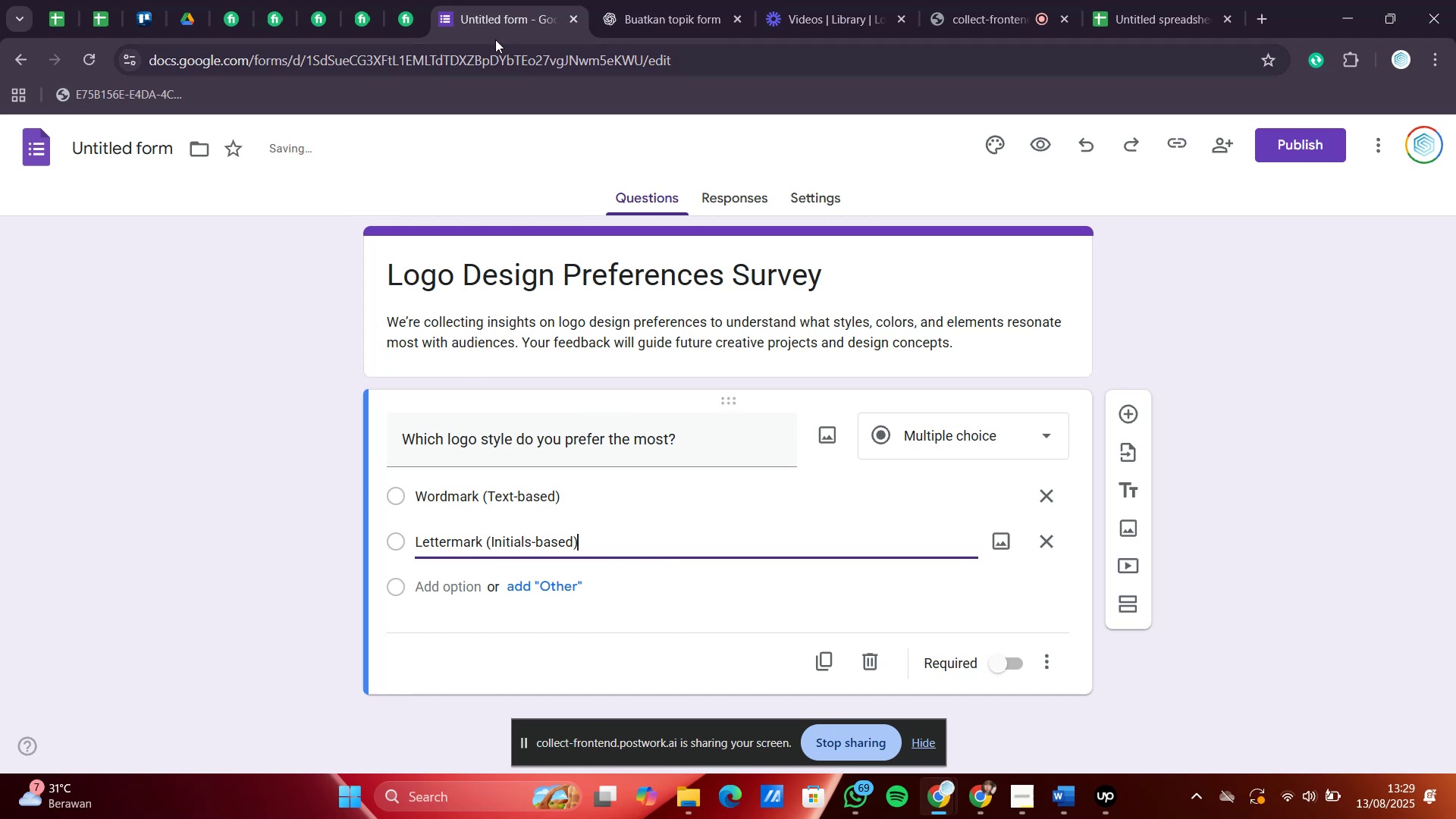 
left_click([649, 0])
 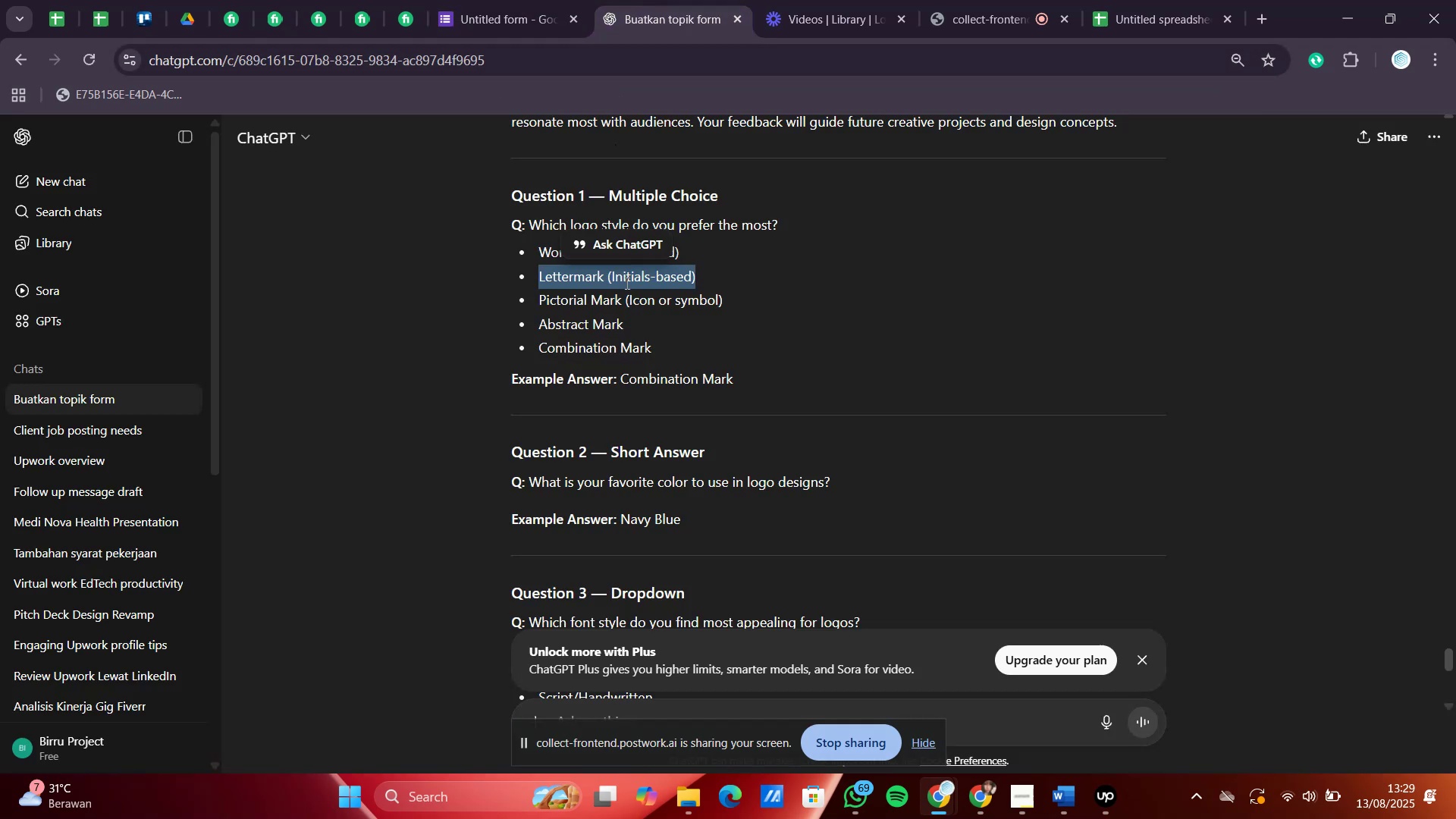 
left_click_drag(start_coordinate=[759, 300], to_coordinate=[542, 290])
 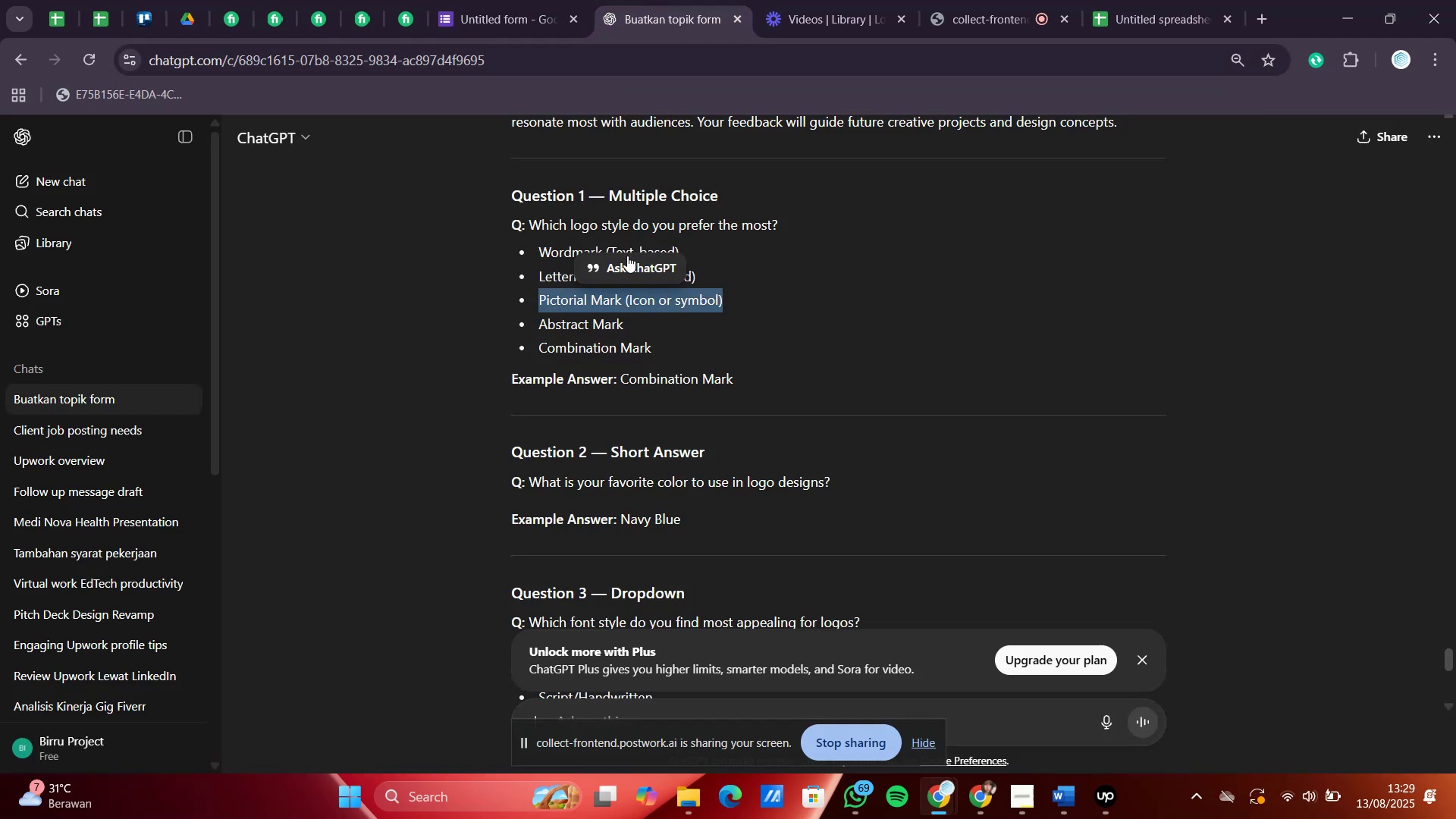 
key(Control+C)
 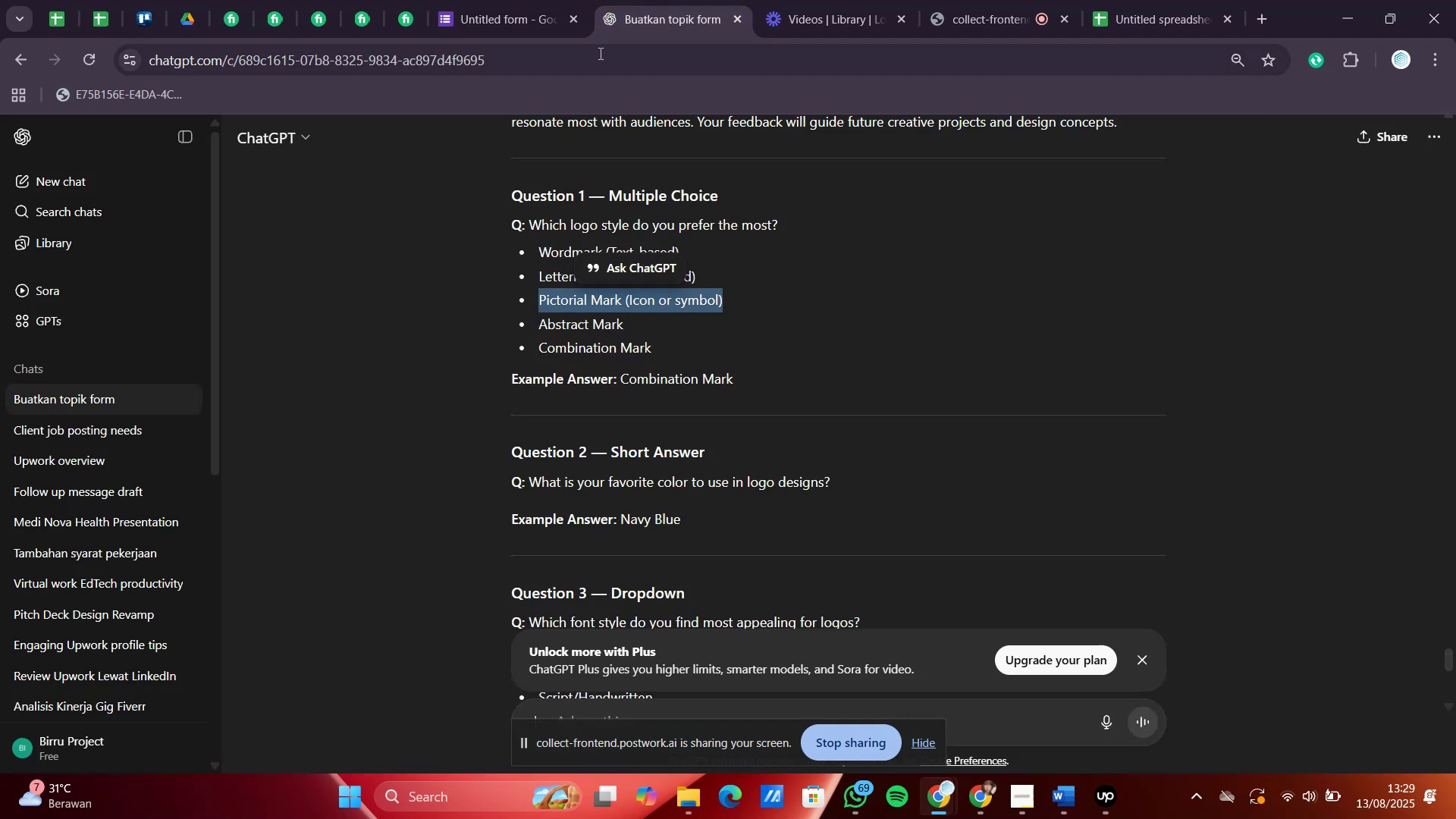 
left_click([526, 0])
 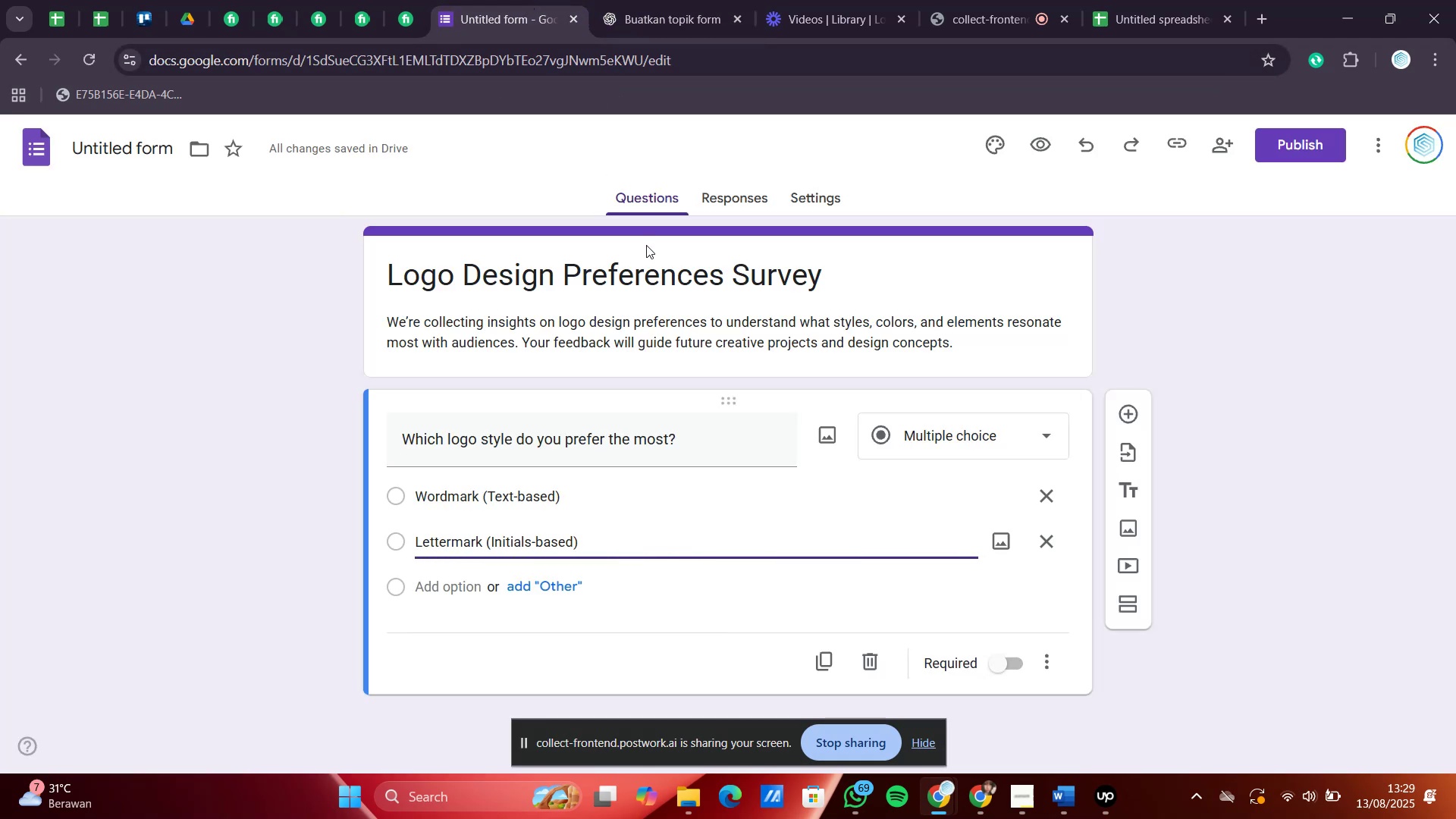 
scroll: coordinate [631, 414], scroll_direction: down, amount: 1.0
 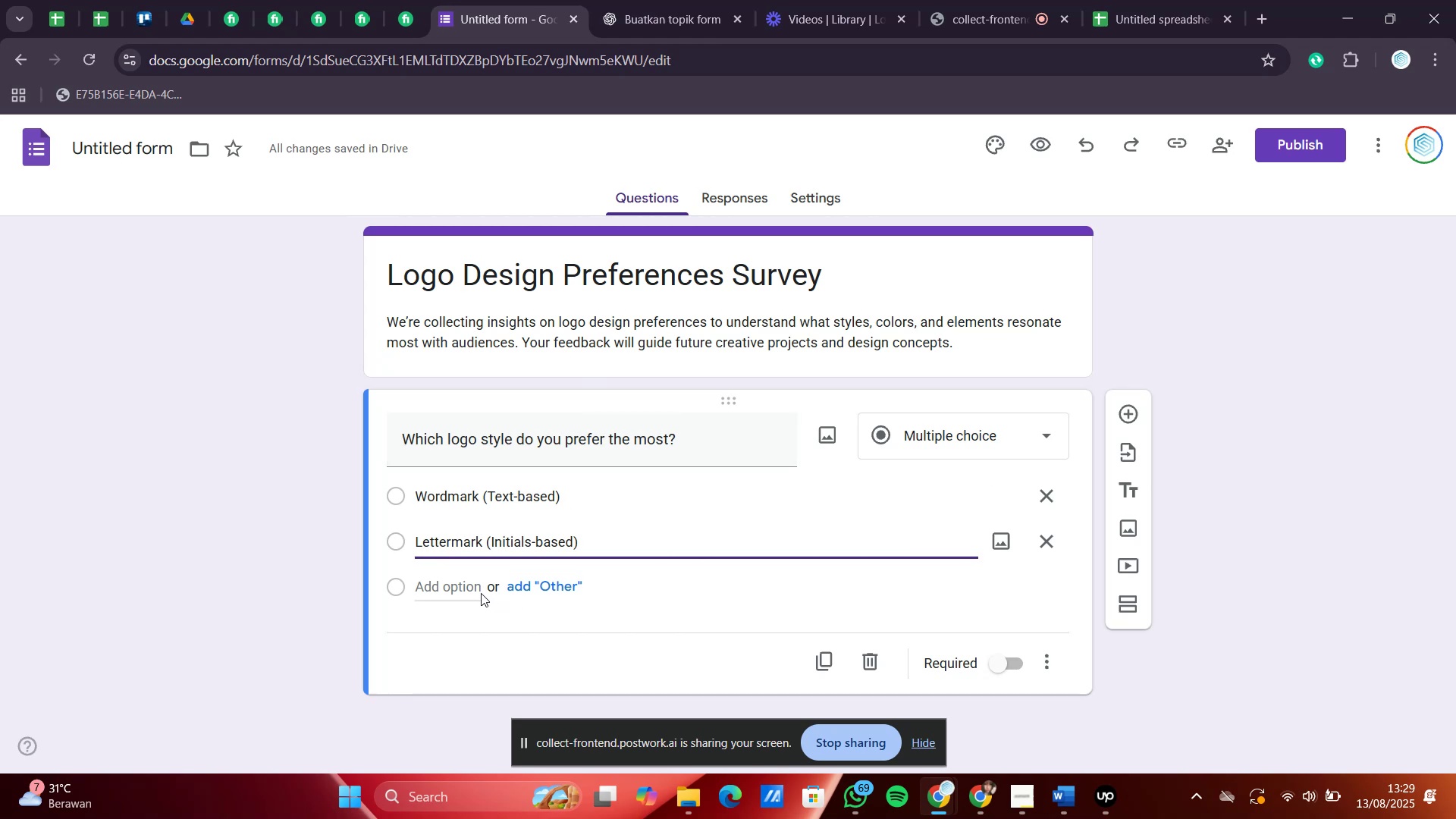 
left_click([474, 590])
 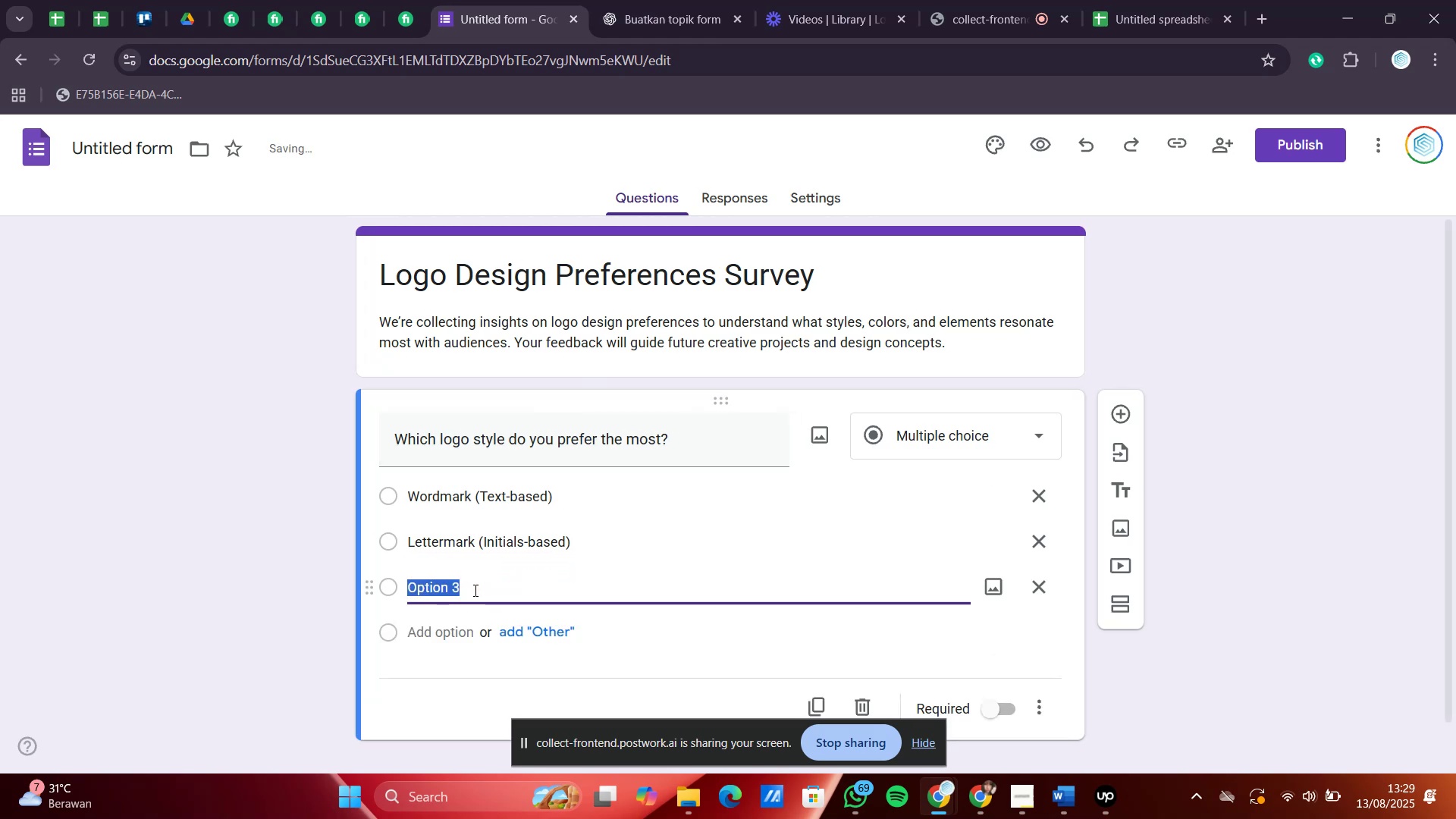 
key(Control+V)
 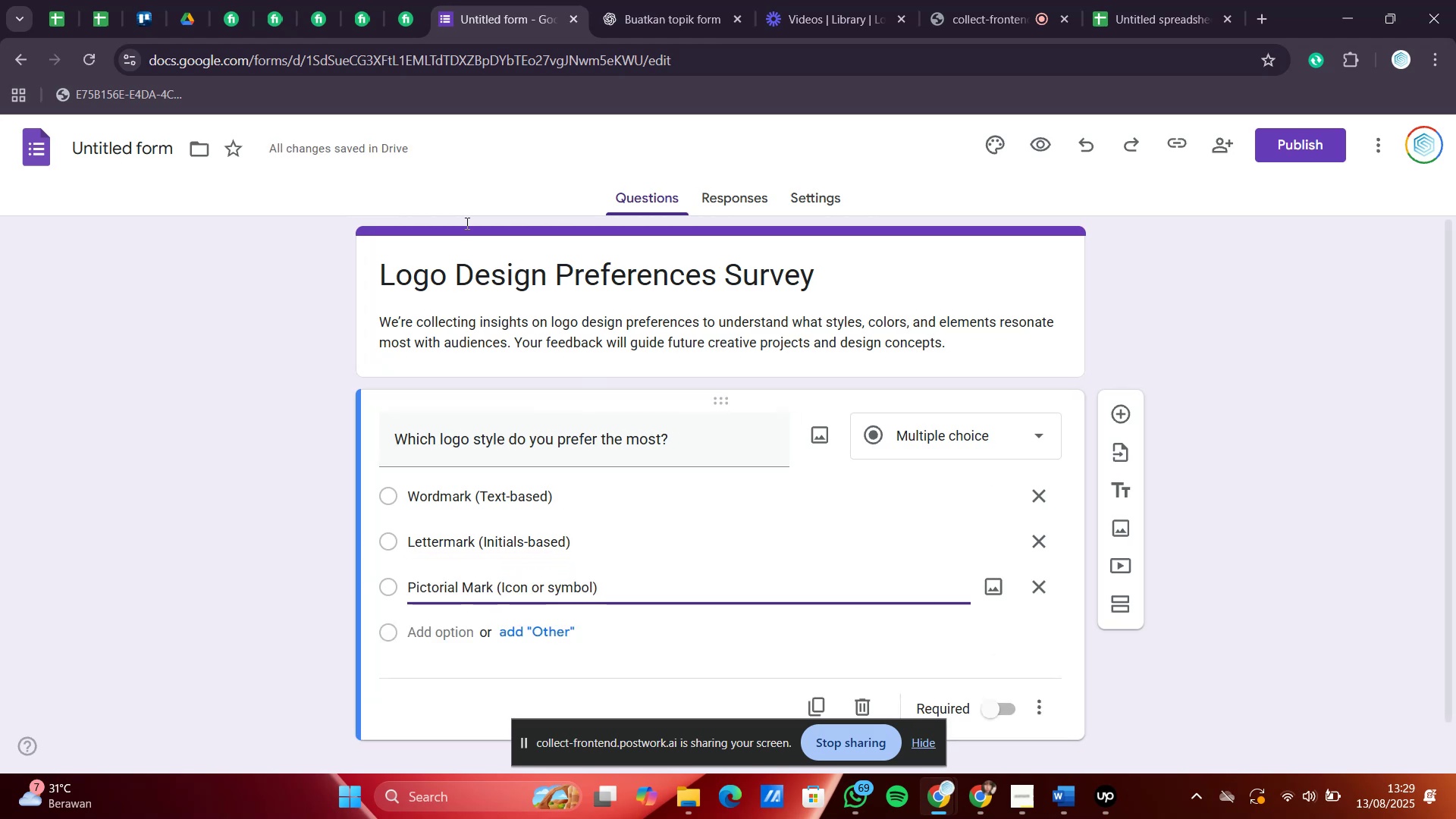 
left_click([648, 0])
 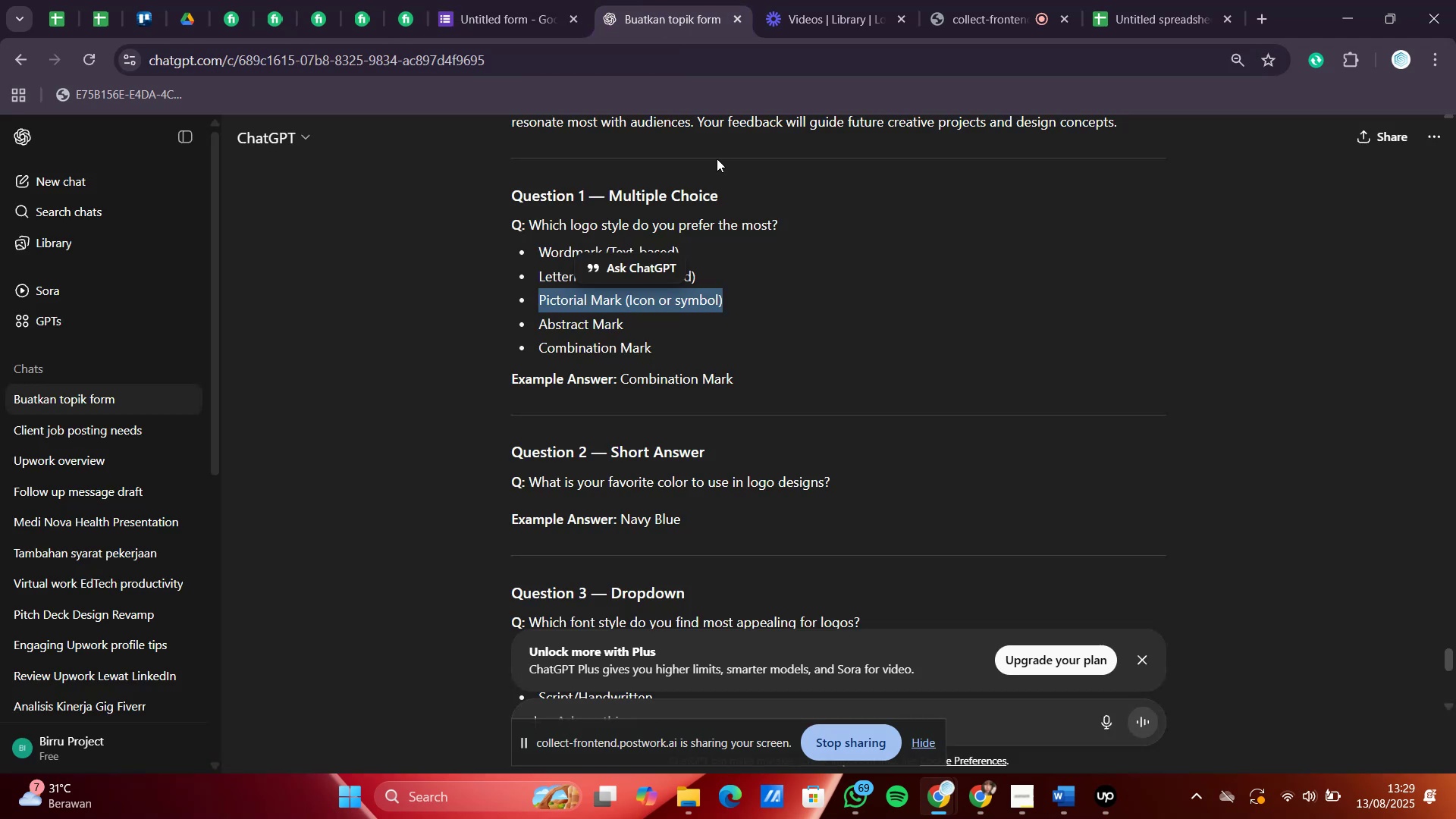 
left_click_drag(start_coordinate=[710, 336], to_coordinate=[541, 339])
 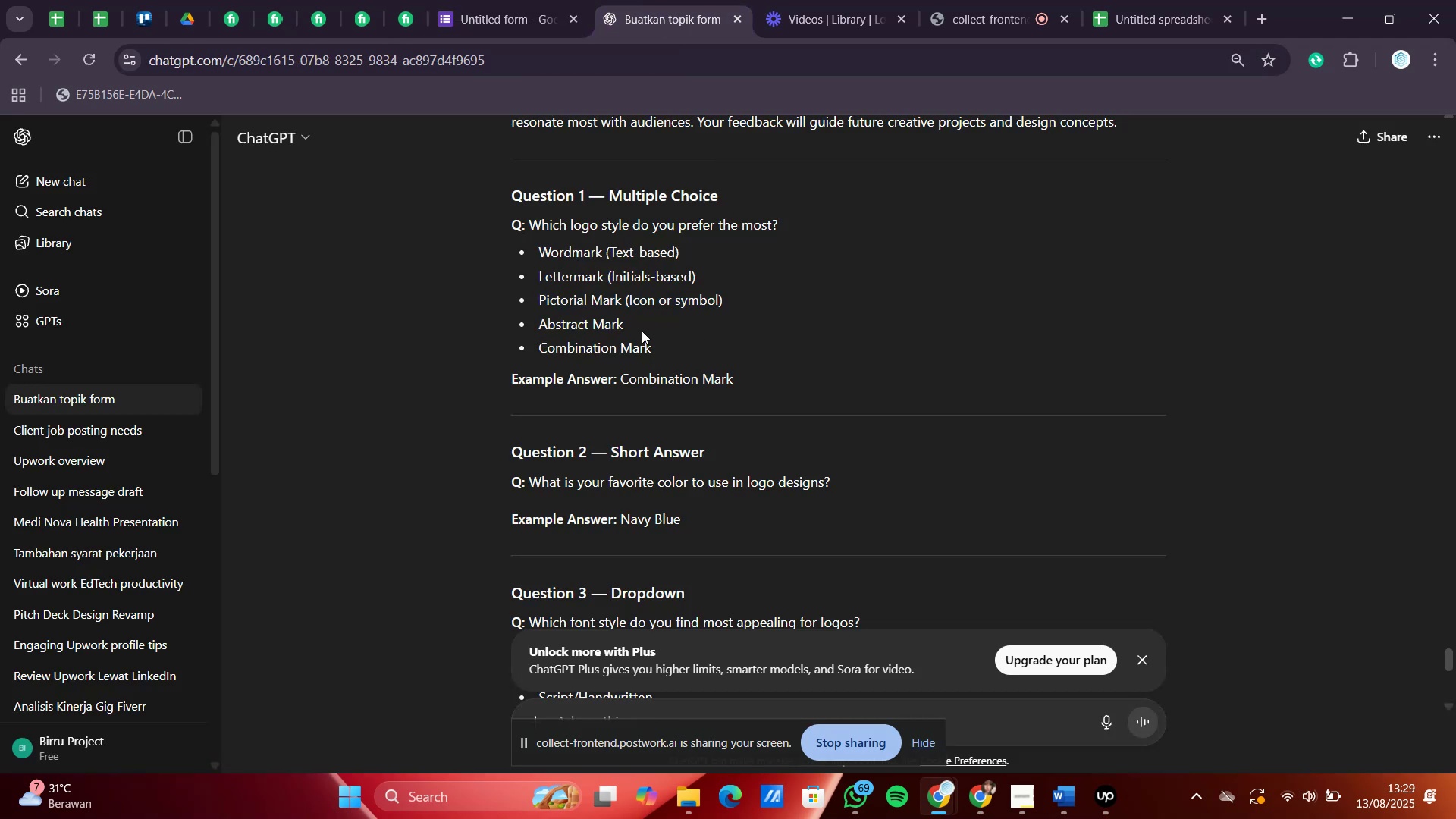 
left_click_drag(start_coordinate=[634, 326], to_coordinate=[529, 320])
 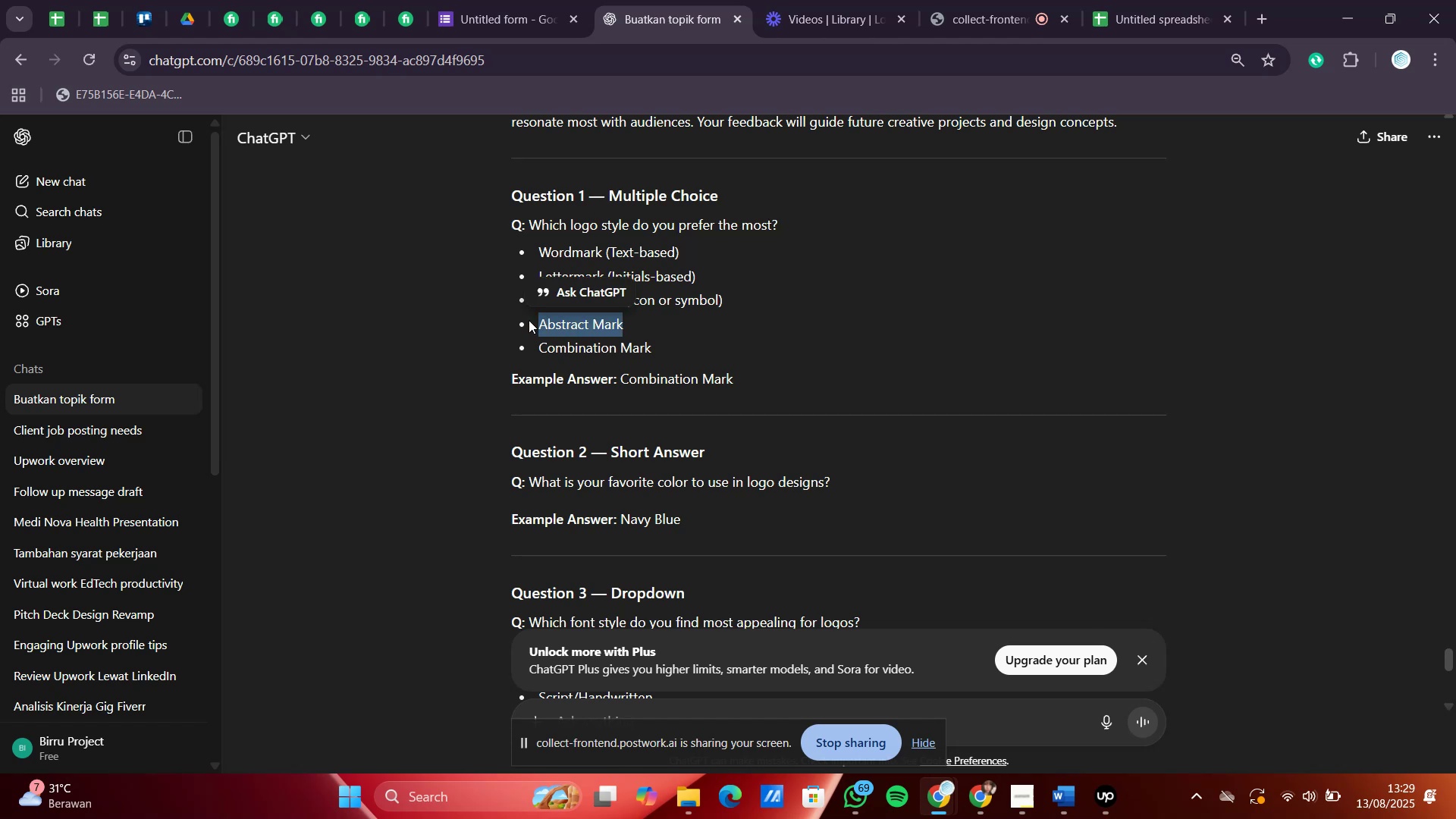 
key(Control+C)
 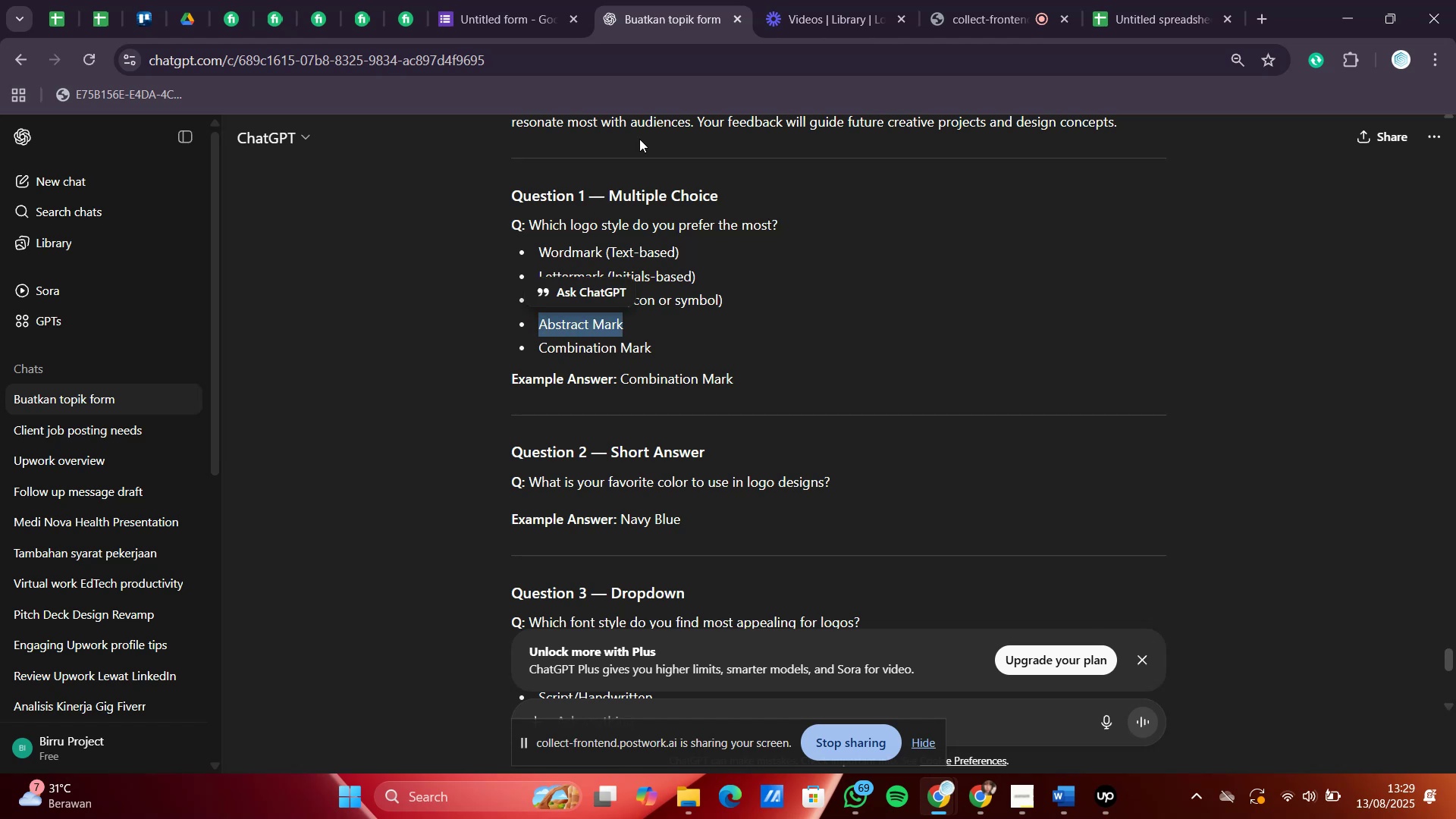 
left_click([532, 0])
 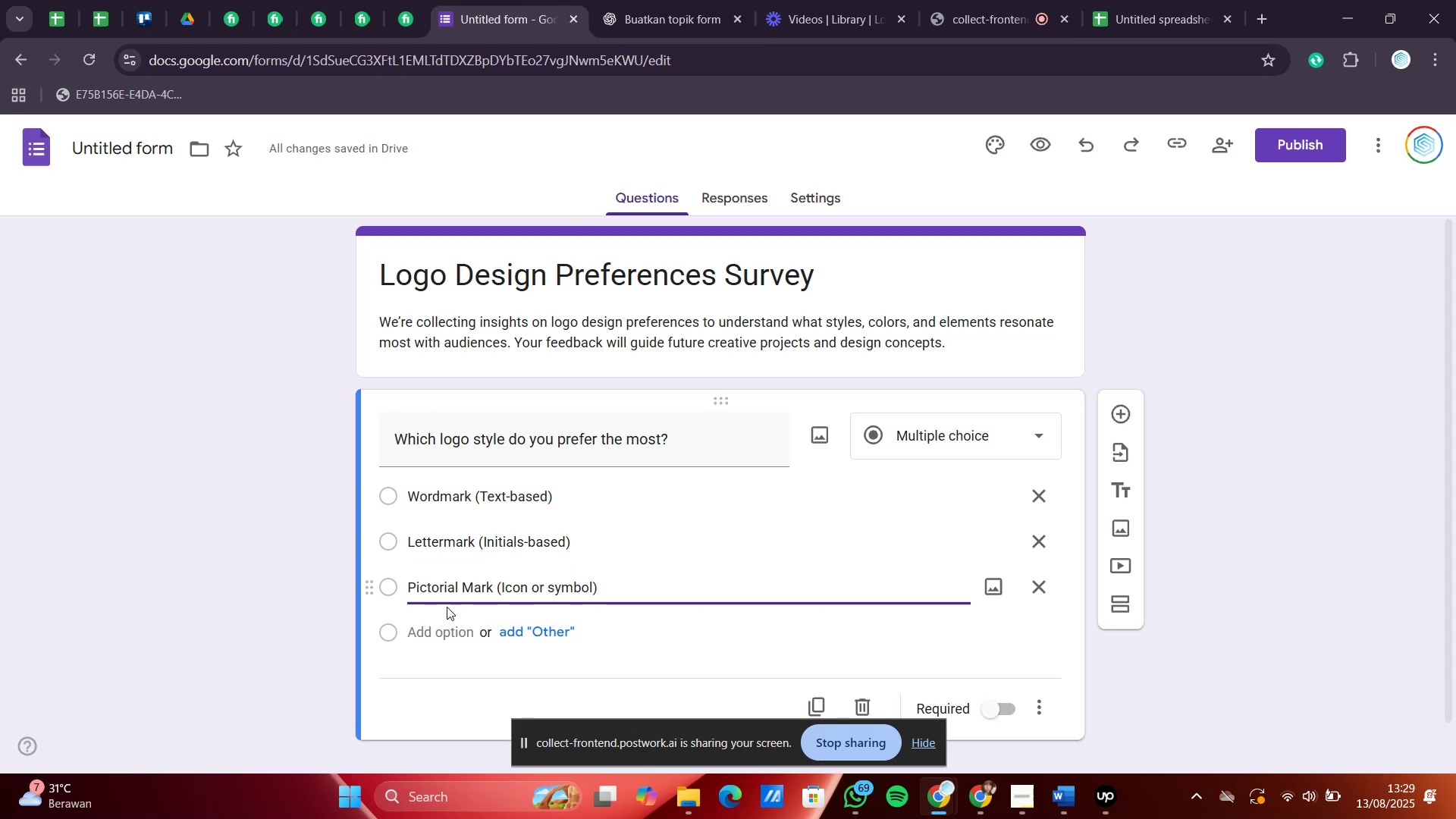 
left_click([444, 621])
 